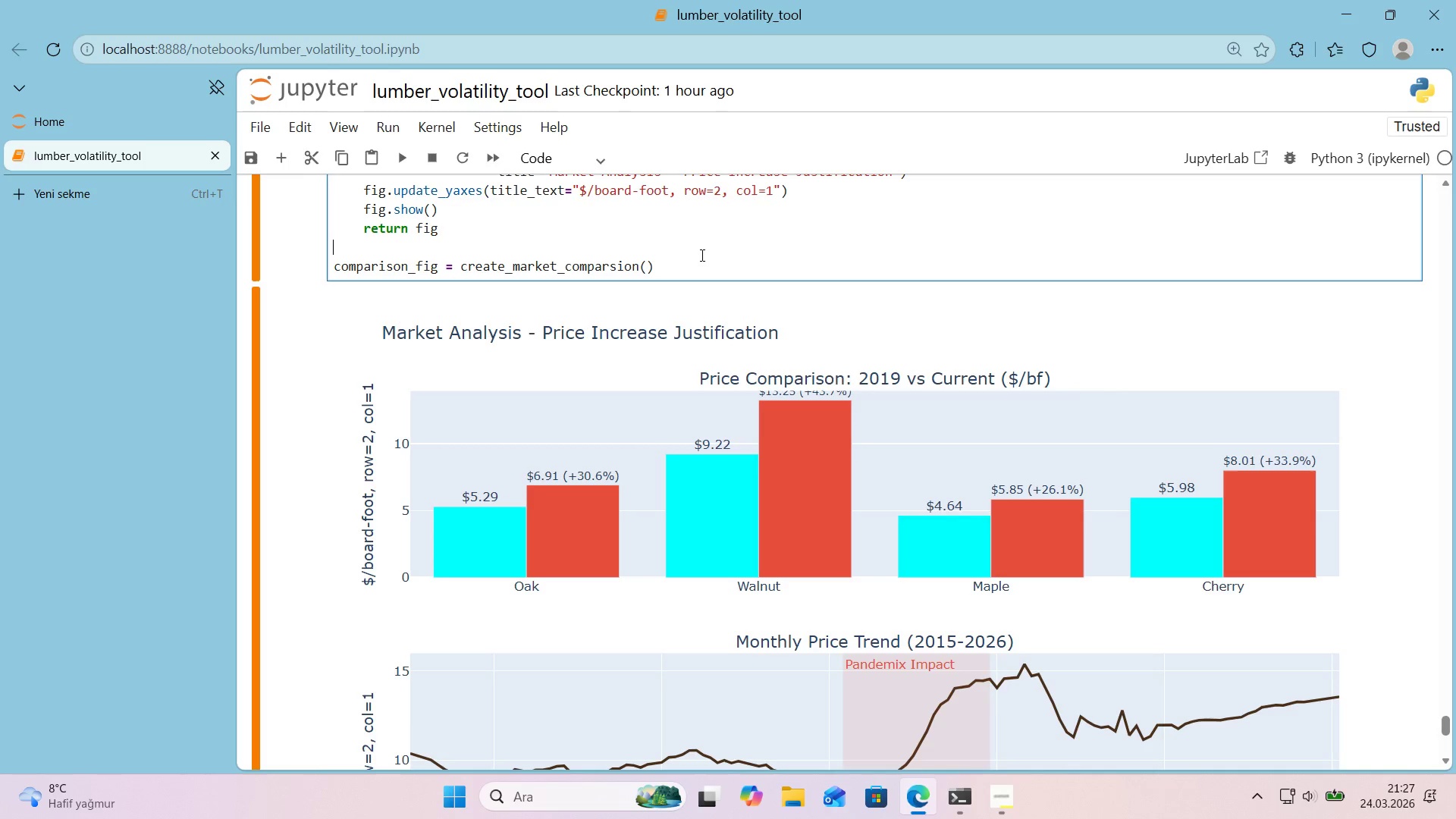 
key(Shift+Enter)
 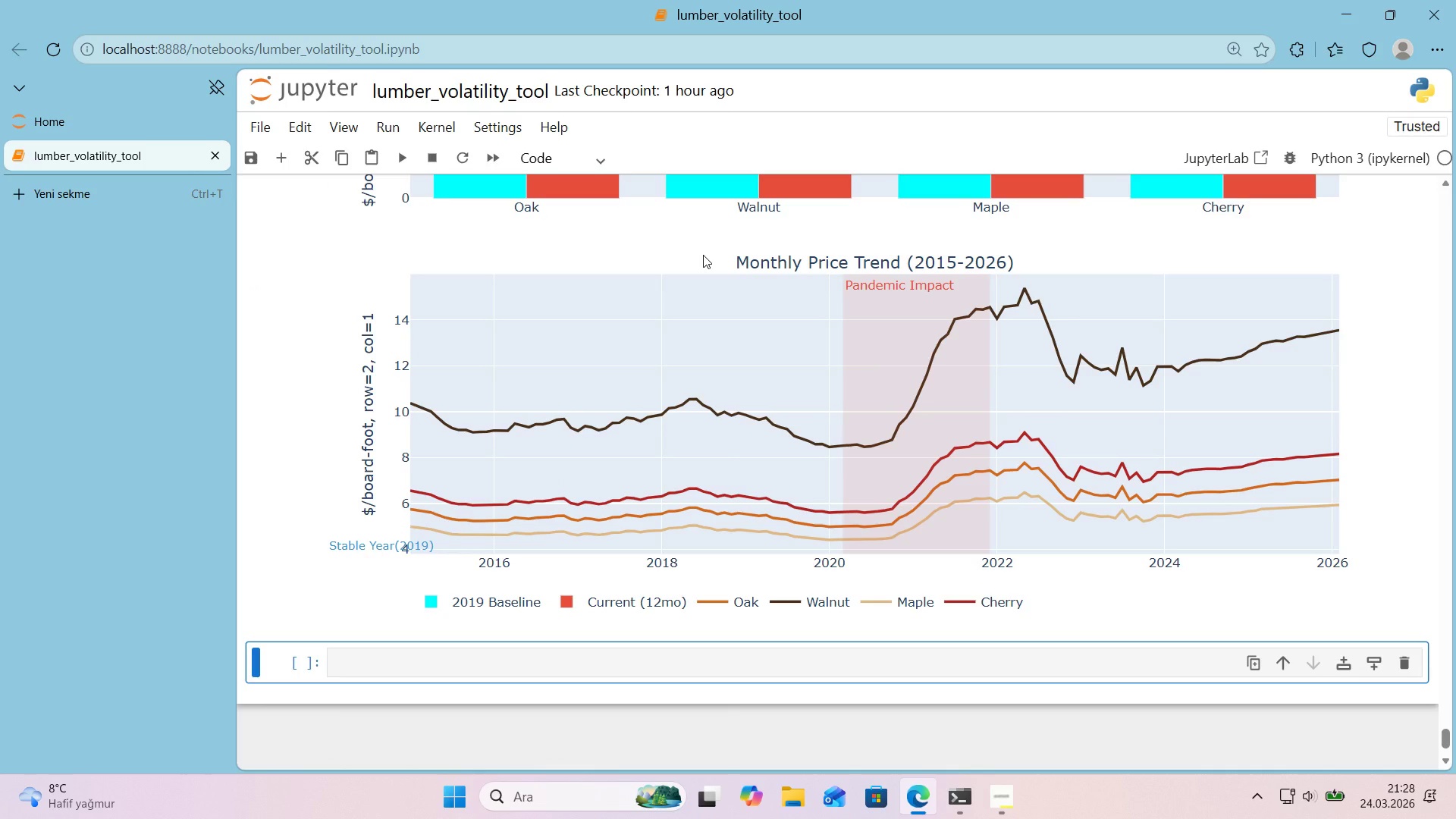 
scroll: coordinate [703, 255], scroll_direction: up, amount: 2.0
 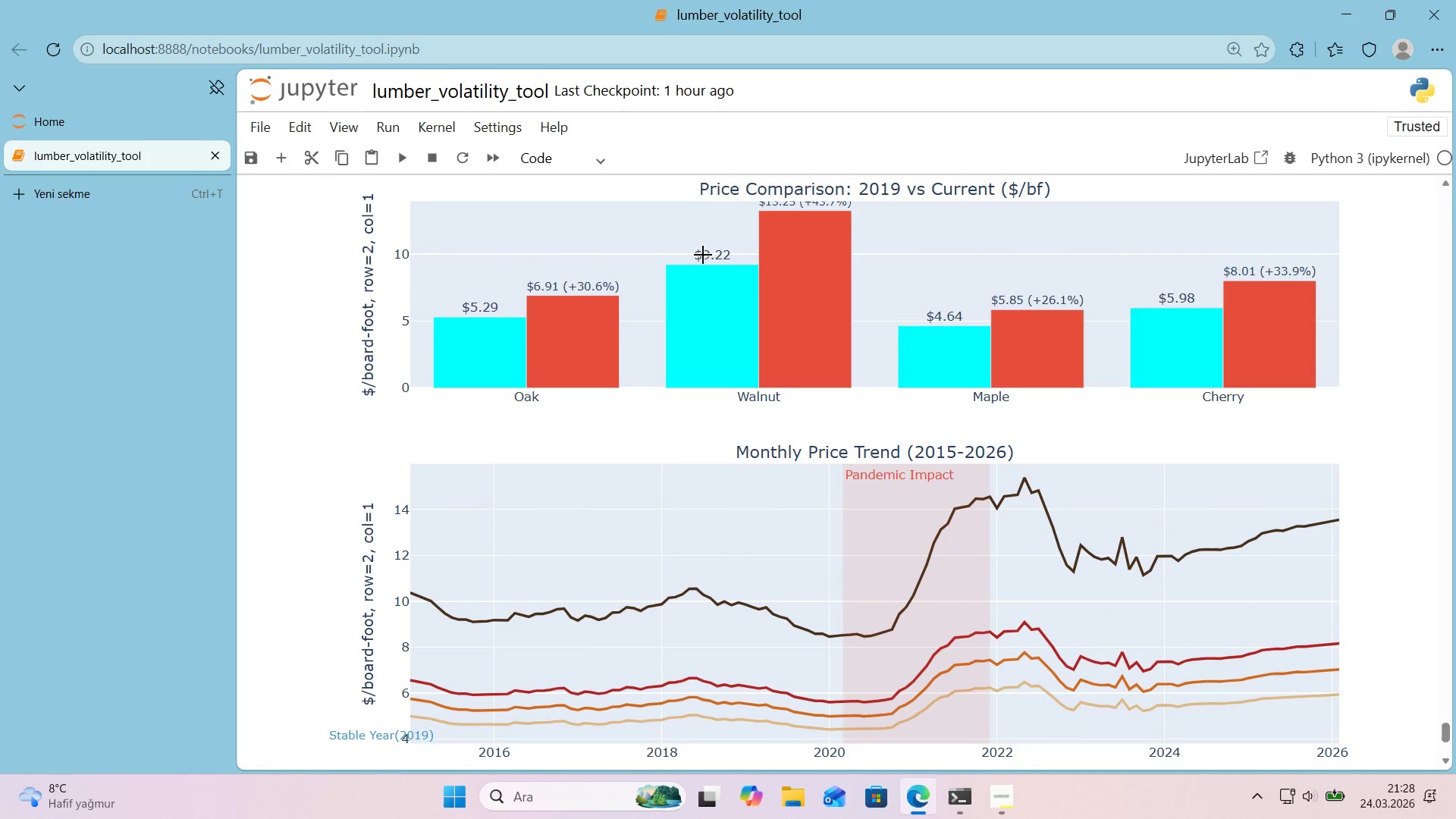 
wait(28.21)
 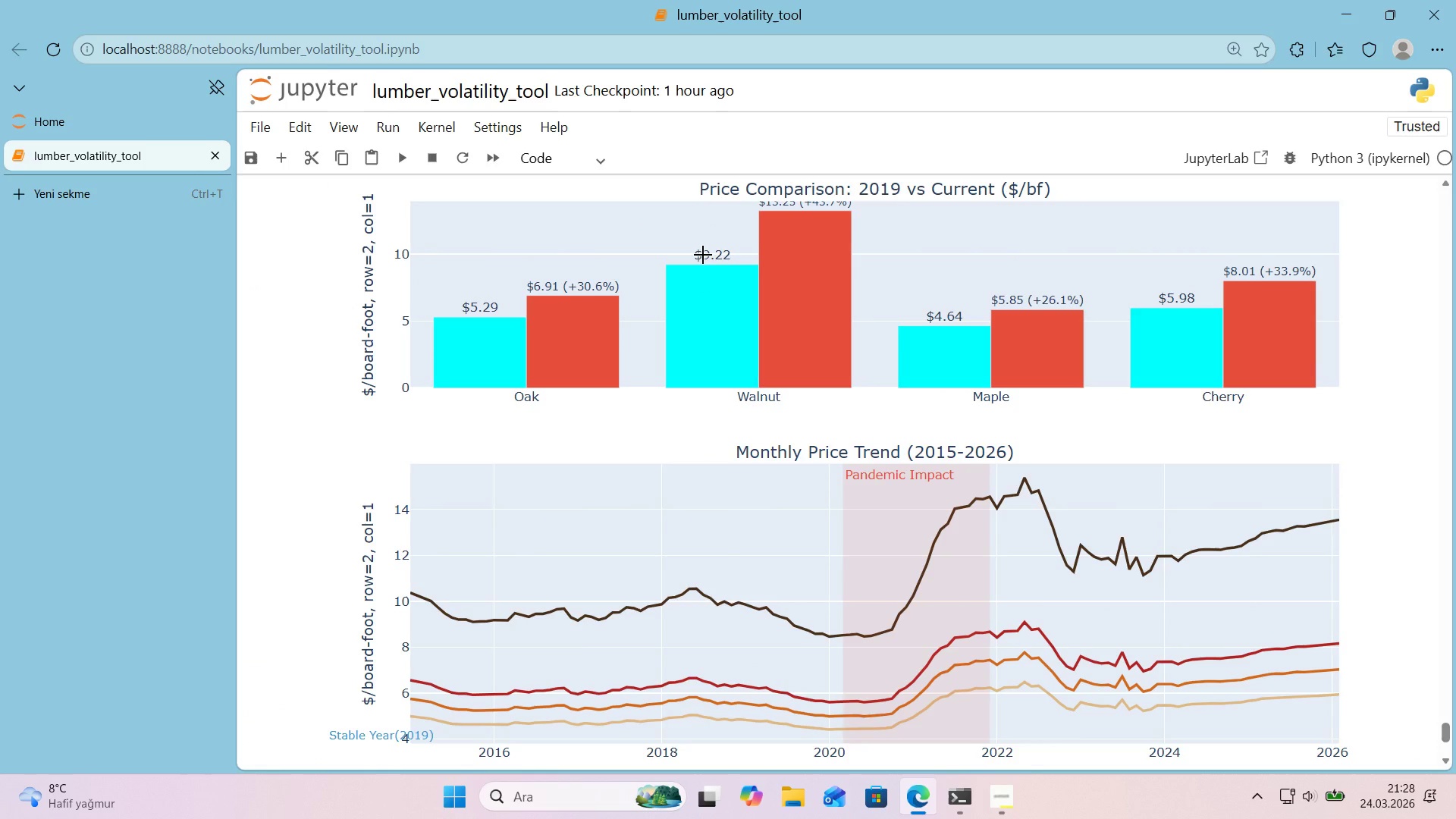 
scroll: coordinate [369, 363], scroll_direction: up, amount: 4.0
 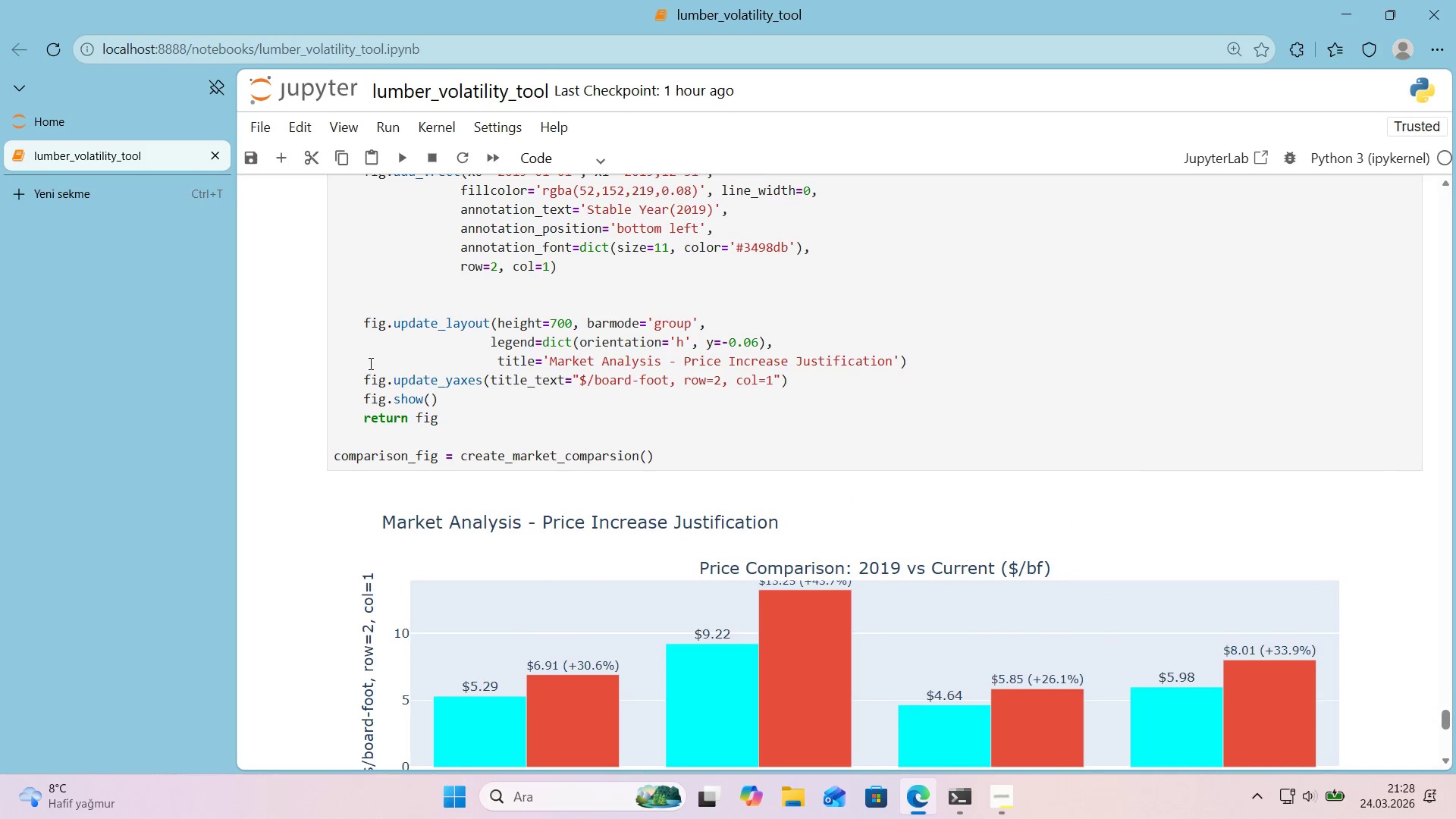 
scroll: coordinate [369, 363], scroll_direction: down, amount: 6.0
 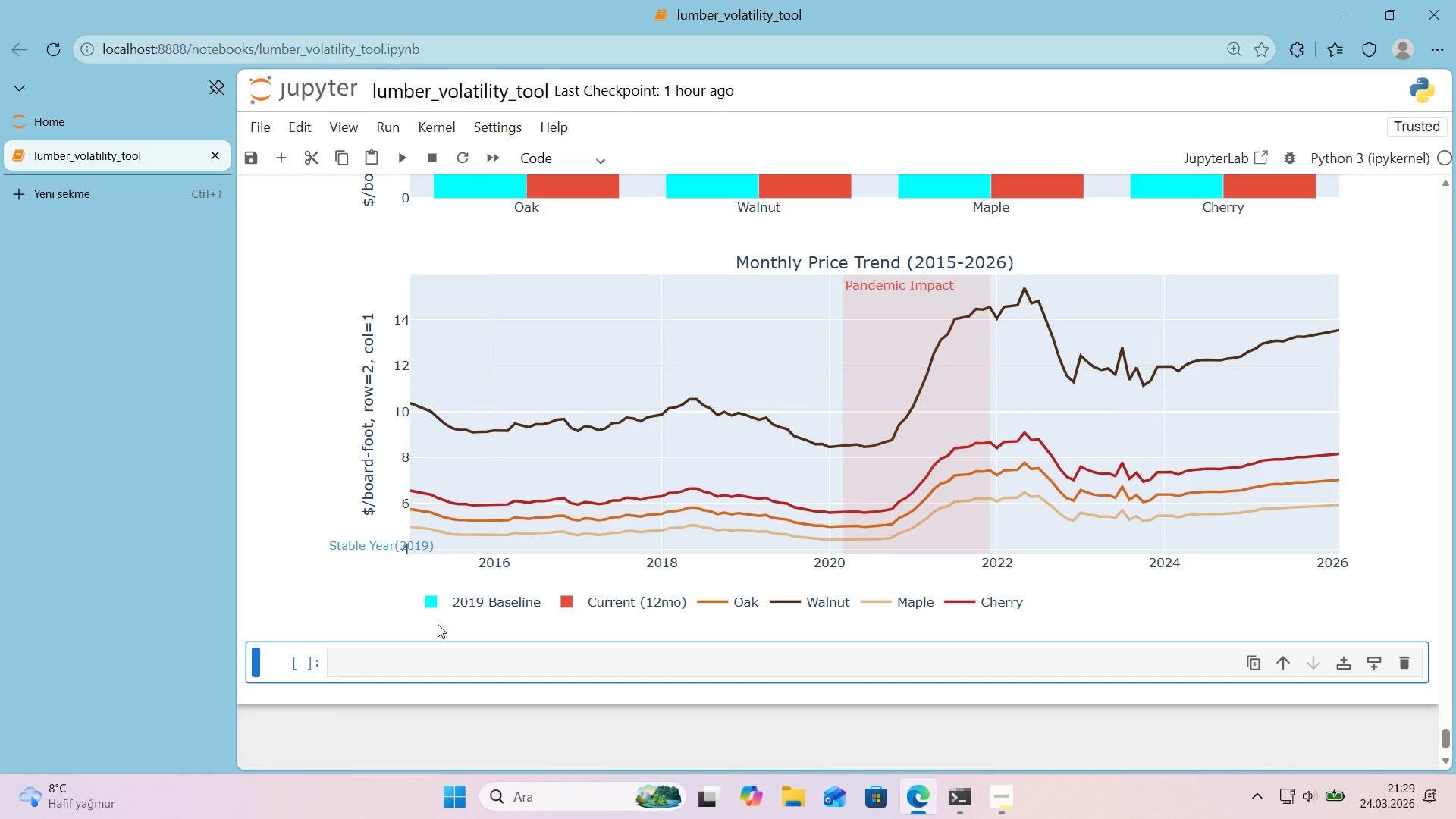 
wait(52.23)
 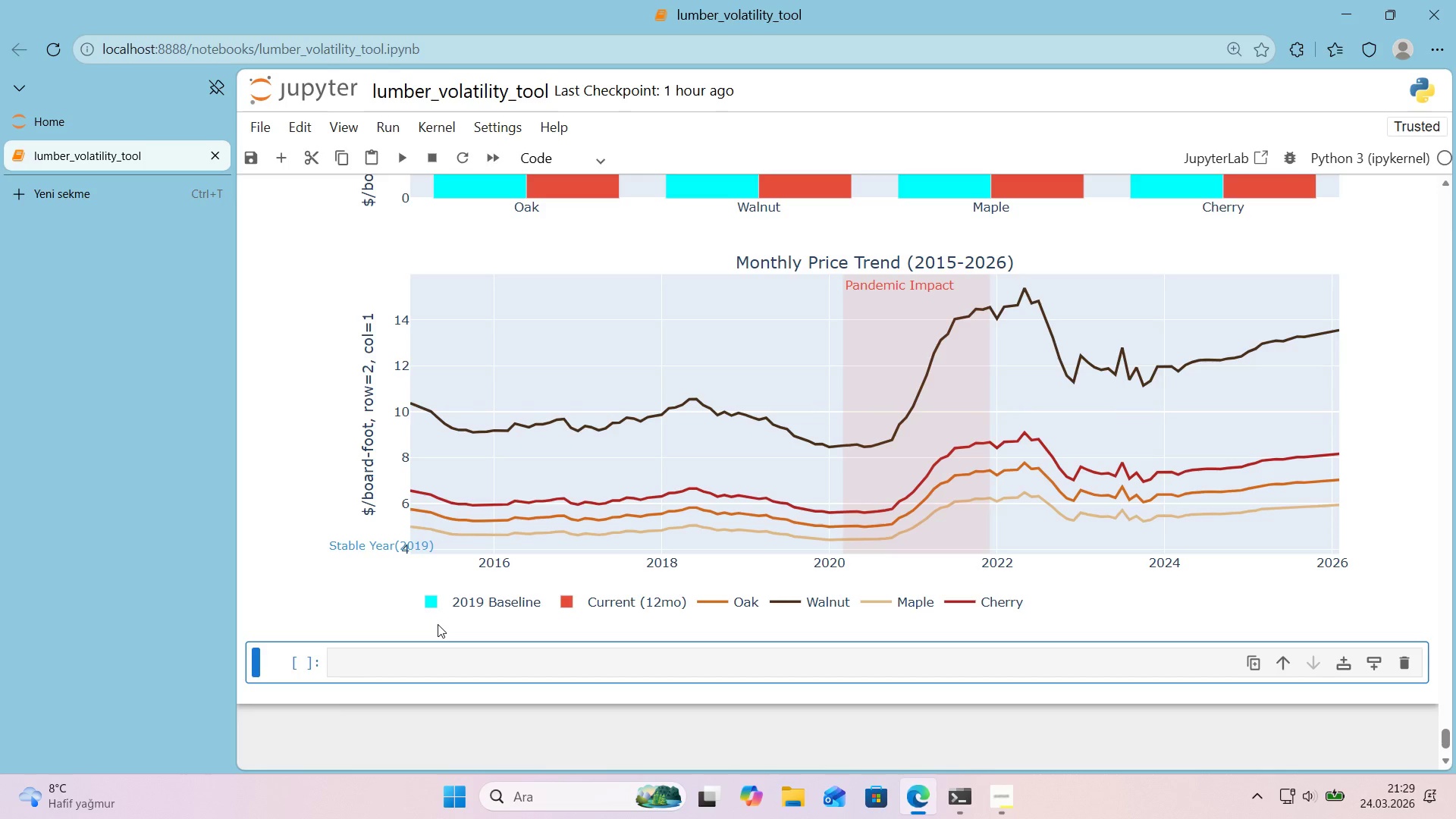 
scroll: coordinate [316, 310], scroll_direction: up, amount: 7.0
 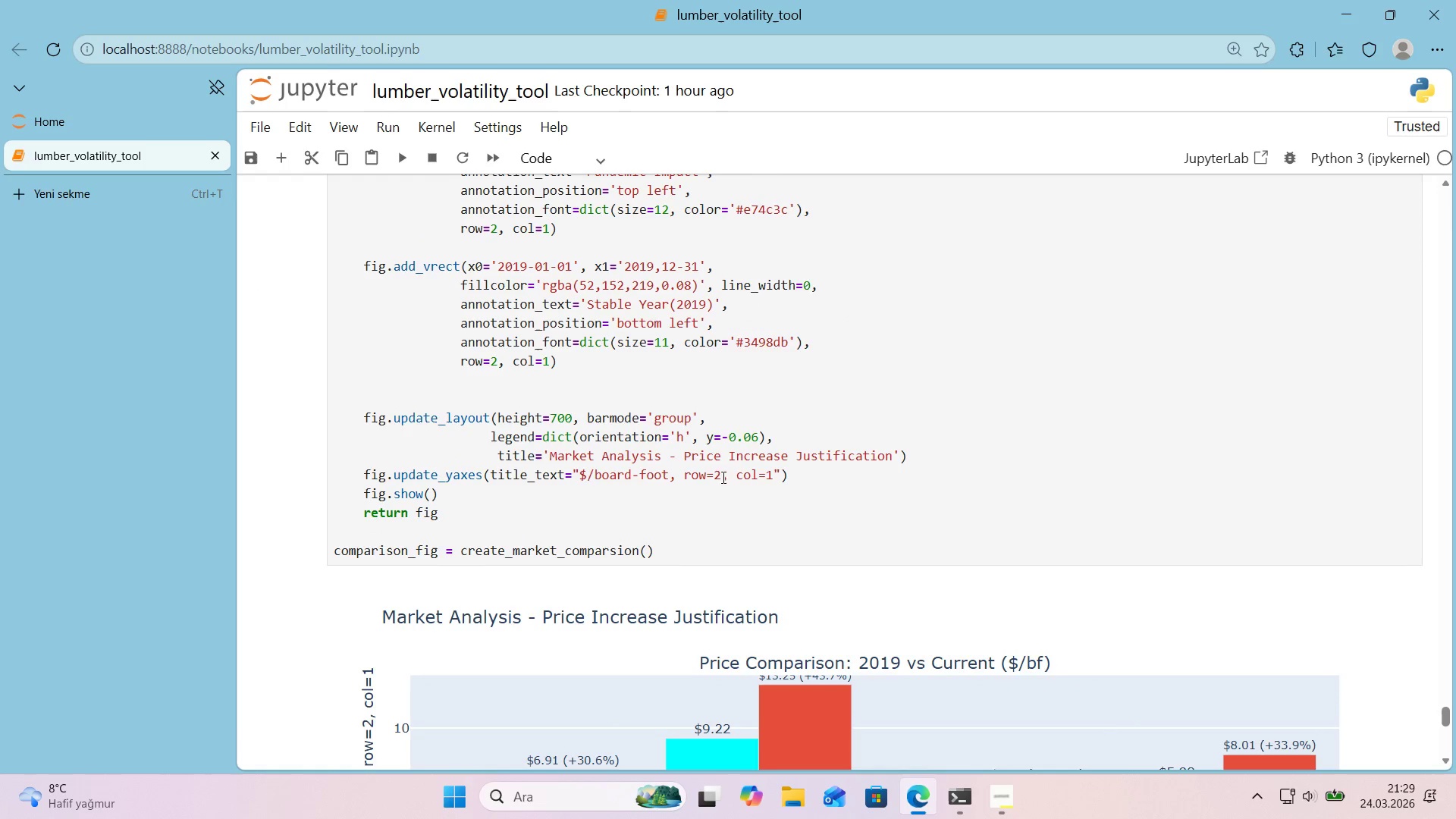 
left_click([796, 477])
 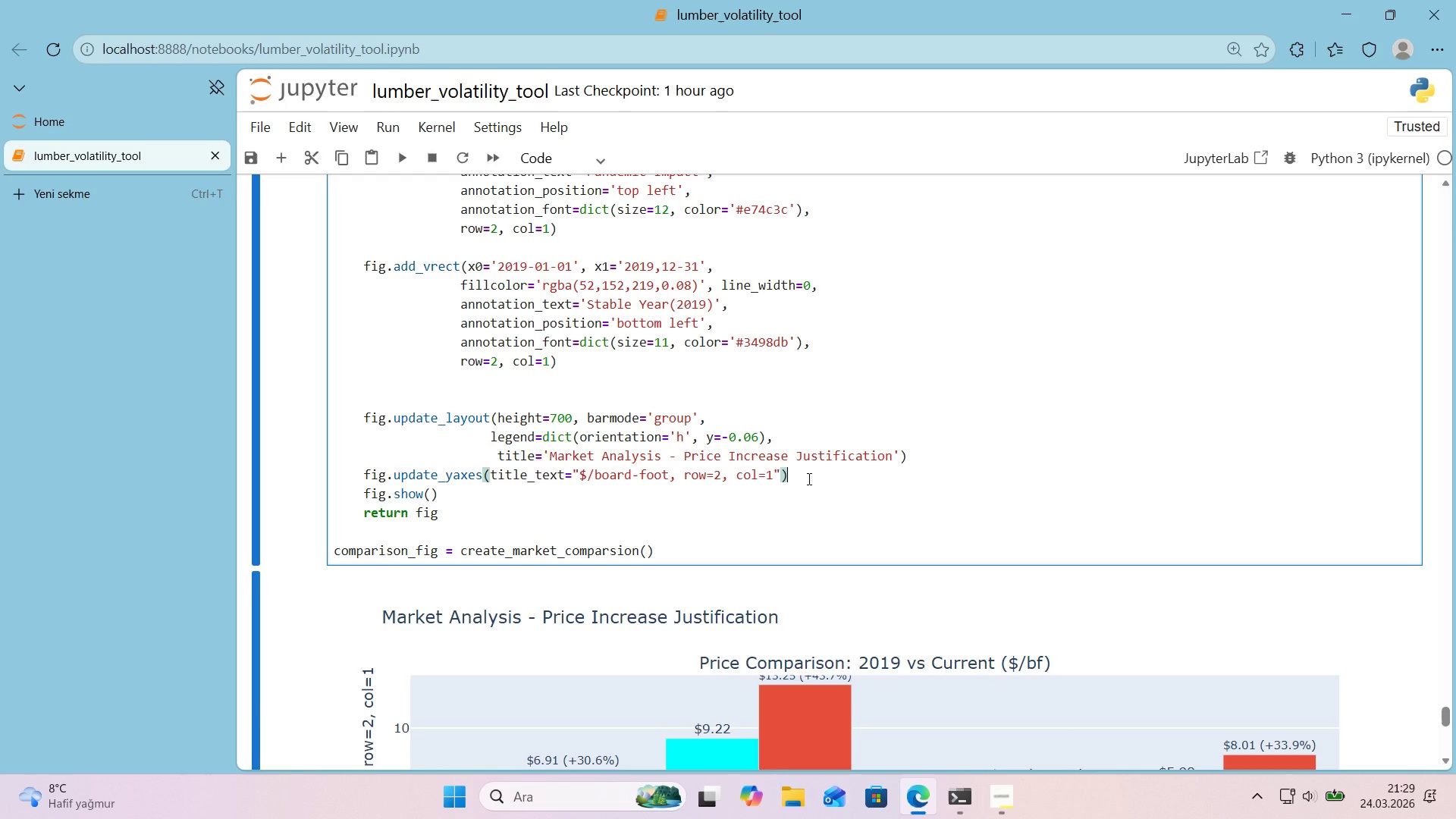 
wait(18.41)
 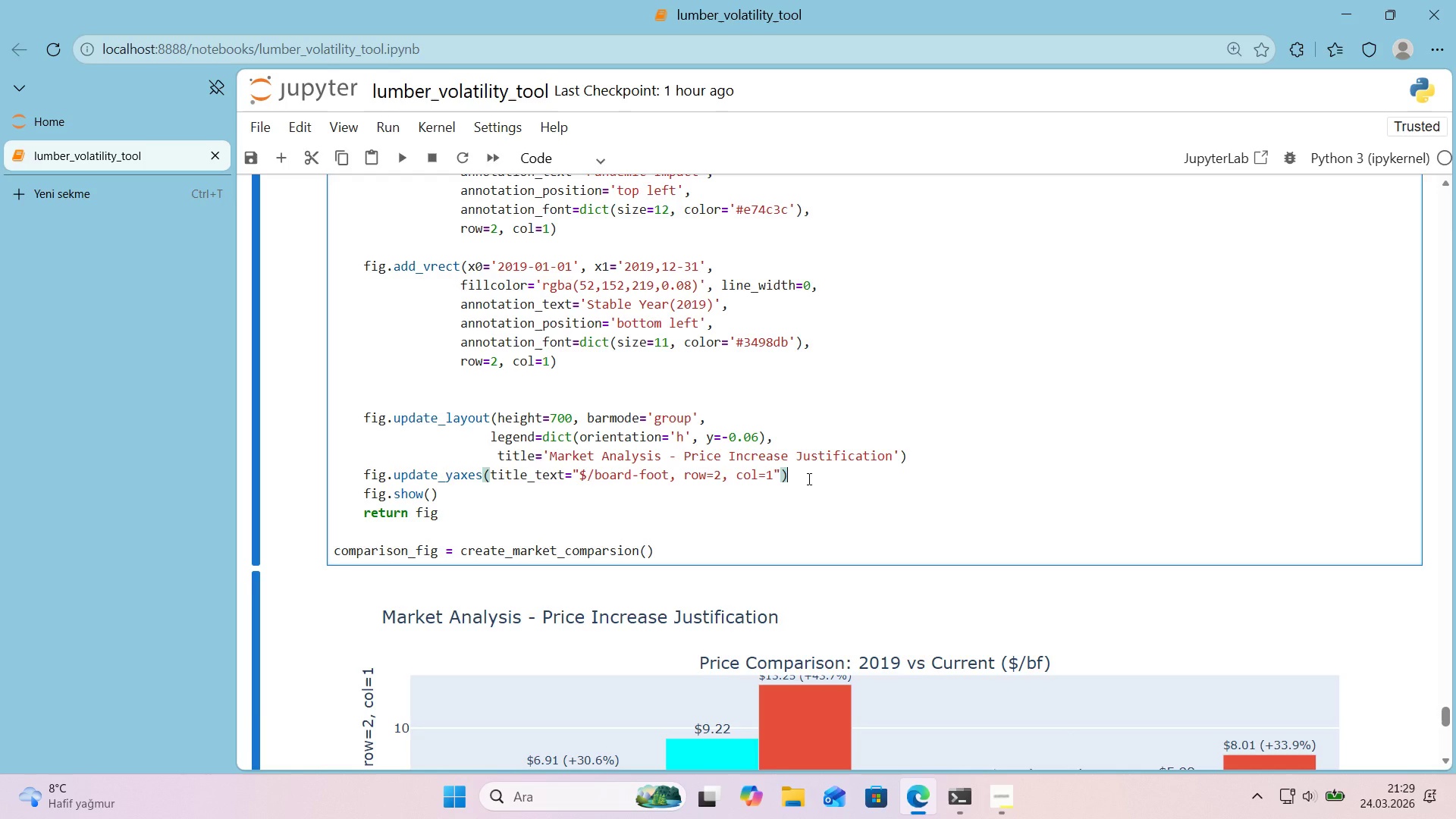 
key(ArrowLeft)
 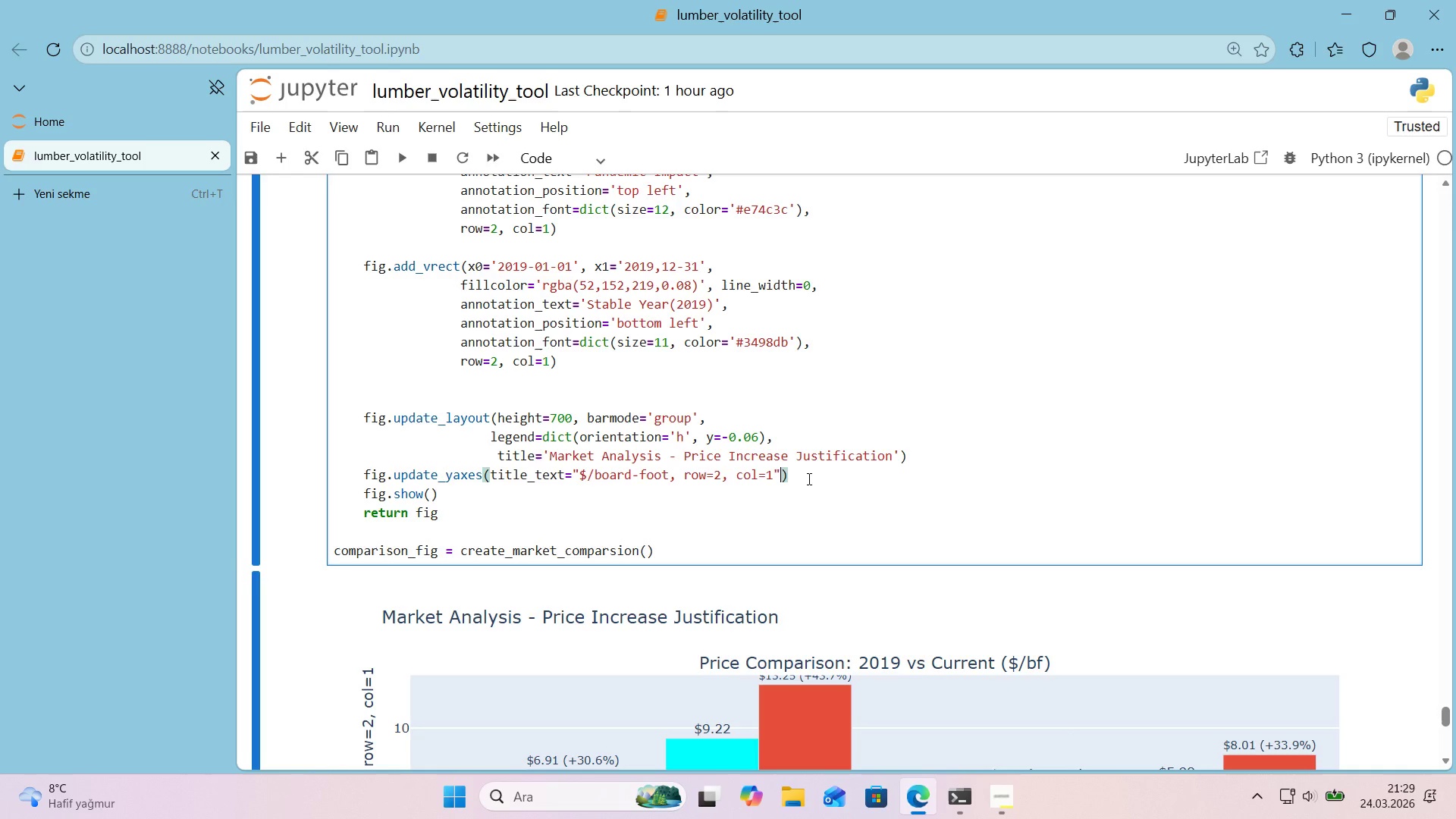 
key(Backspace)
 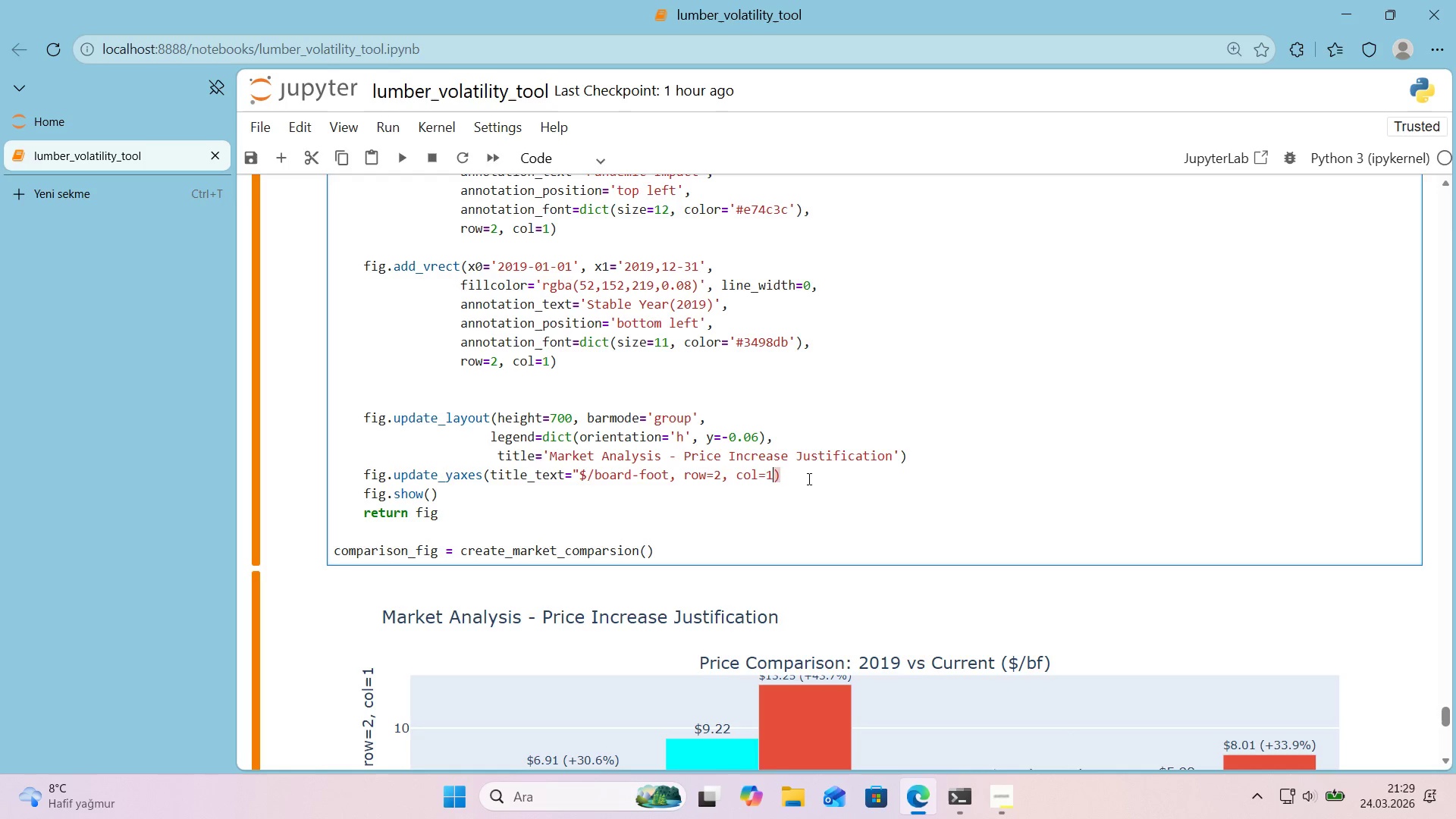 
hold_key(key=ArrowLeft, duration=0.78)
 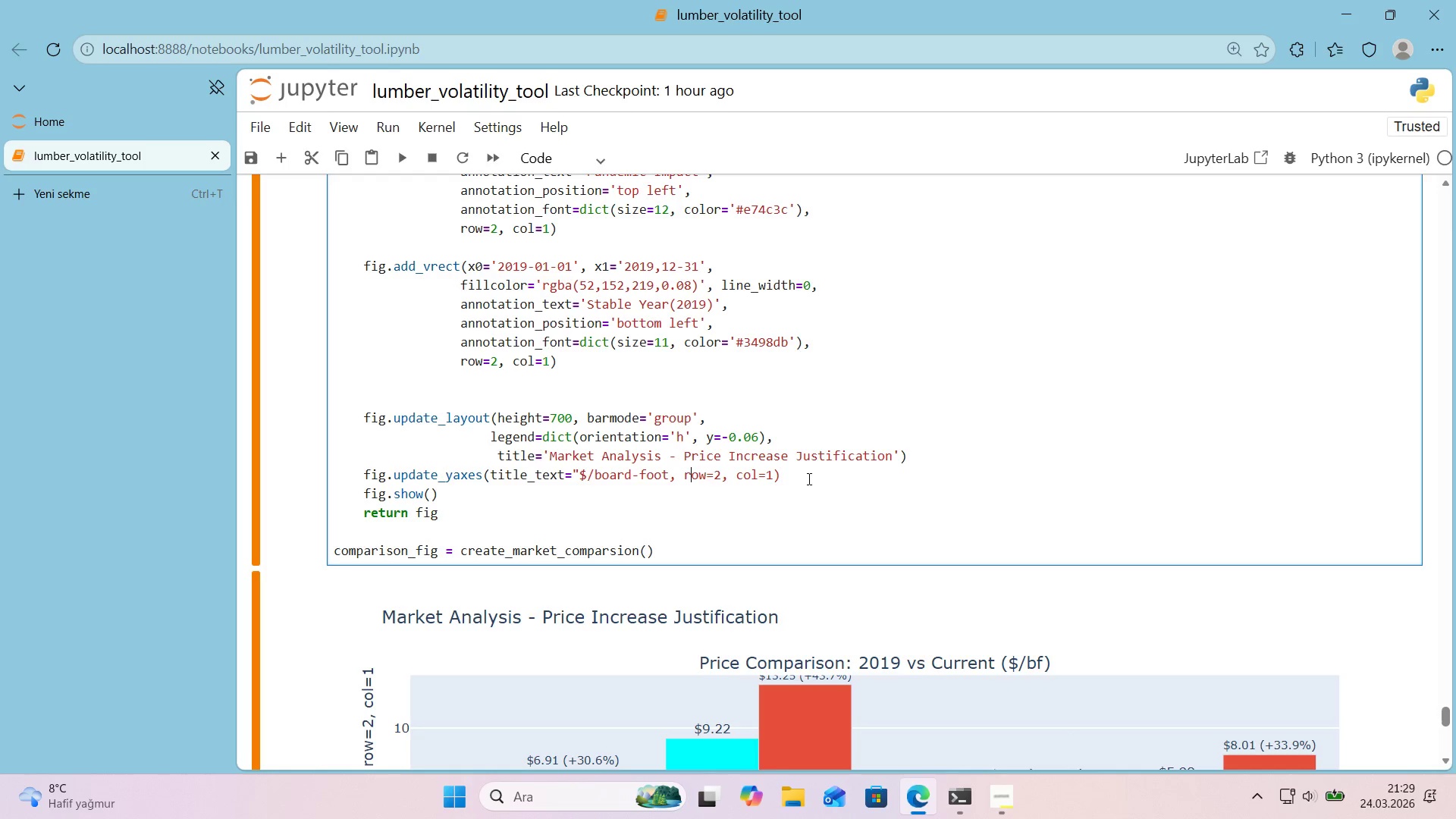 
key(ArrowLeft)
 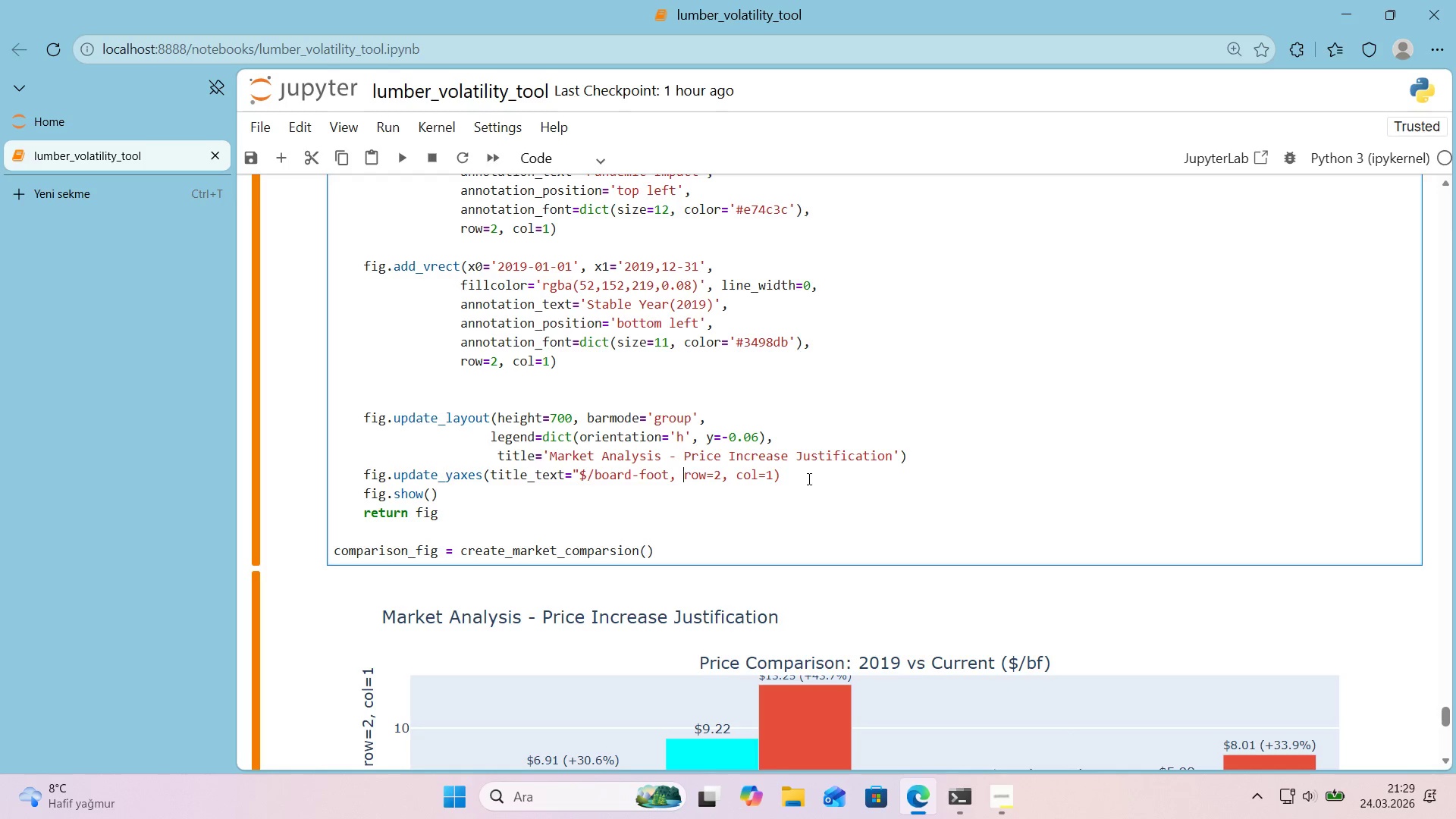 
key(ArrowLeft)
 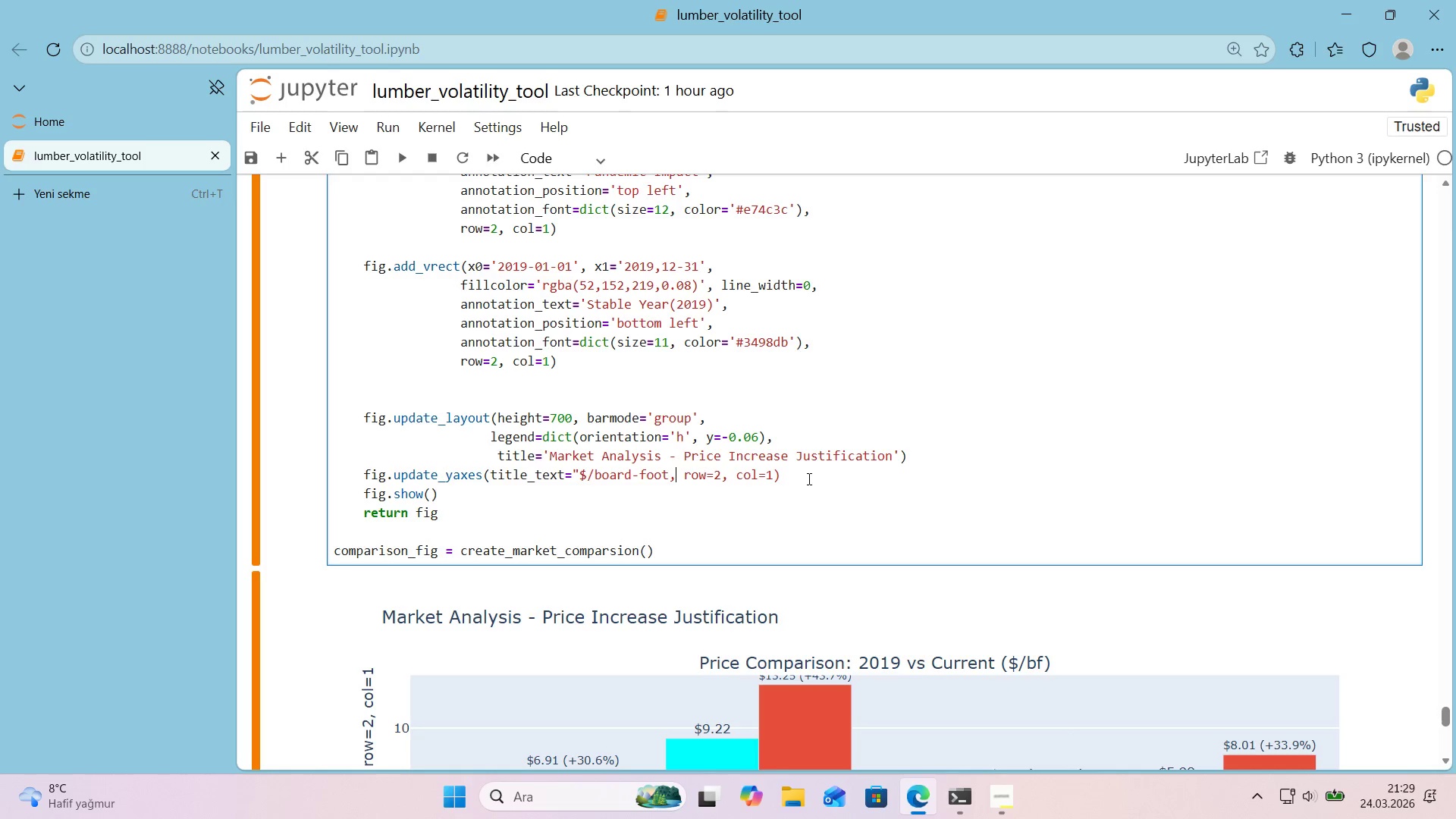 
key(ArrowLeft)
 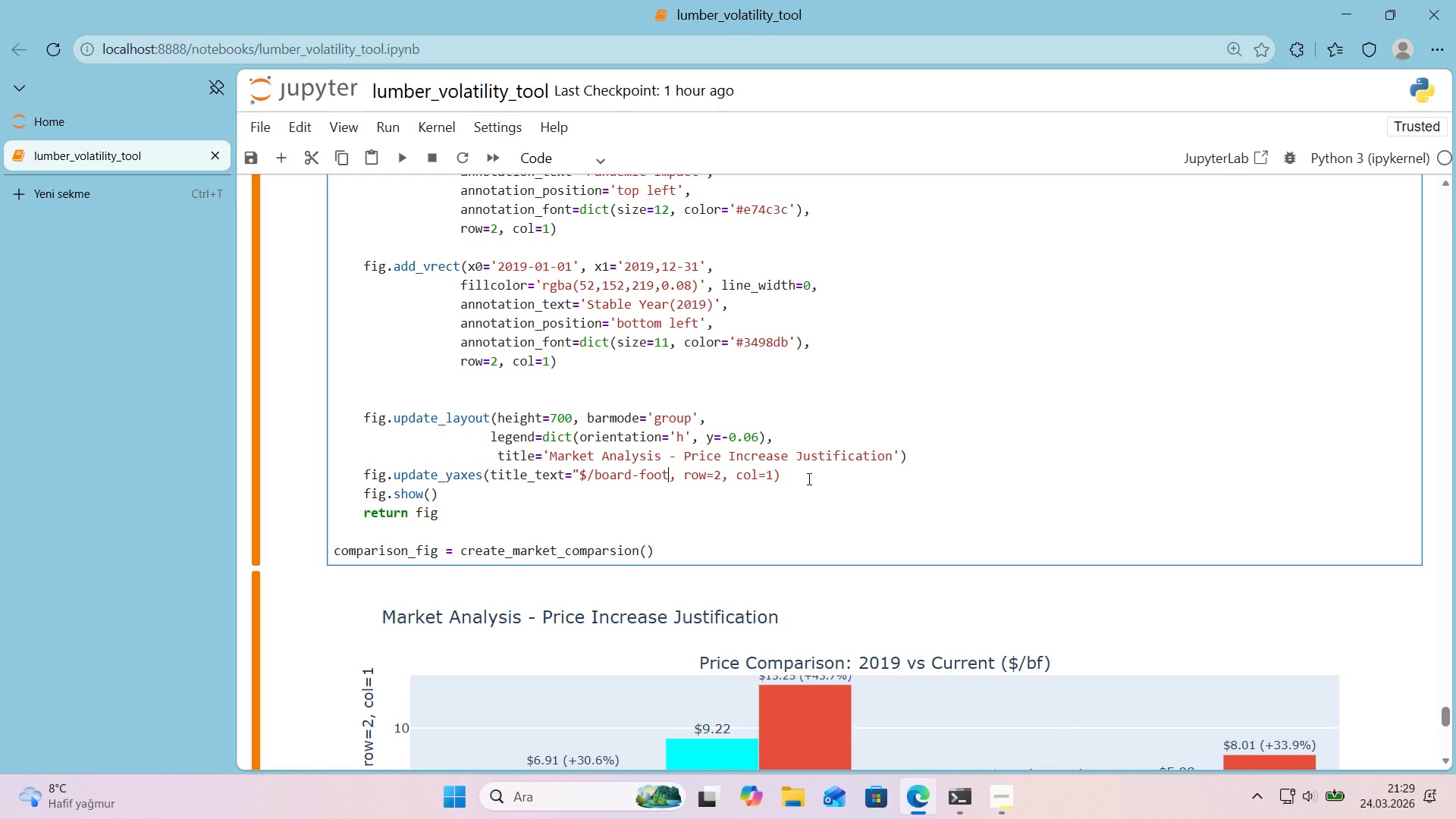 
key(Backquote)
 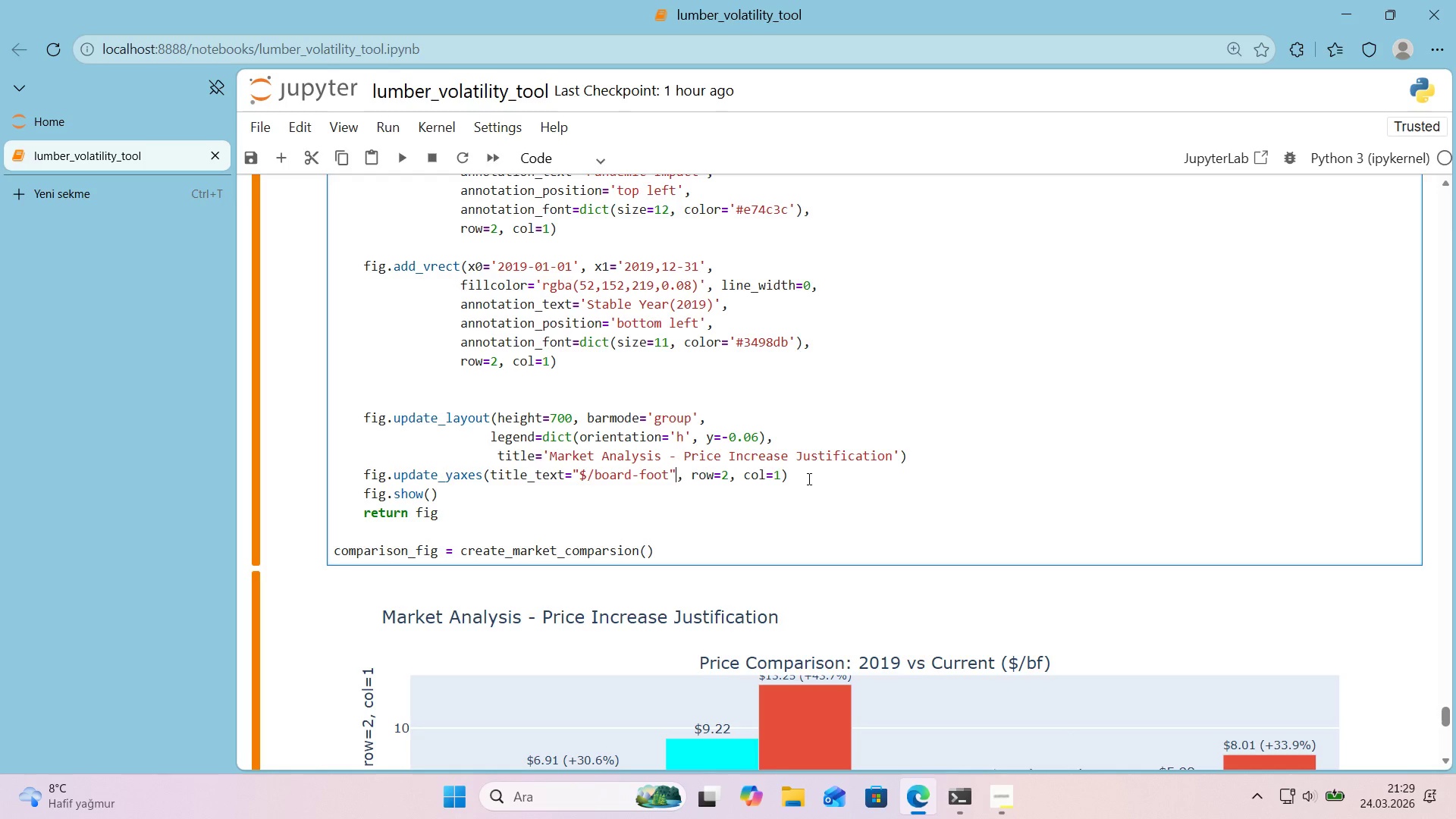 
key(Shift+Enter)
 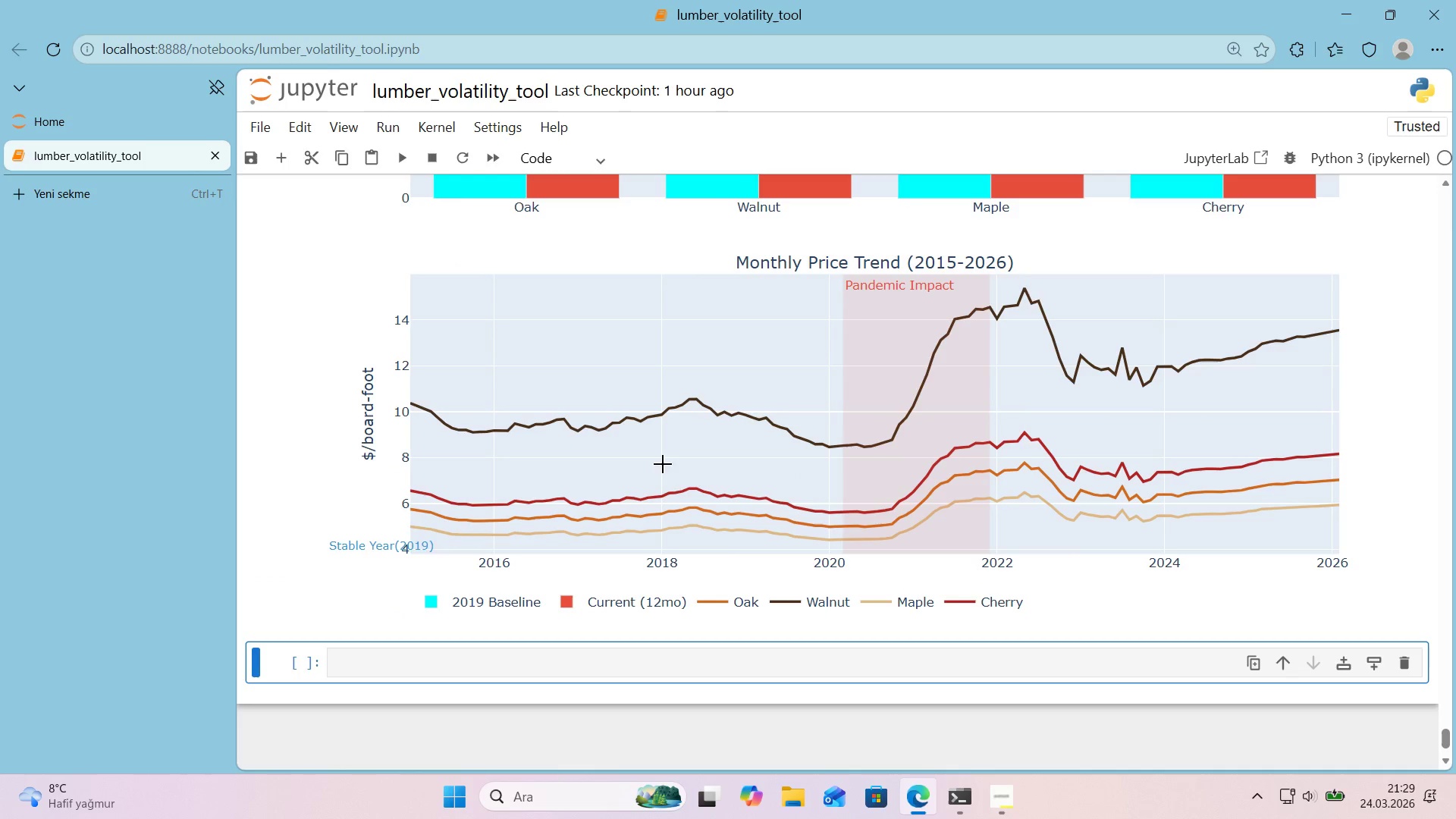 
scroll: coordinate [494, 462], scroll_direction: up, amount: 4.0
 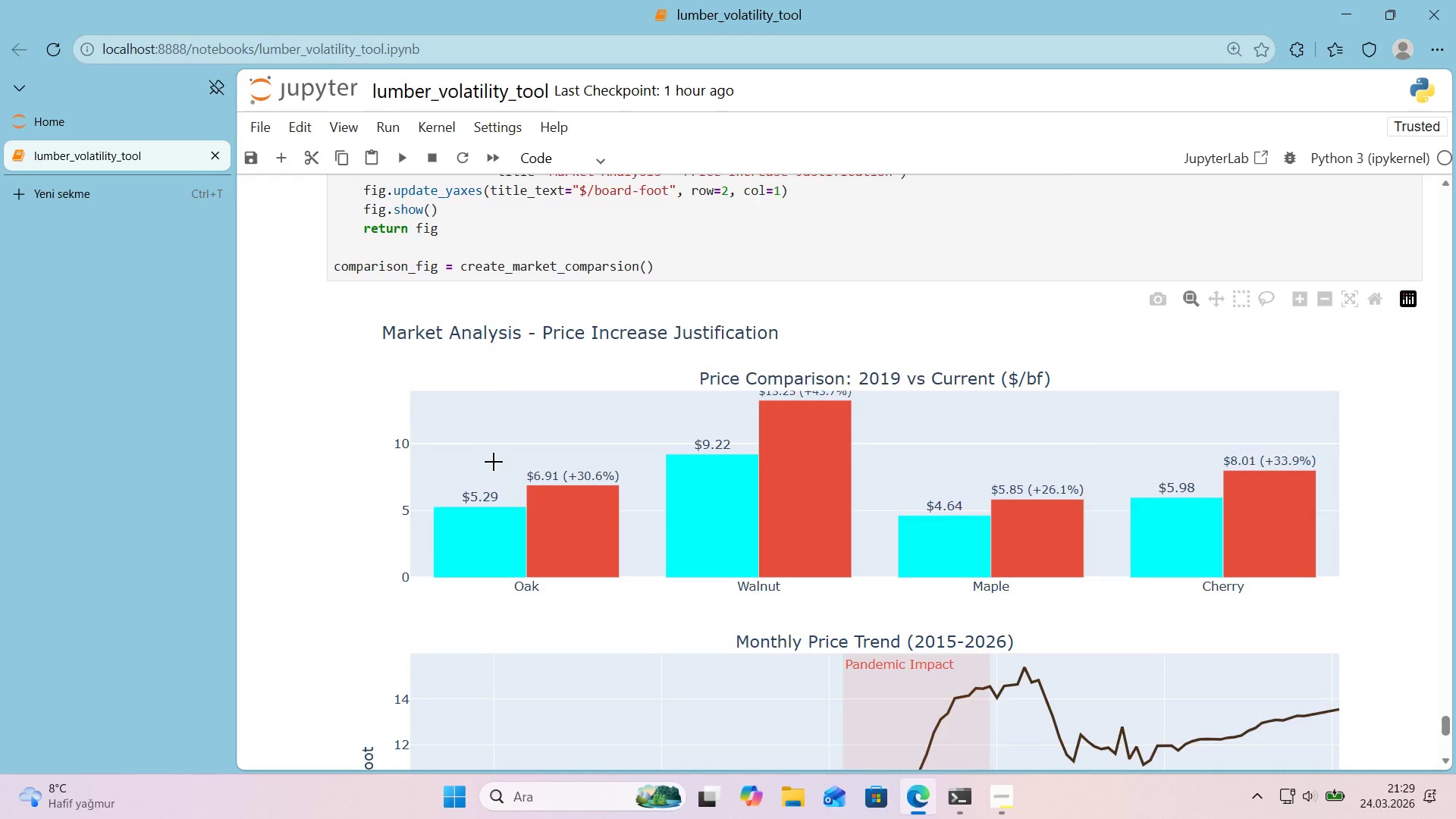 
scroll: coordinate [646, 472], scroll_direction: none, amount: 0.0
 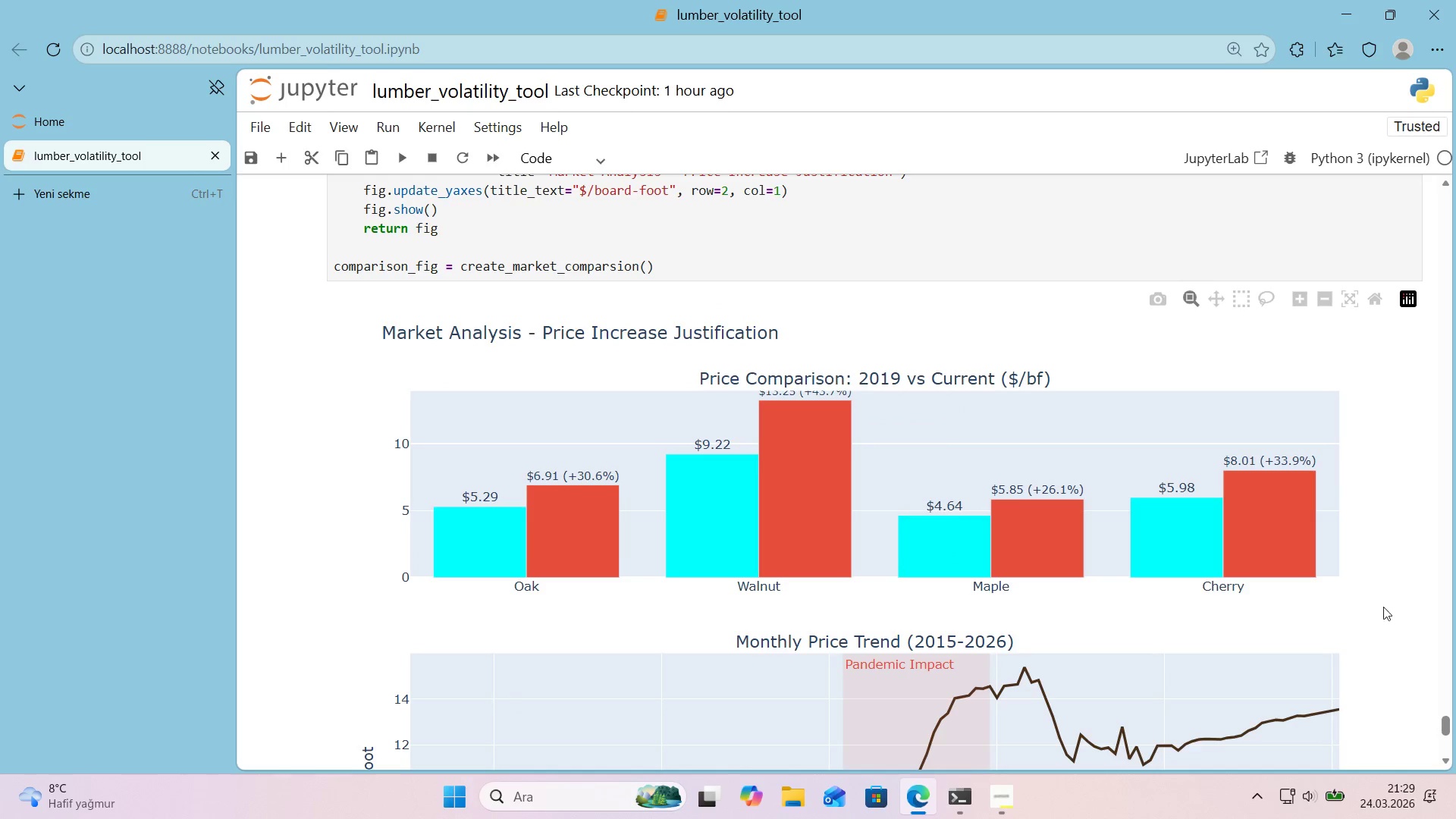 
left_click_drag(start_coordinate=[1340, 579], to_coordinate=[1329, 578])
 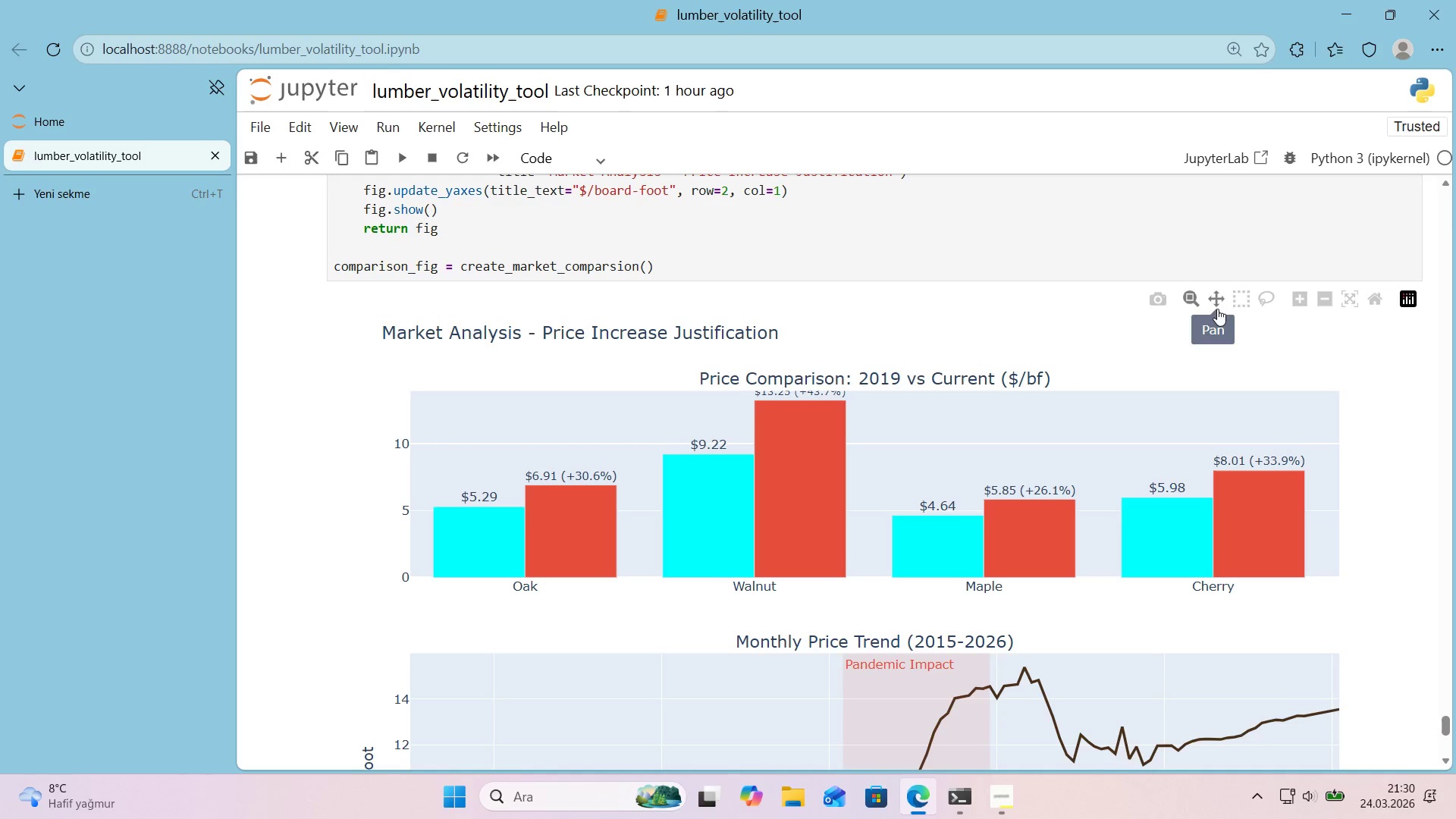 
scroll: coordinate [987, 385], scroll_direction: up, amount: 1.0
 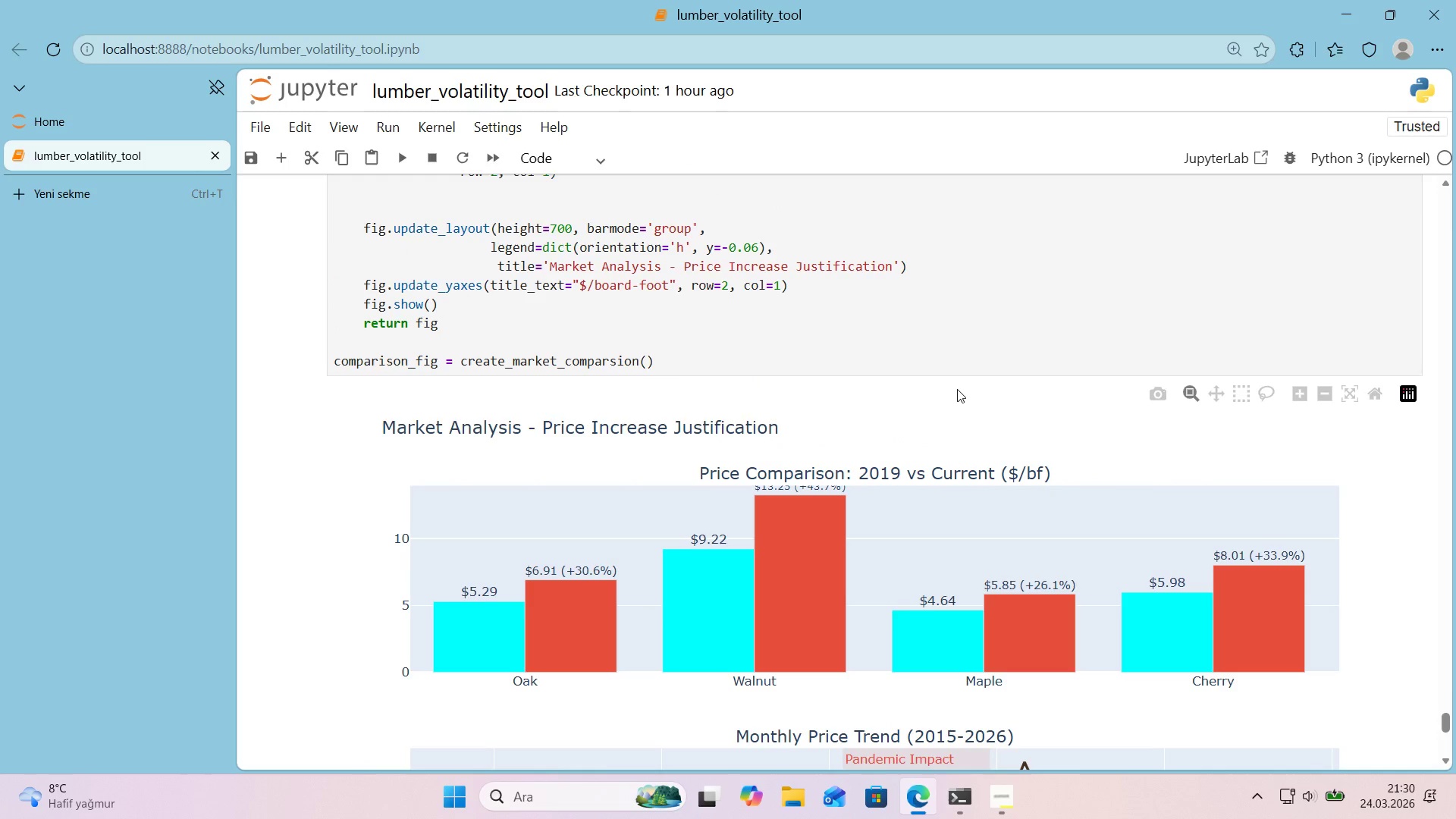 
scroll: coordinate [1119, 425], scroll_direction: down, amount: 6.0
 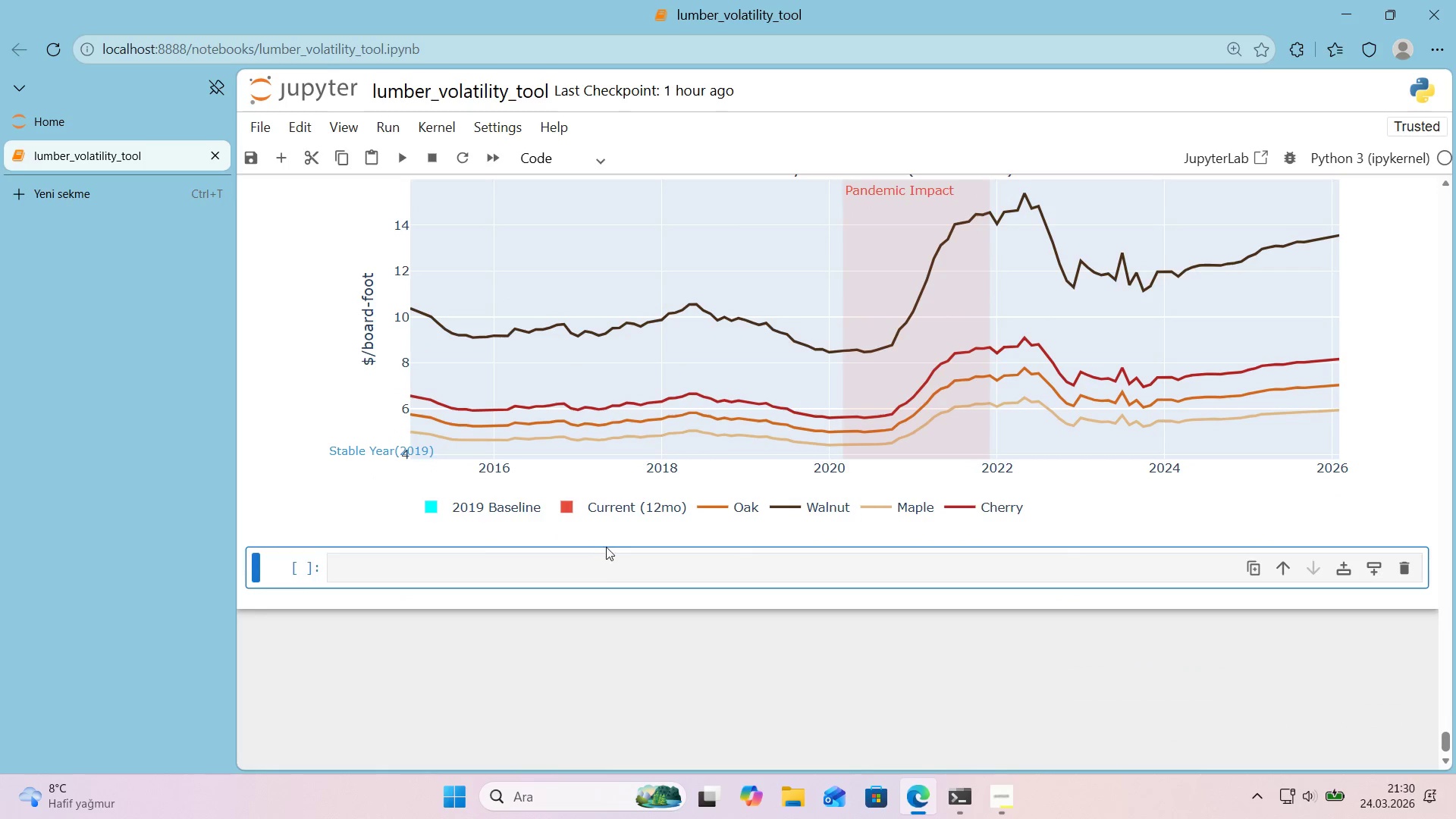 
left_click([601, 568])
 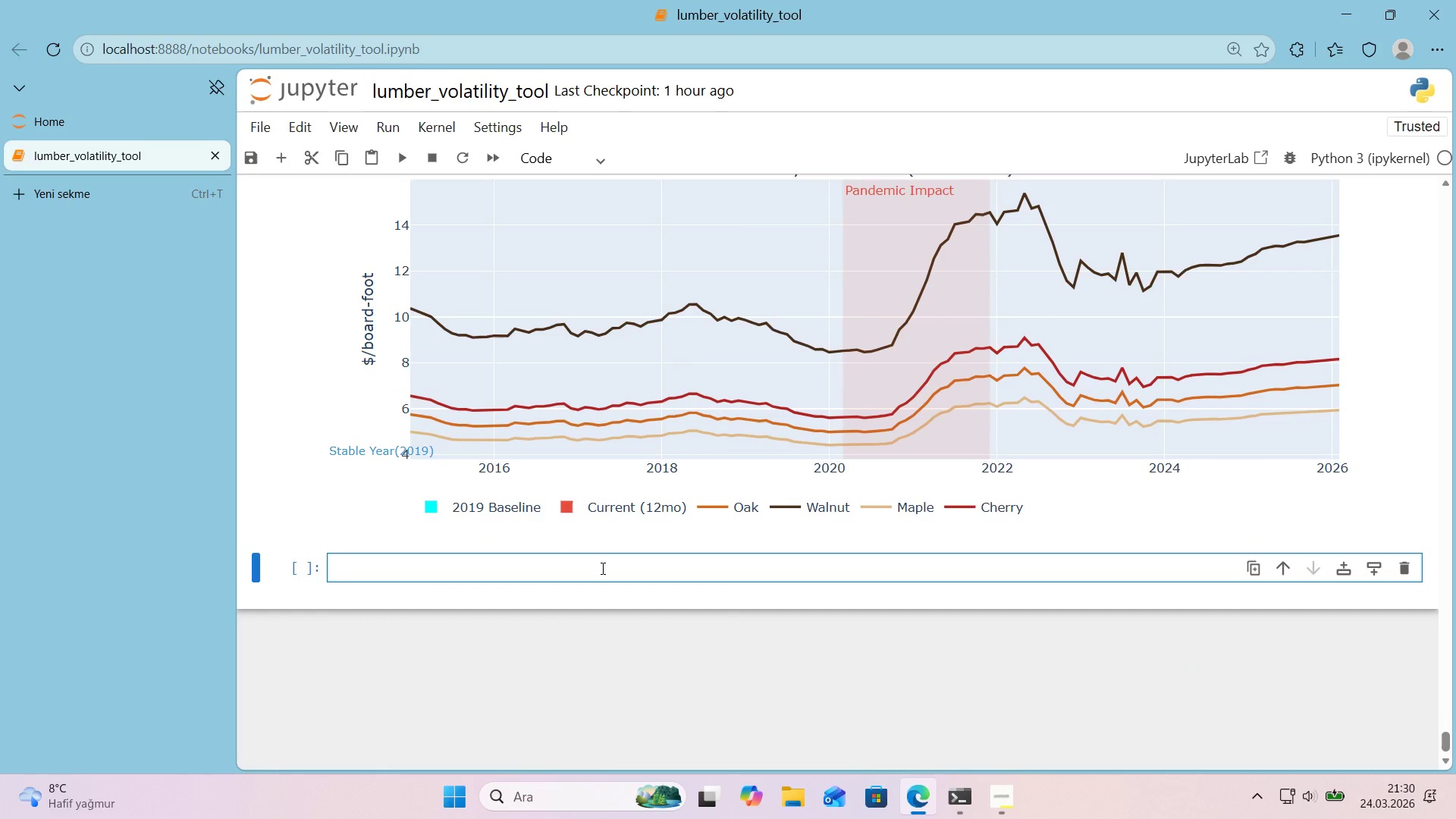 
scroll: coordinate [628, 410], scroll_direction: up, amount: 8.0
 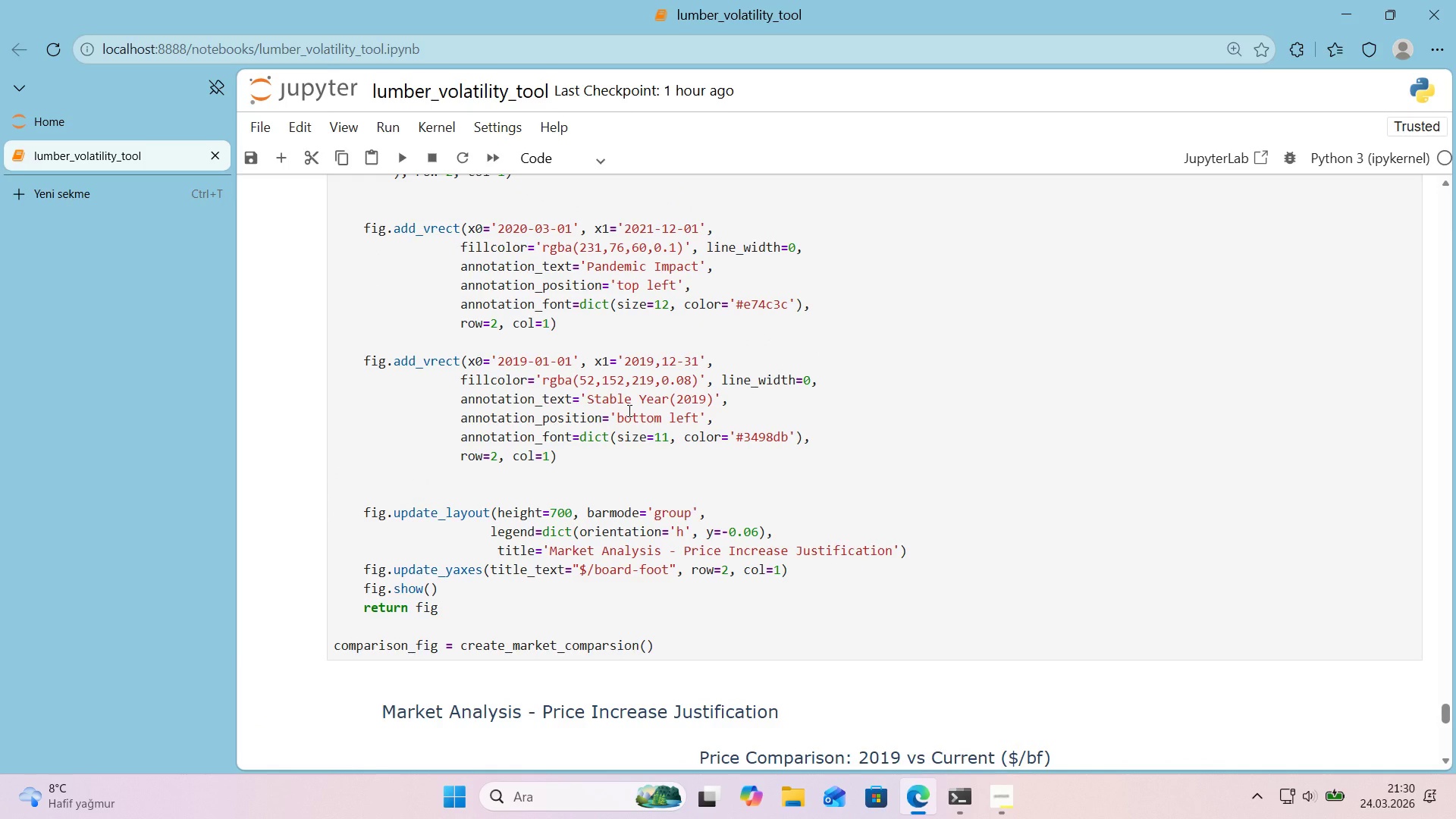 
wait(5.41)
 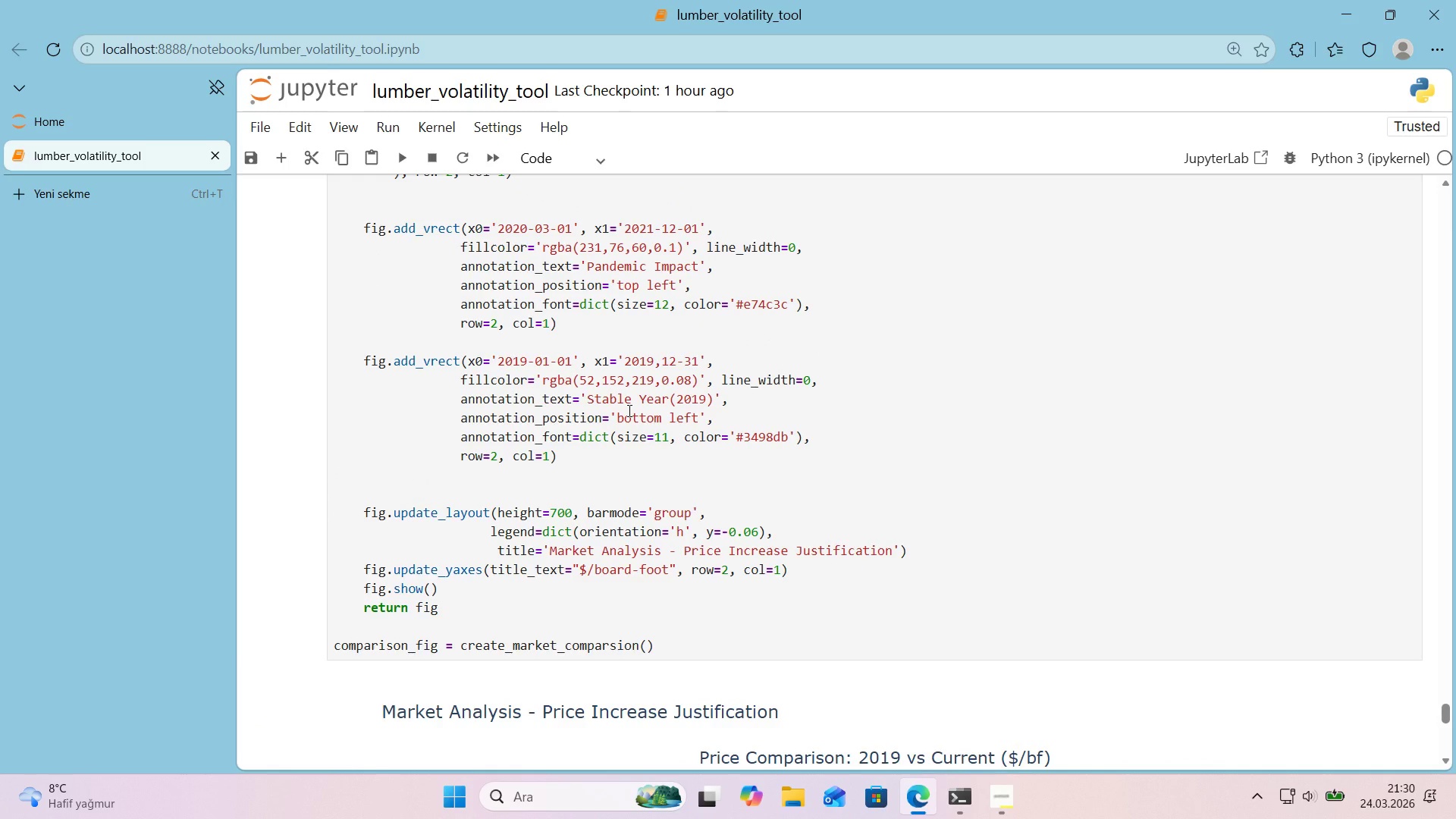 
scroll: coordinate [628, 410], scroll_direction: up, amount: 1.0
 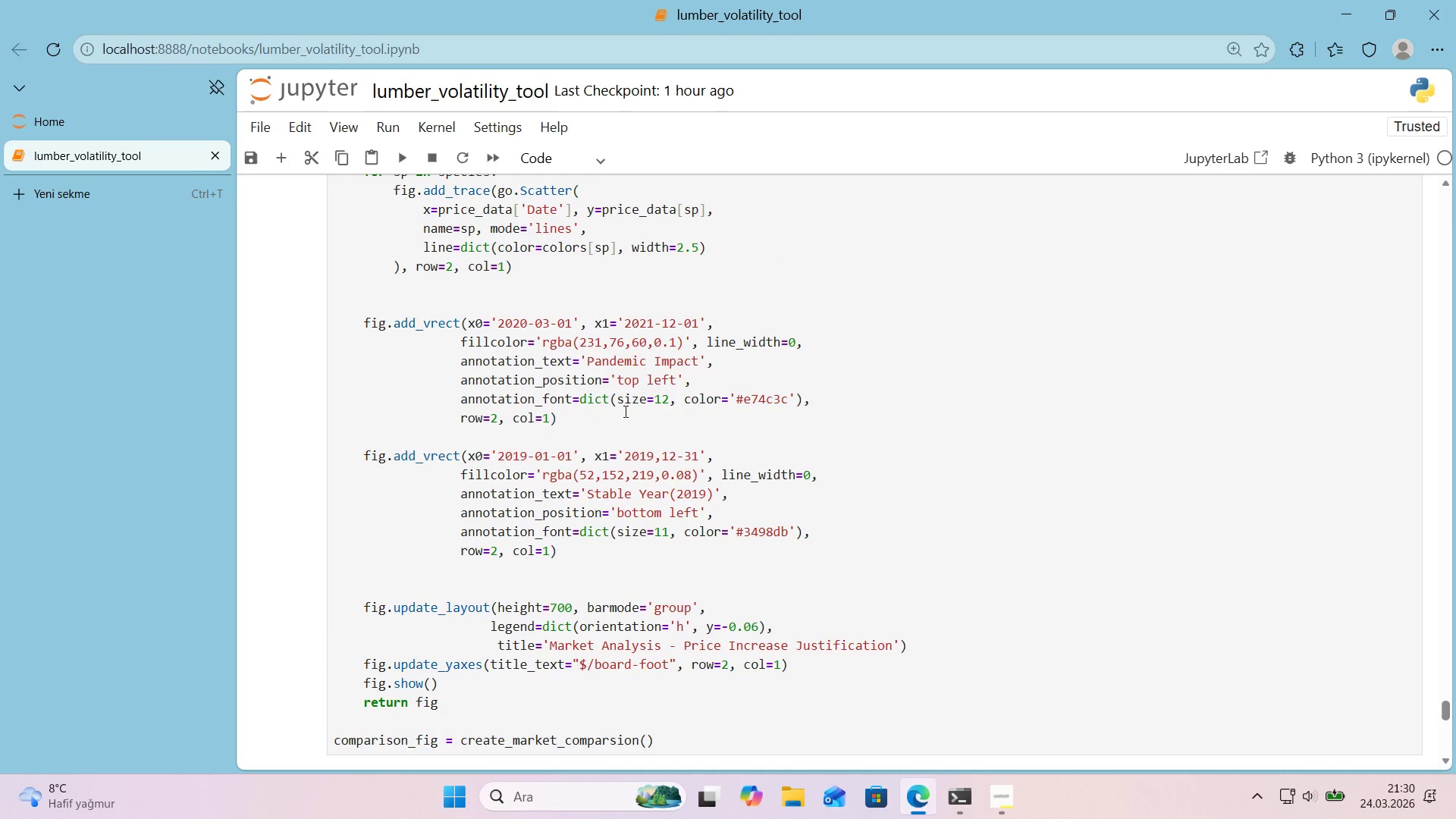 
wait(5.91)
 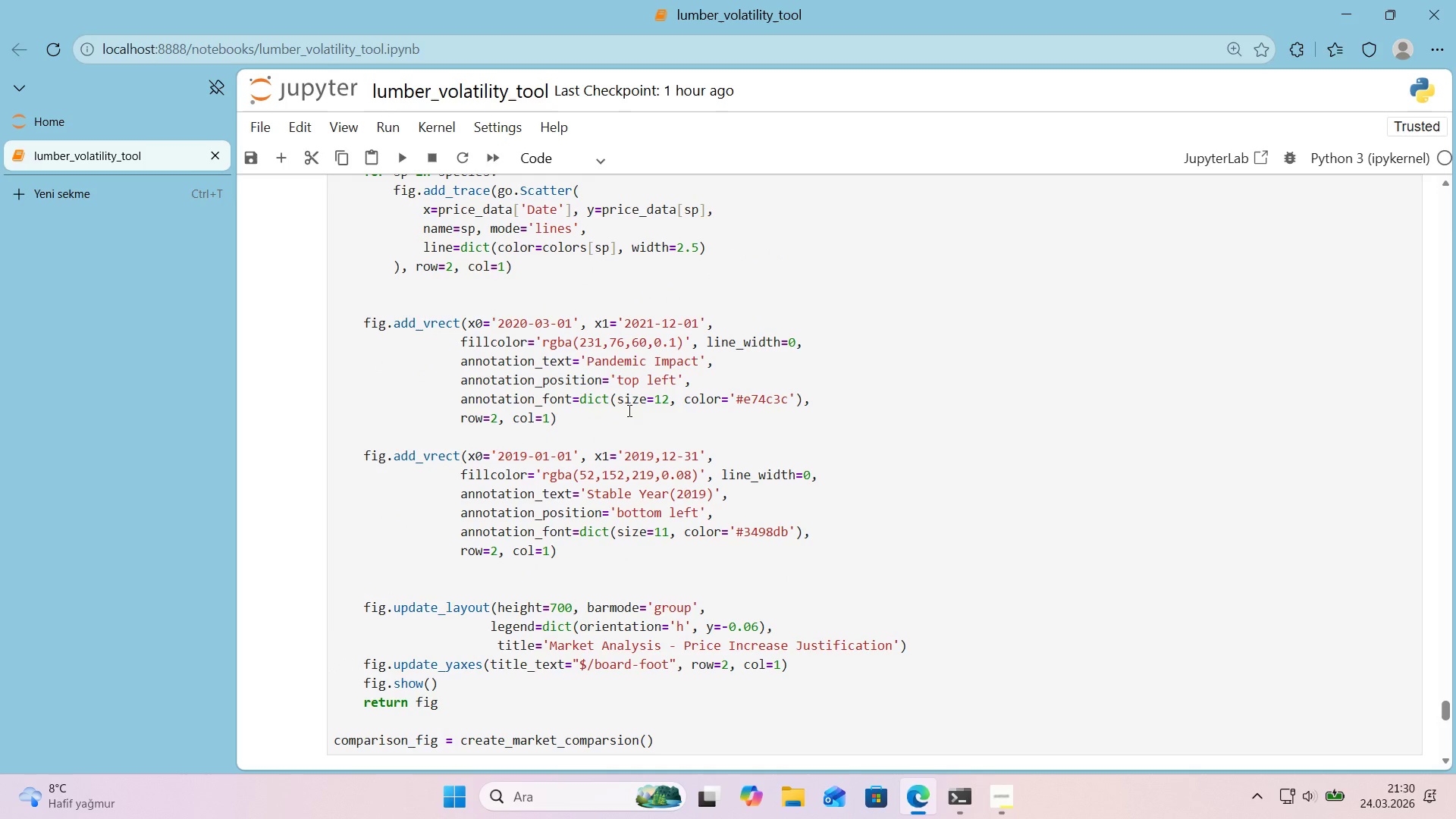 
scroll: coordinate [745, 409], scroll_direction: up, amount: 3.0
 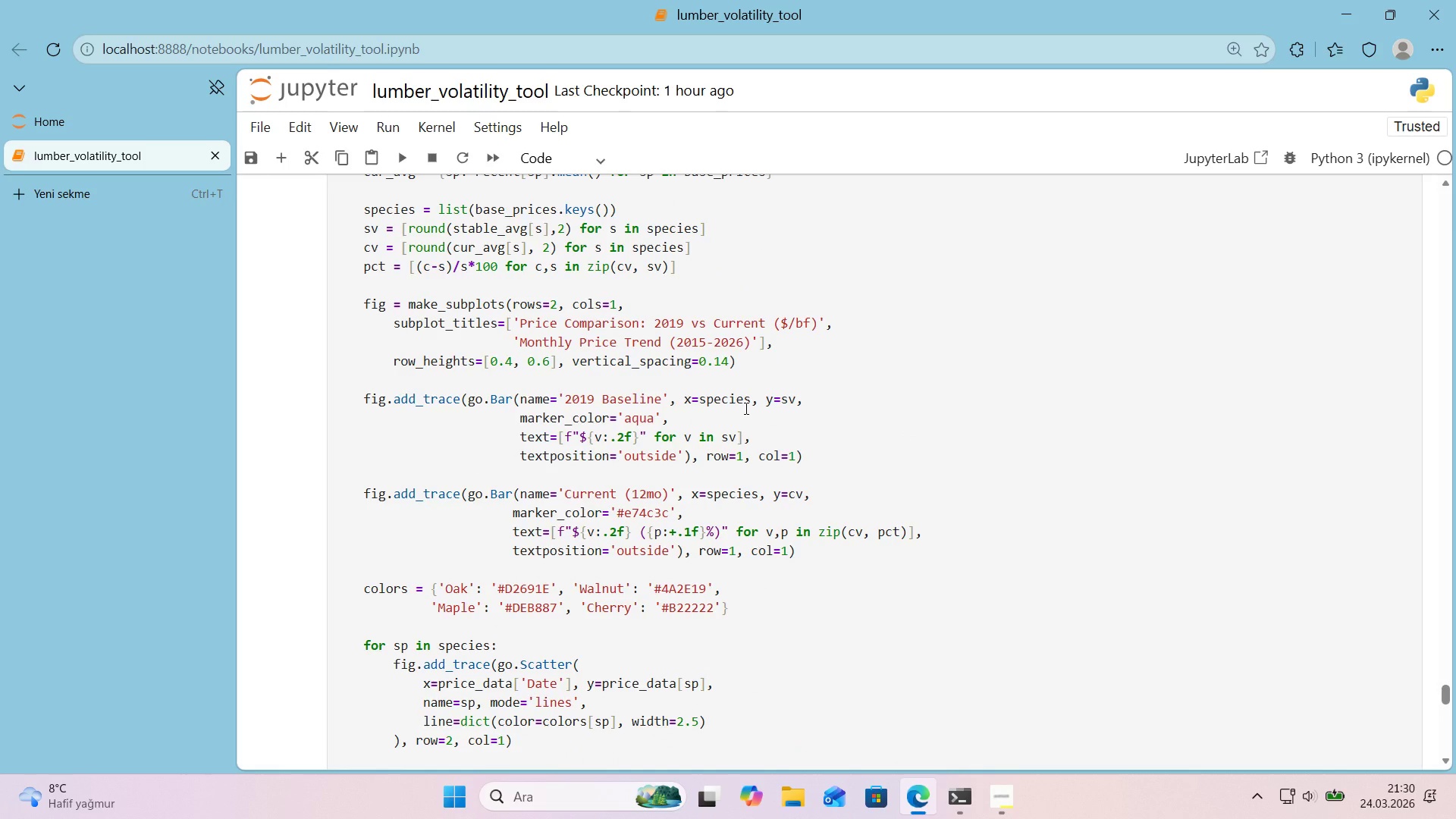 
scroll: coordinate [745, 408], scroll_direction: down, amount: 3.0
 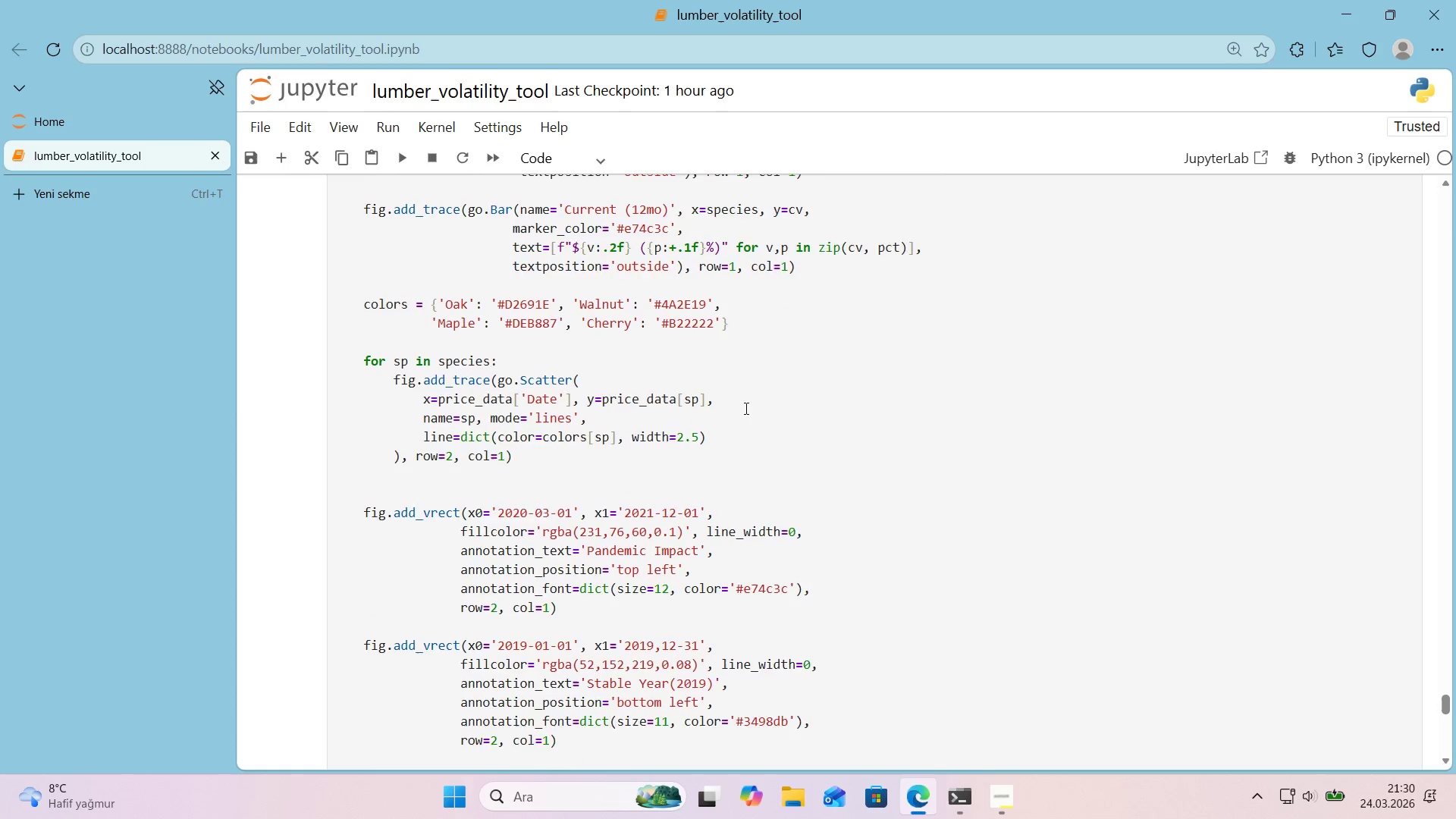 
scroll: coordinate [745, 408], scroll_direction: up, amount: 3.0
 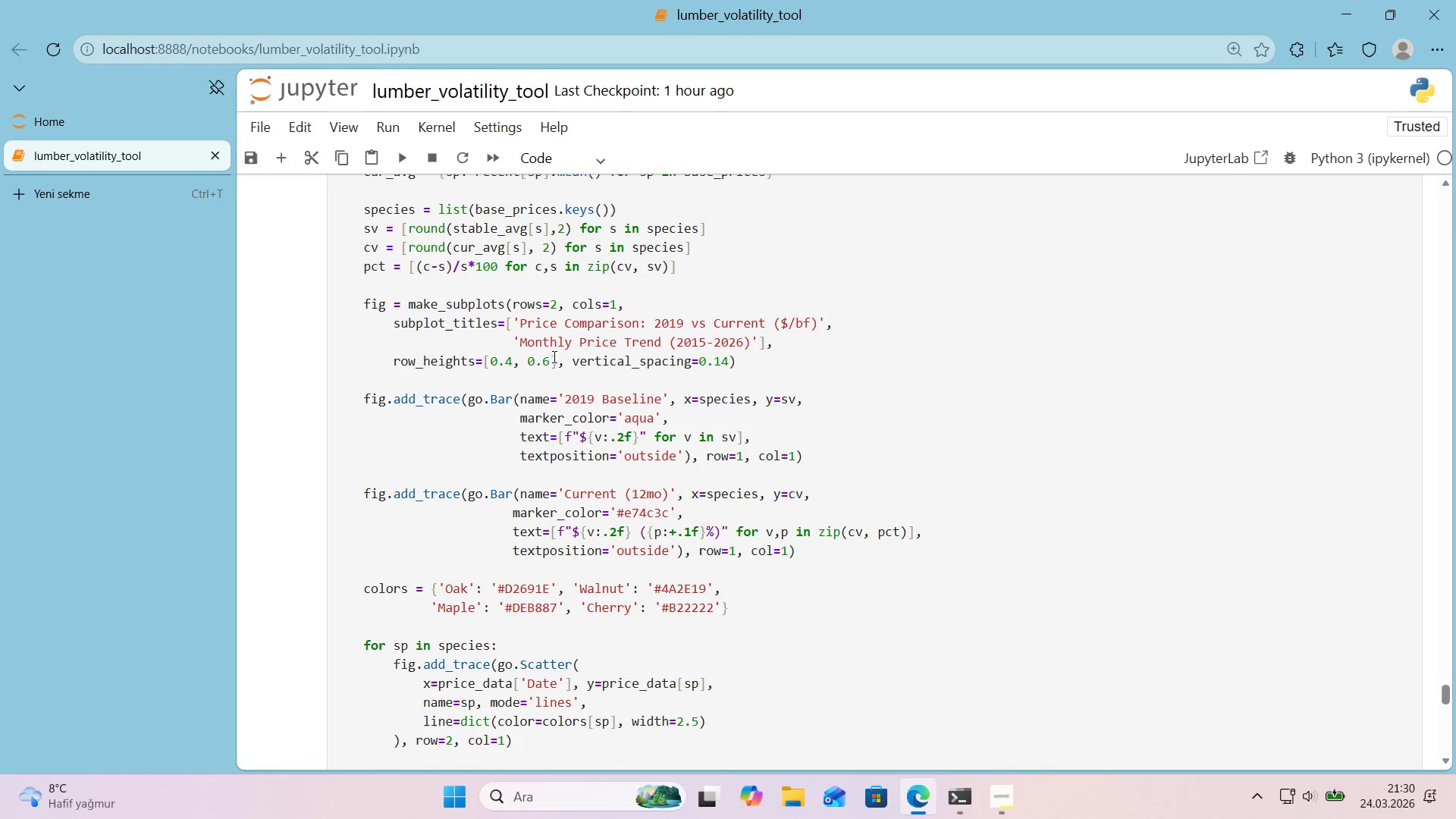 
left_click([551, 361])
 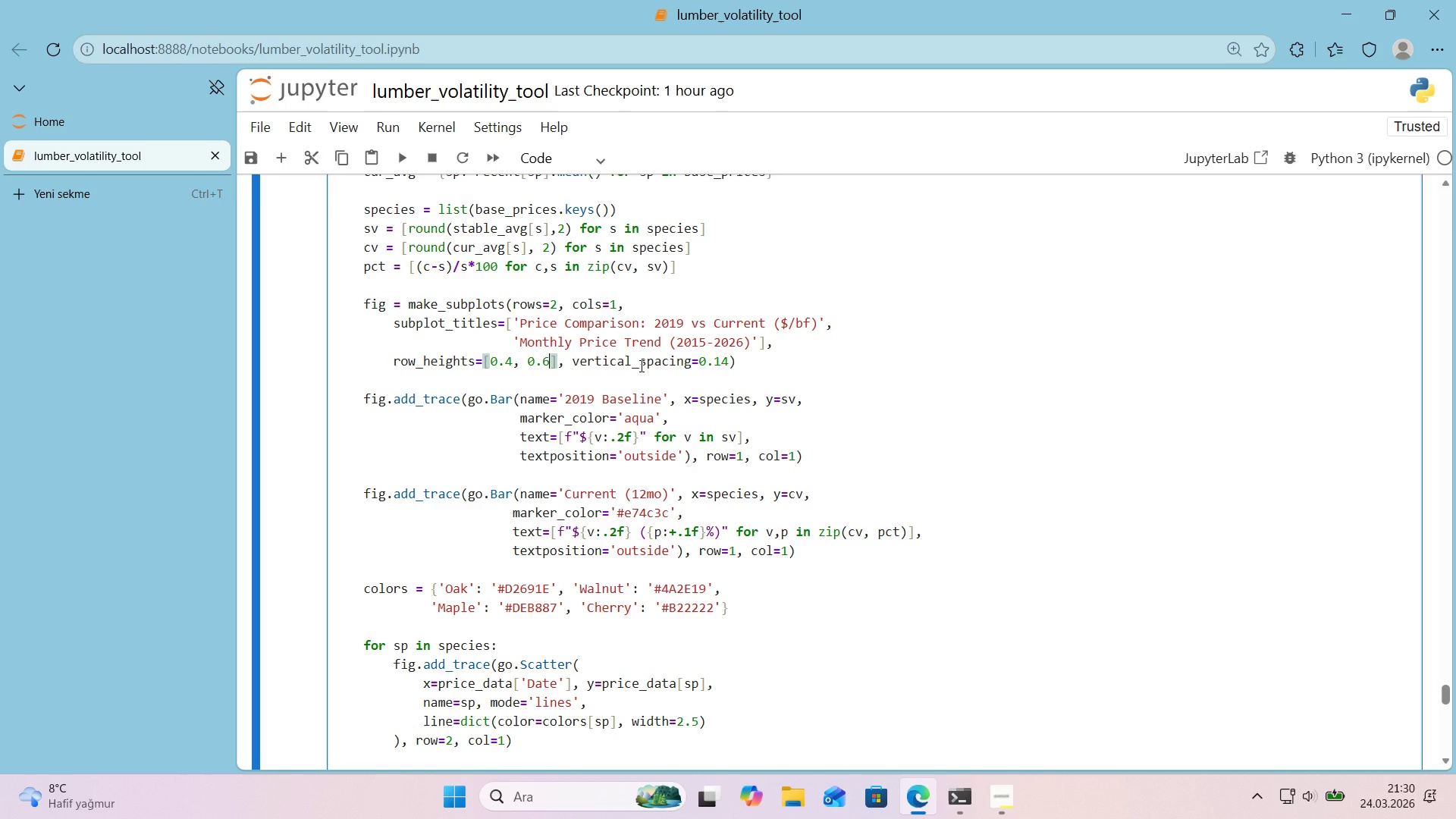 
key(Backspace)
 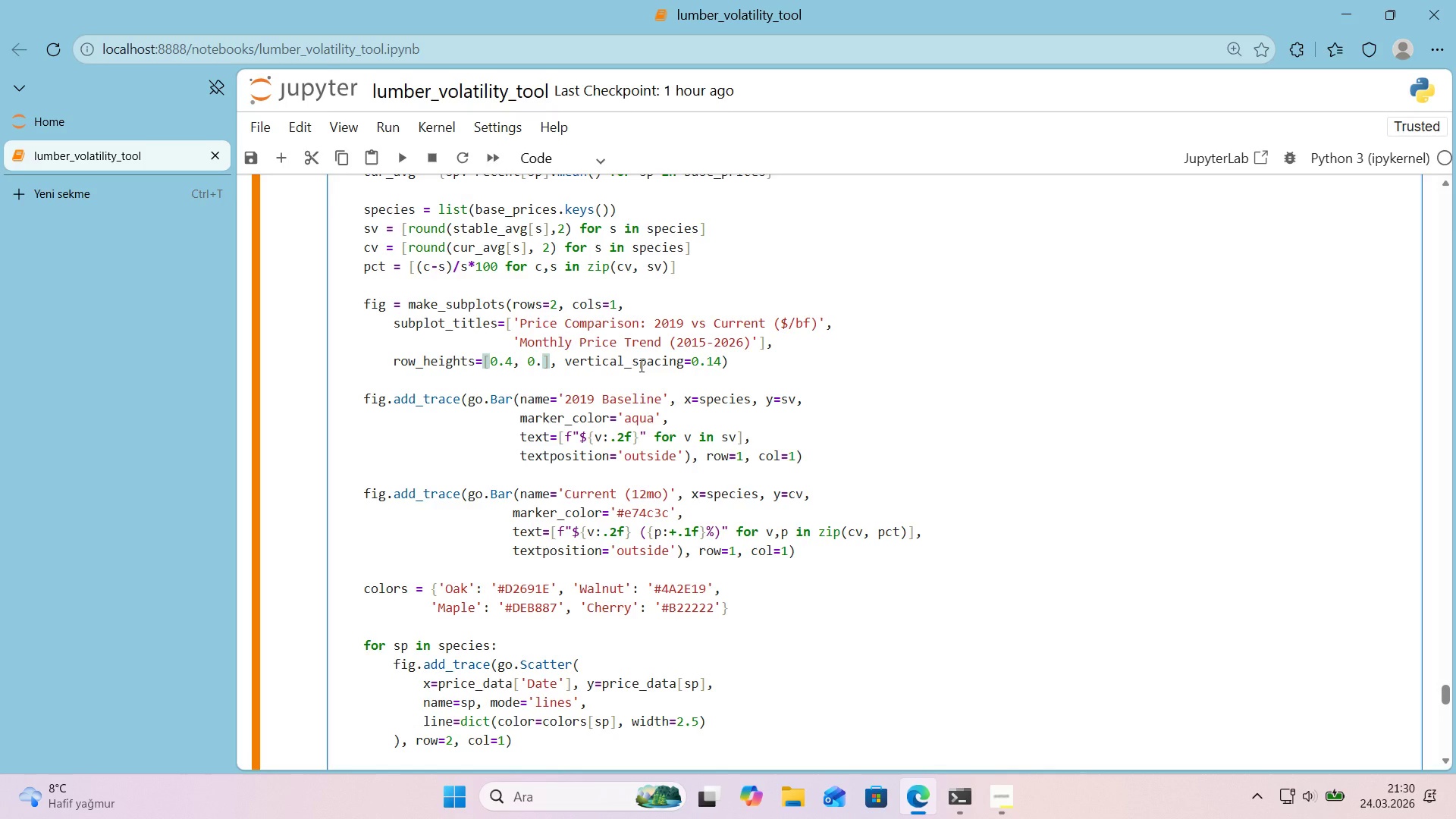 
key(Numpad8)
 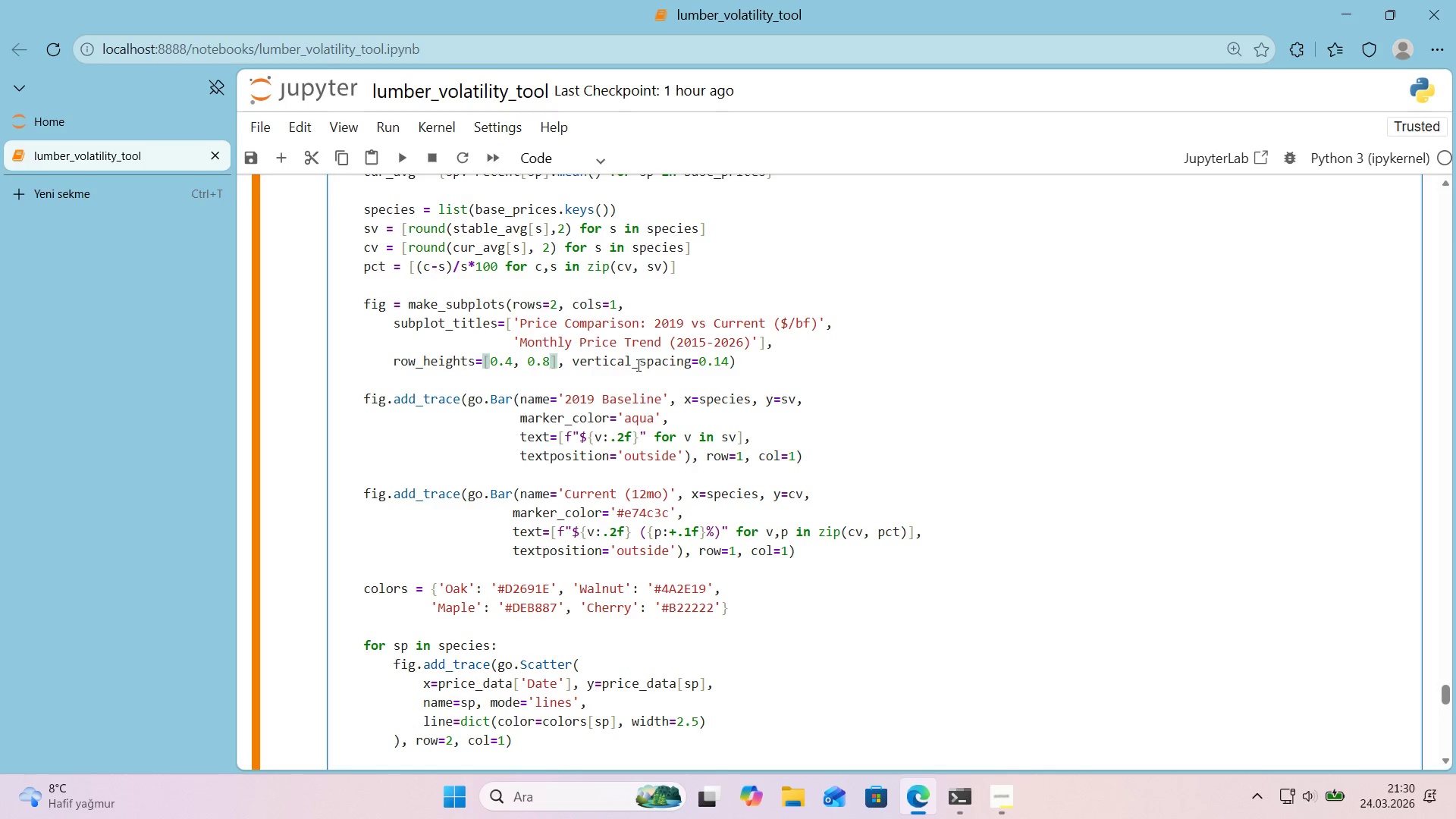 
left_click([695, 347])
 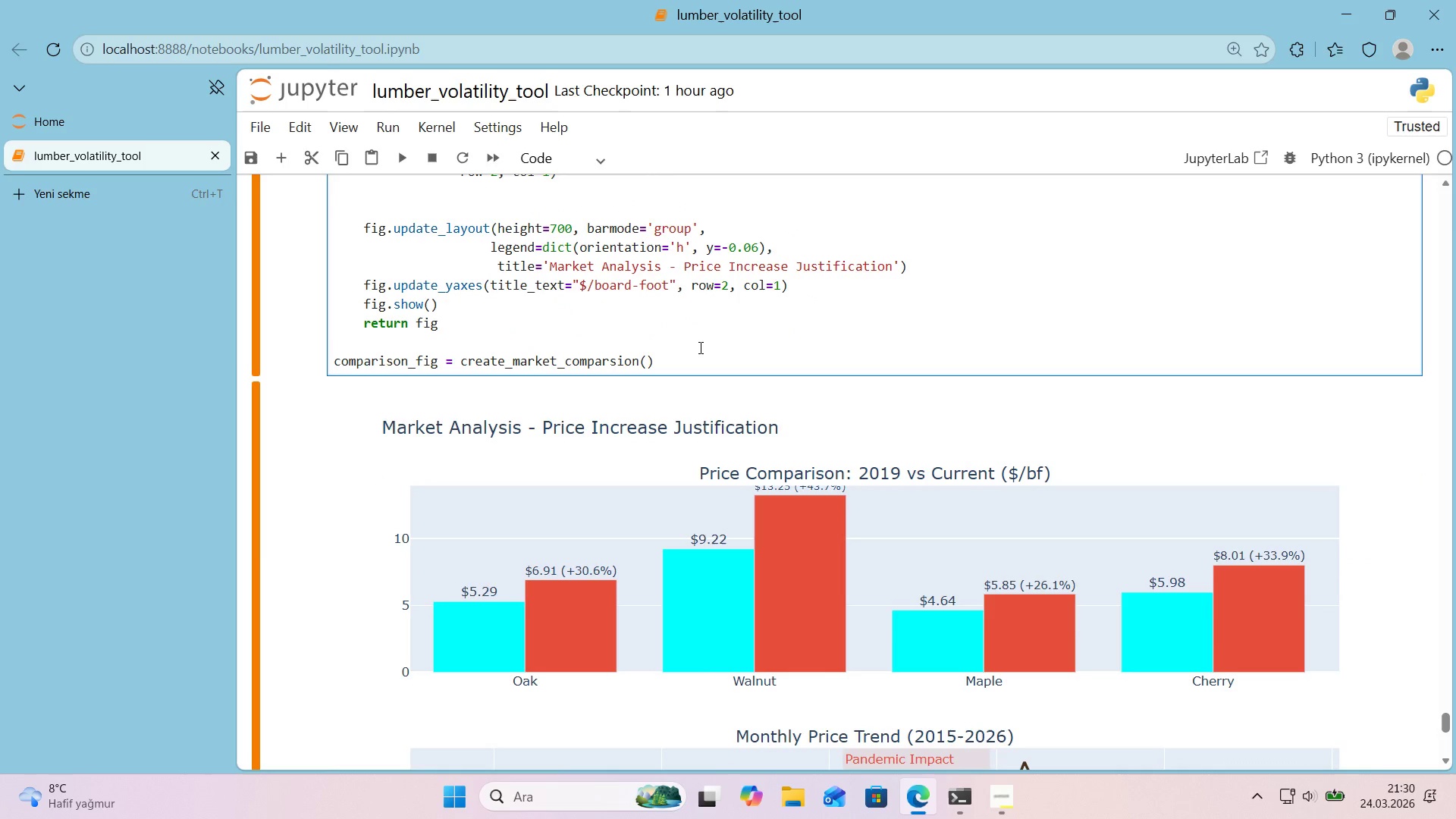 
scroll: coordinate [651, 366], scroll_direction: down, amount: 9.0
 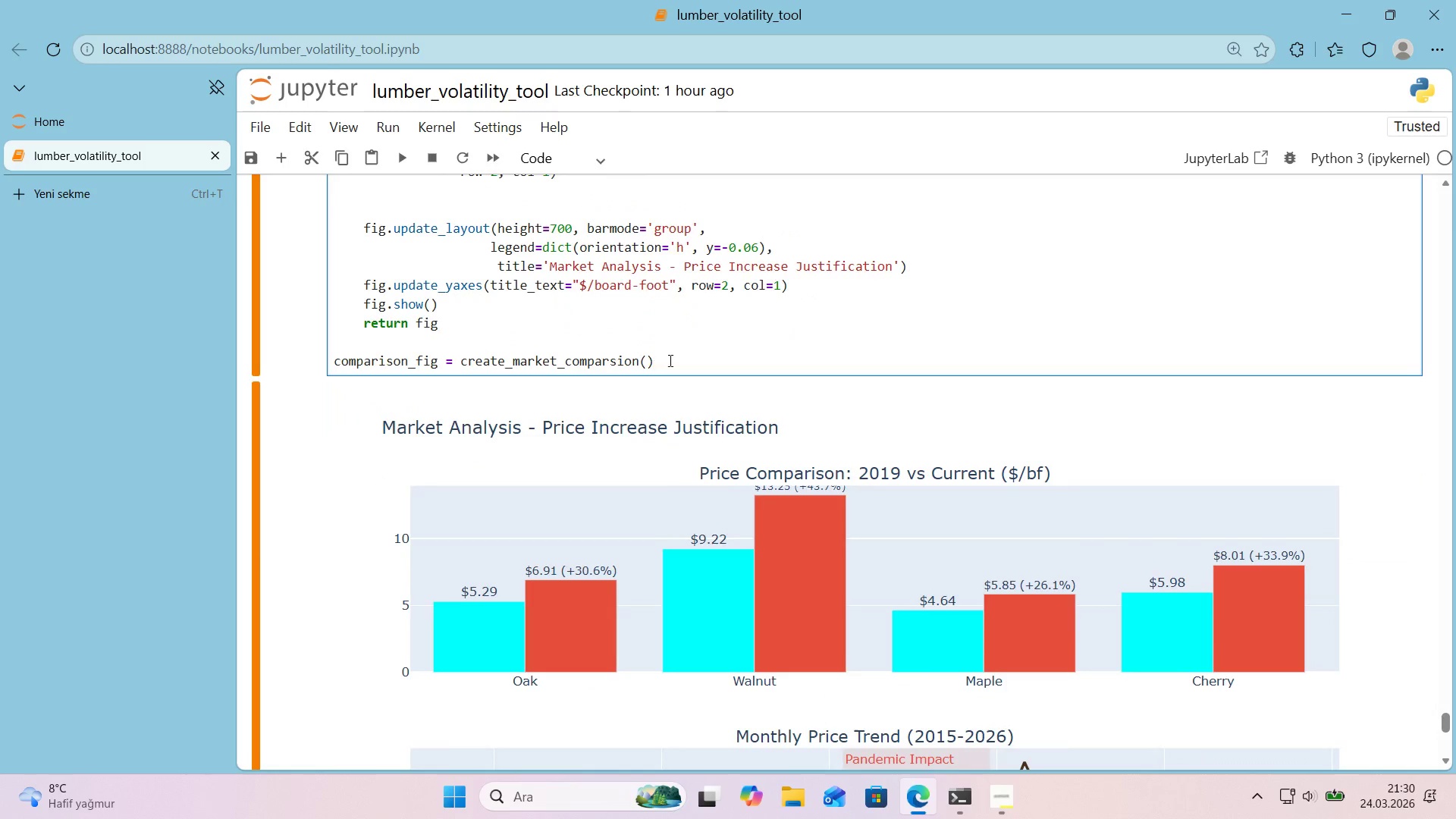 
key(Shift+Enter)
 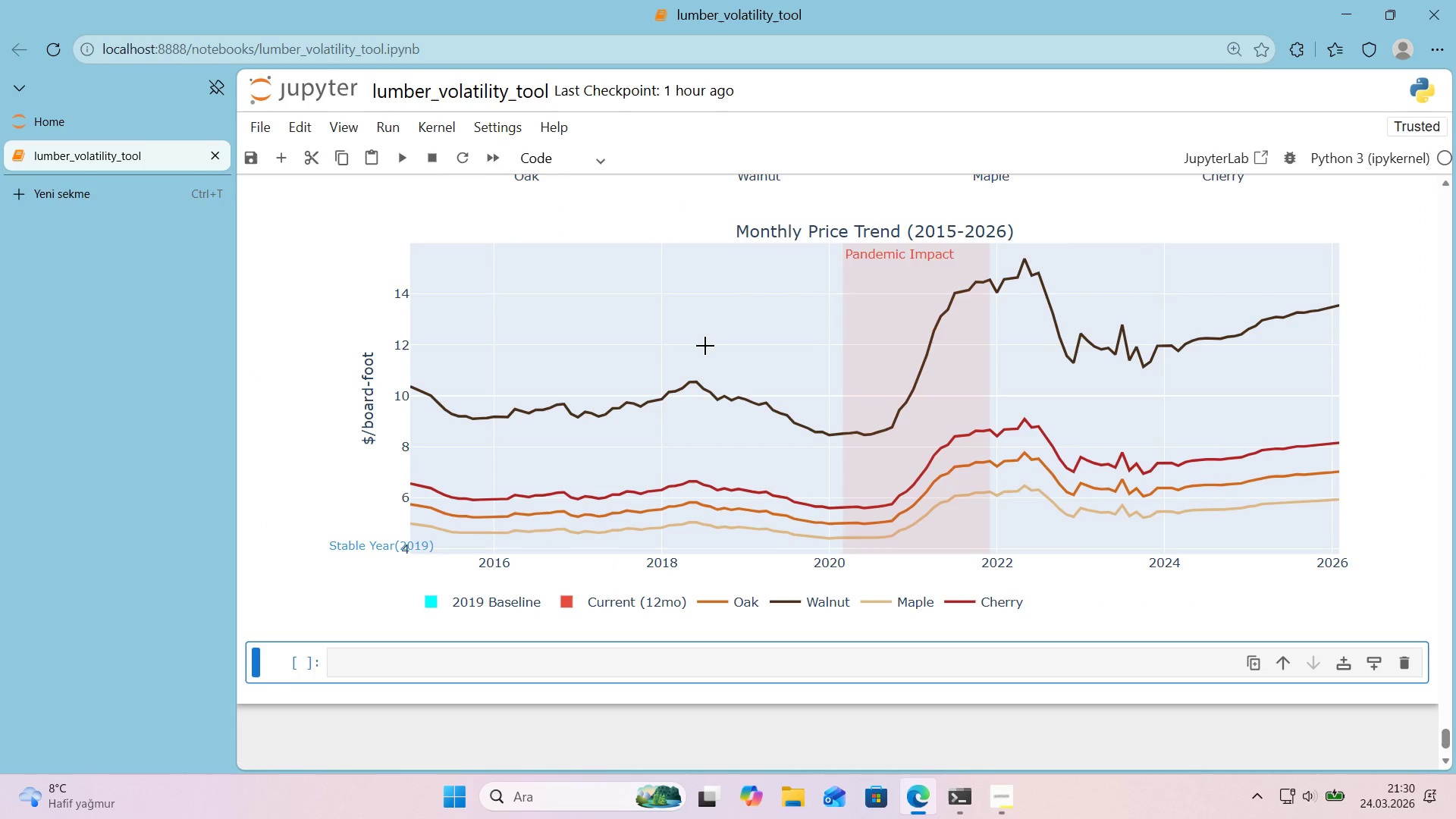 
scroll: coordinate [671, 359], scroll_direction: up, amount: 14.0
 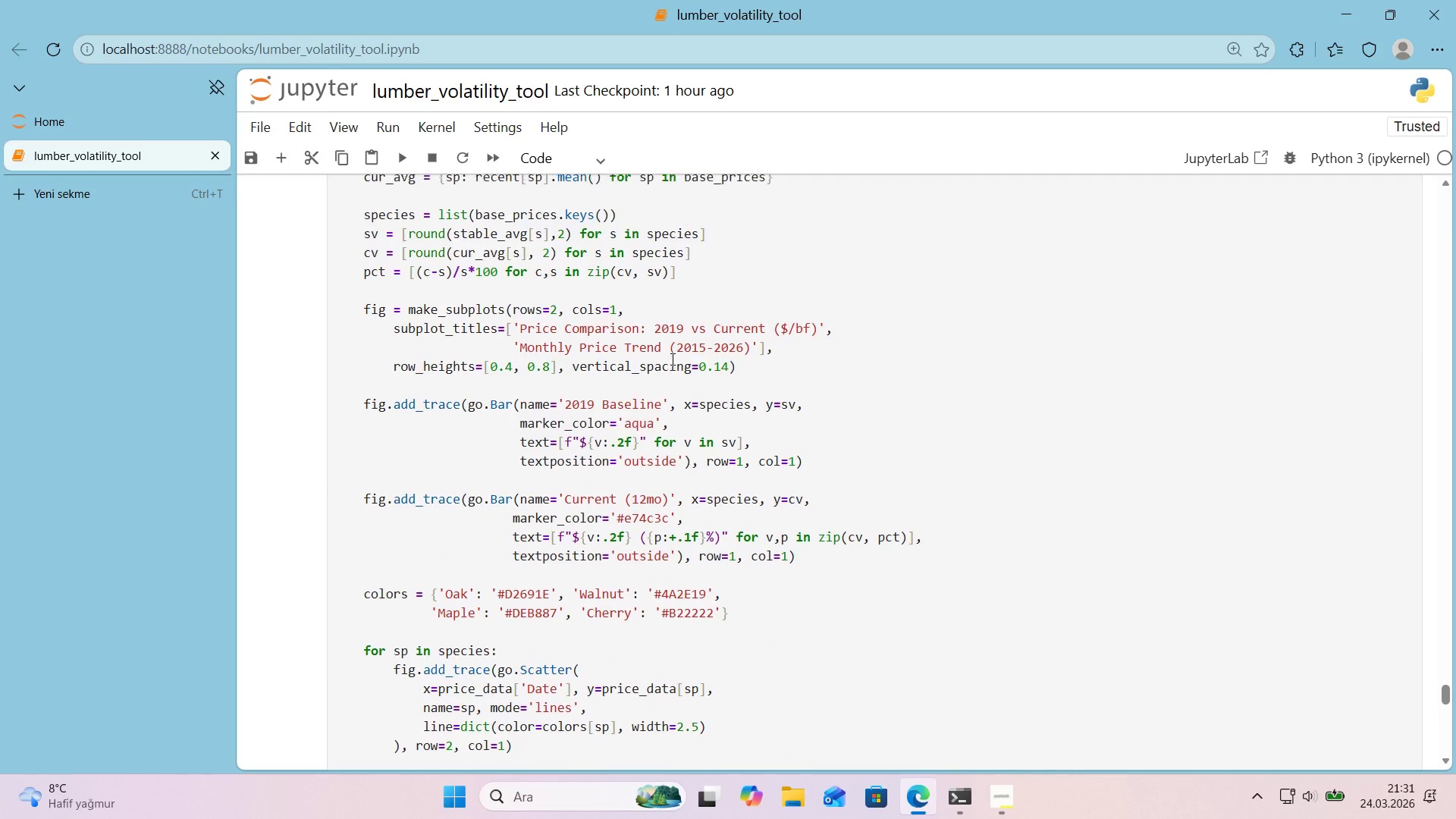 
scroll: coordinate [671, 359], scroll_direction: none, amount: 0.0
 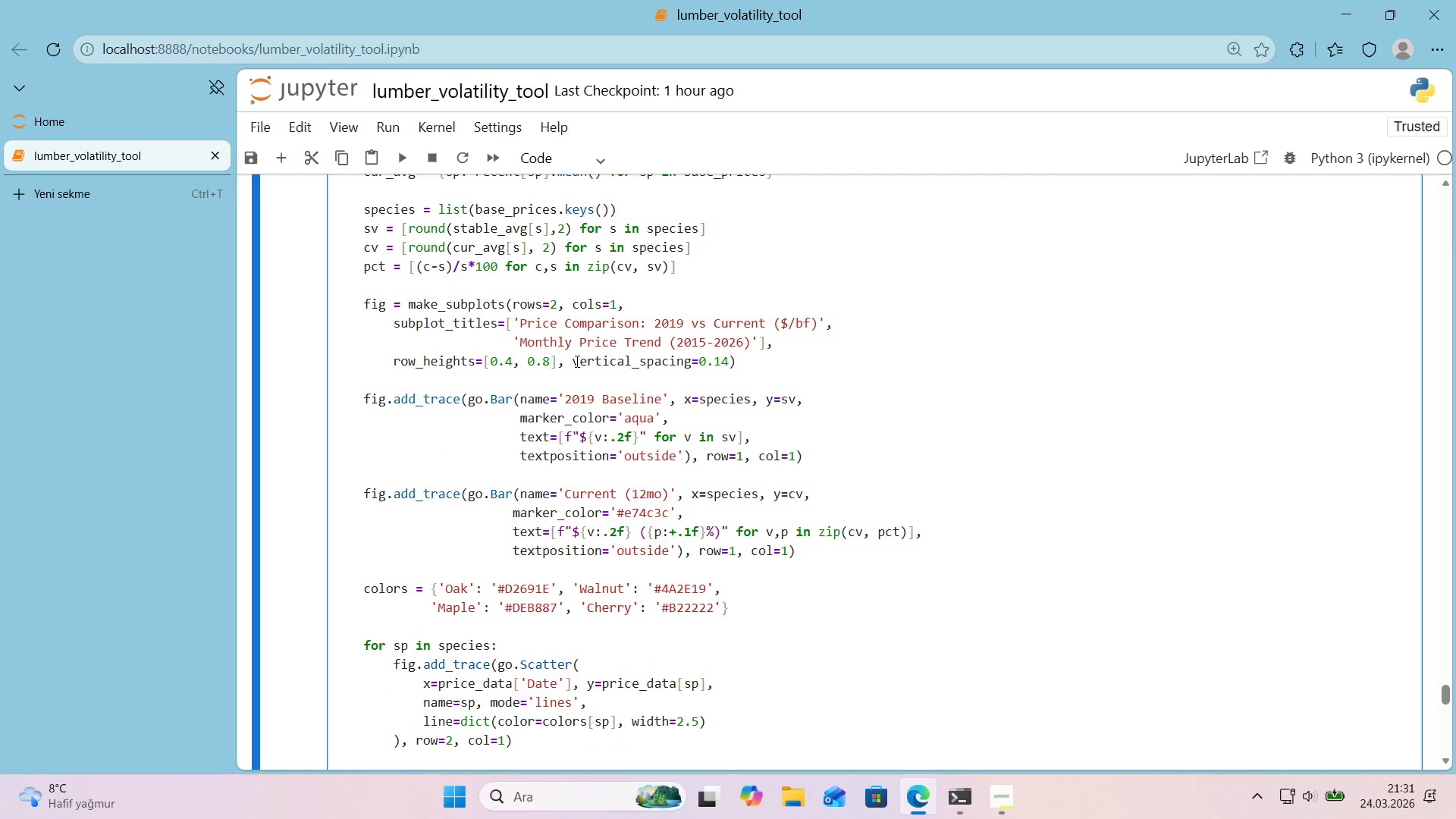 
key(Delete)
 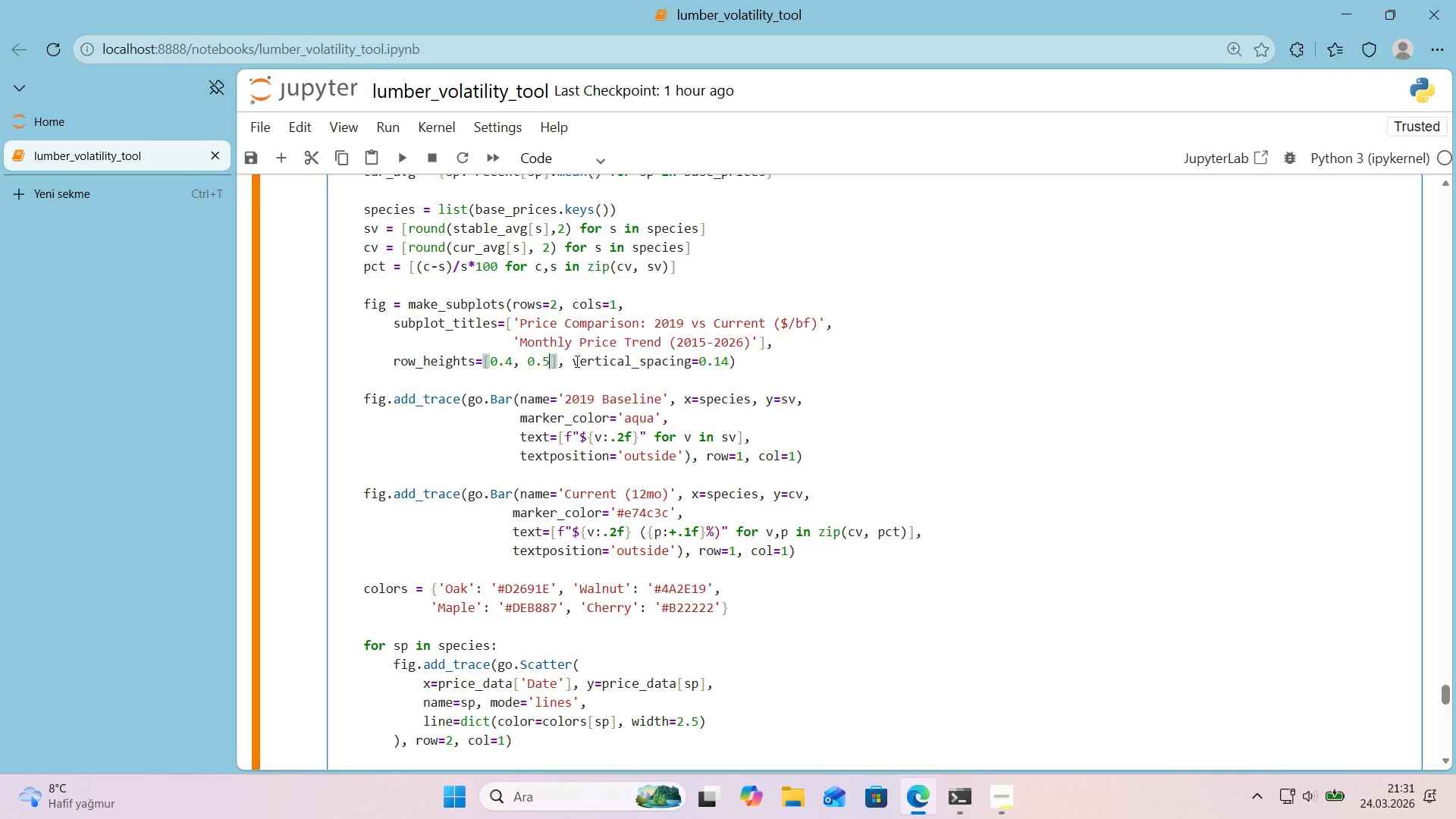 
key(Numpad5)
 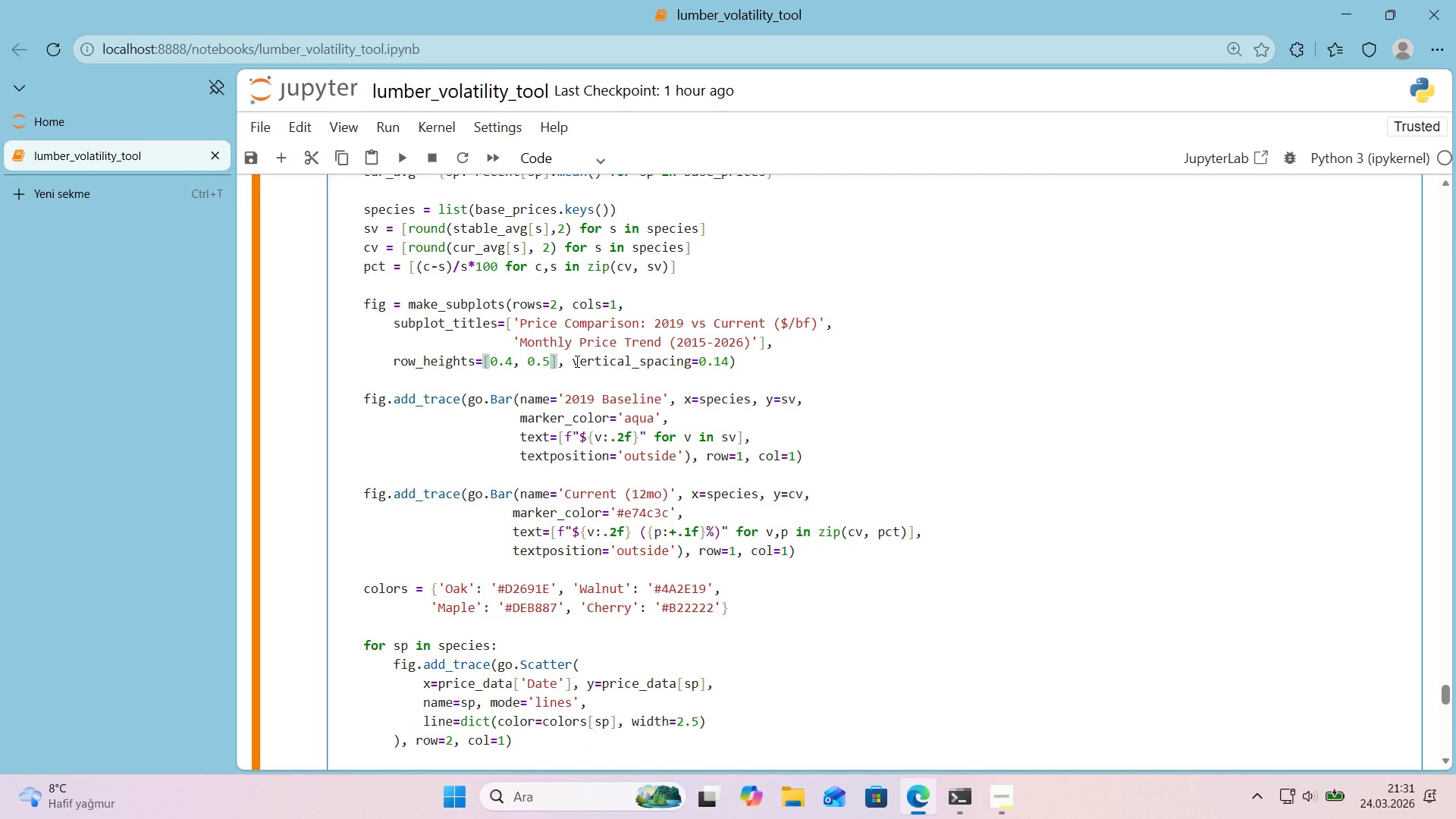 
key(Shift+Enter)
 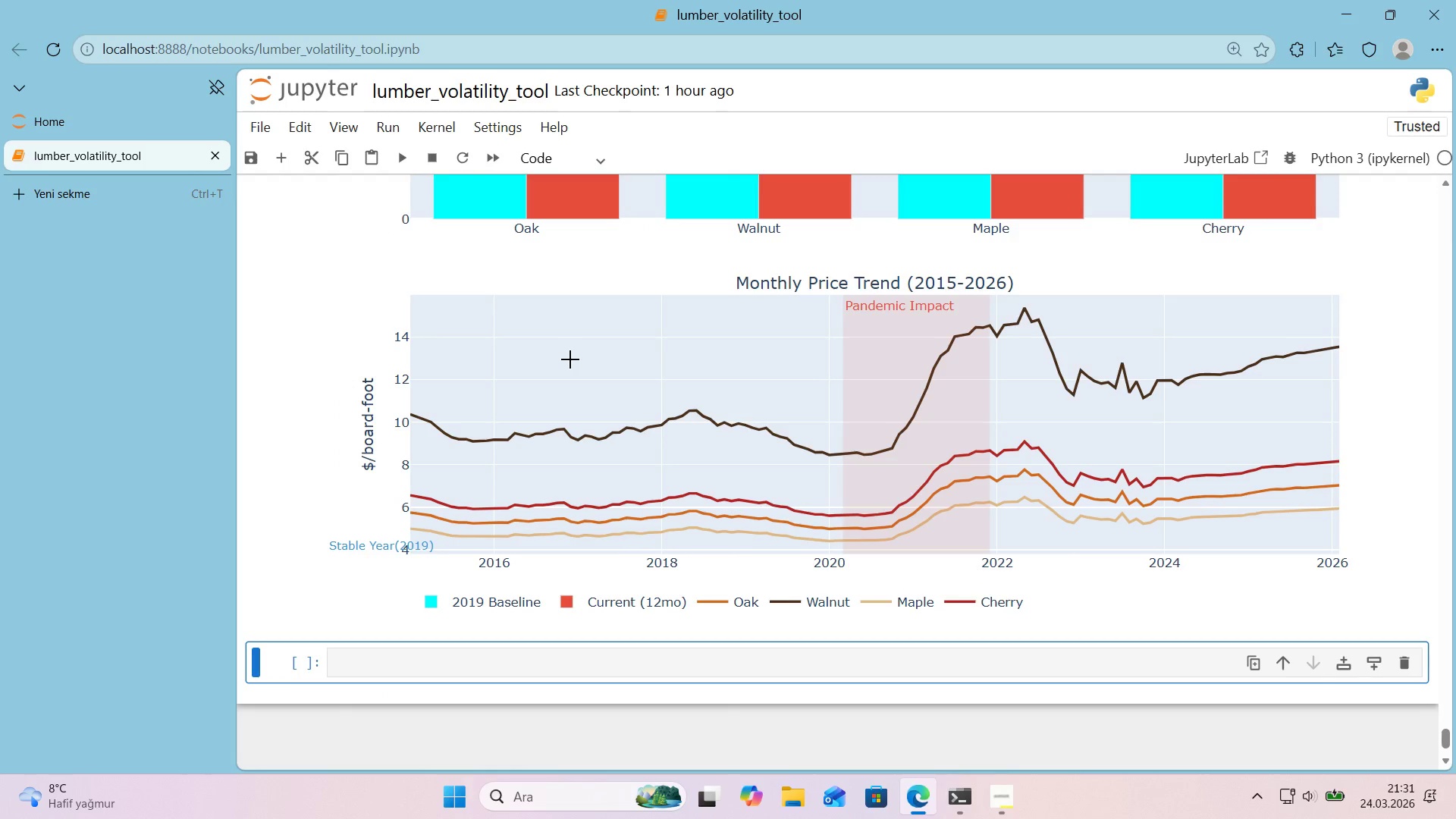 
scroll: coordinate [612, 331], scroll_direction: up, amount: 5.0
 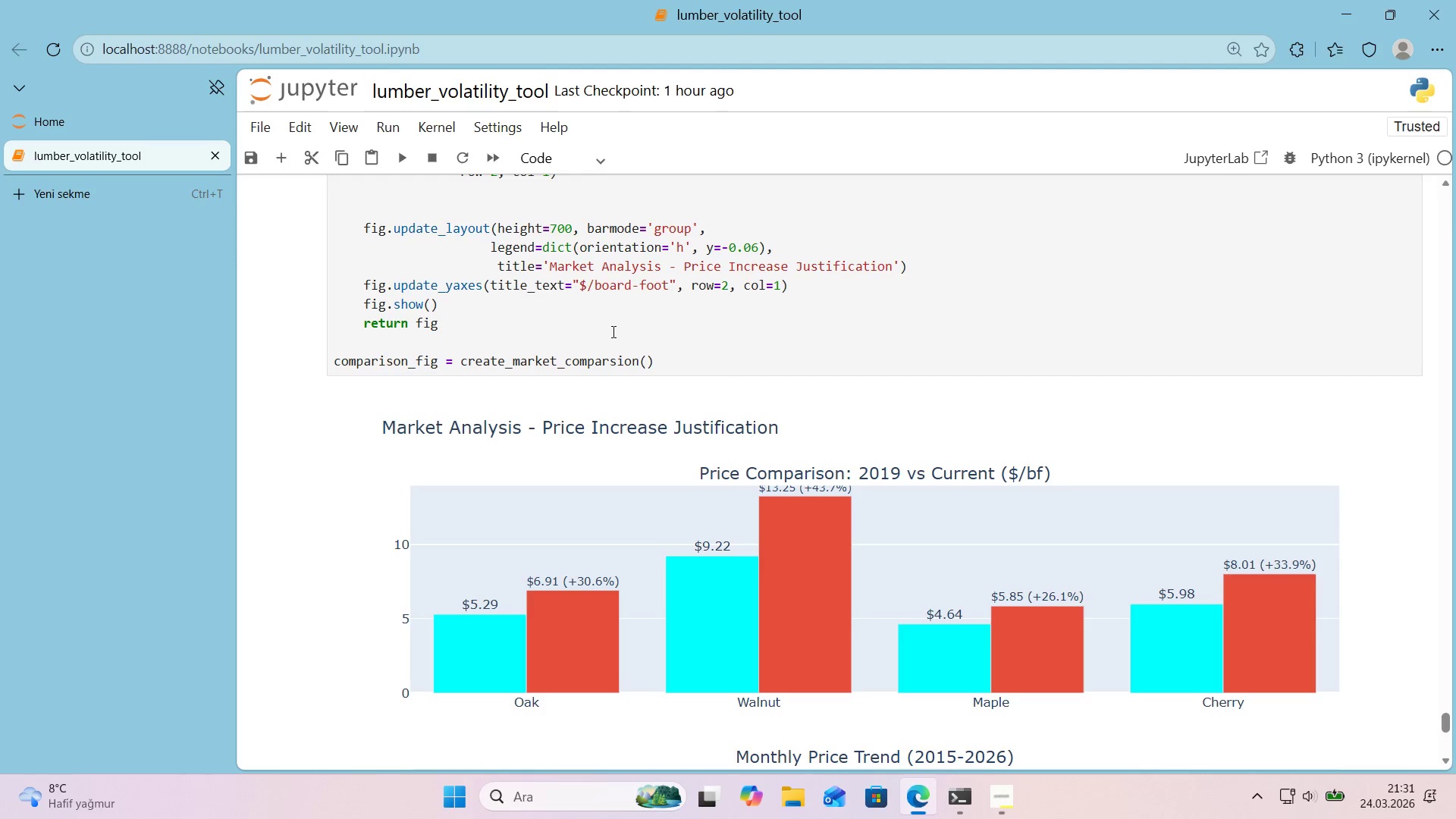 
wait(39.43)
 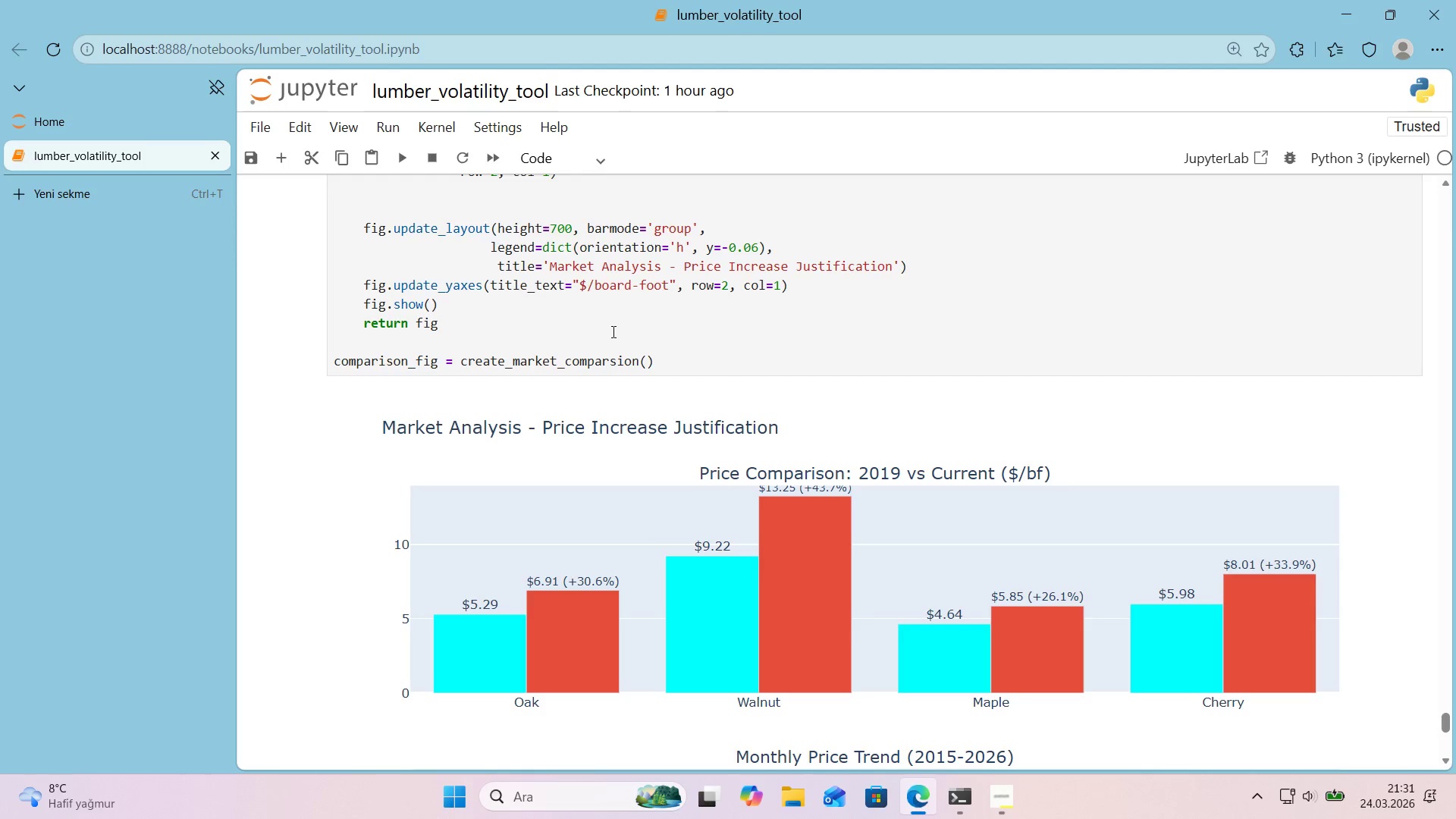 
scroll: coordinate [623, 324], scroll_direction: up, amount: 9.0
 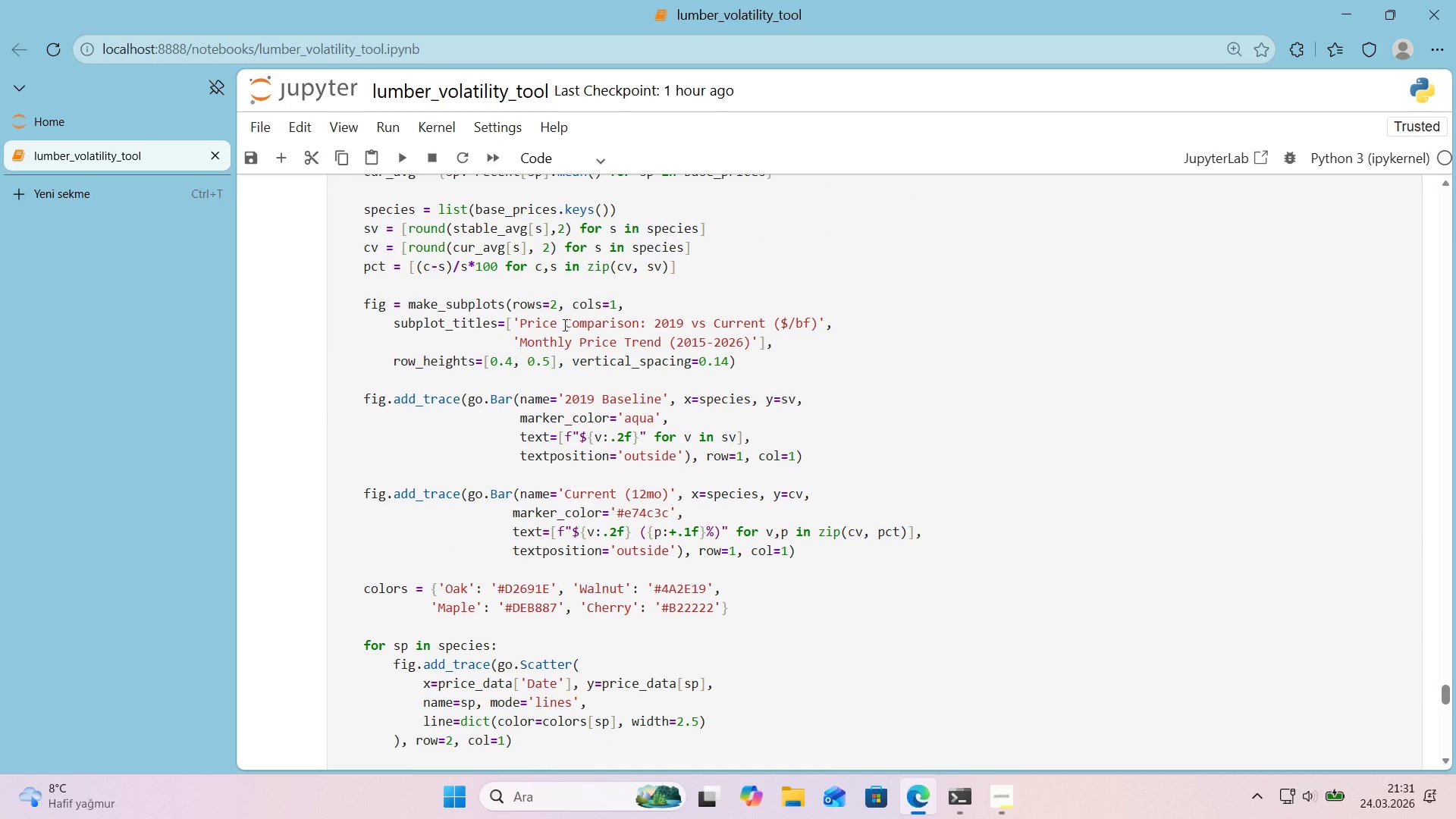 
wait(5.18)
 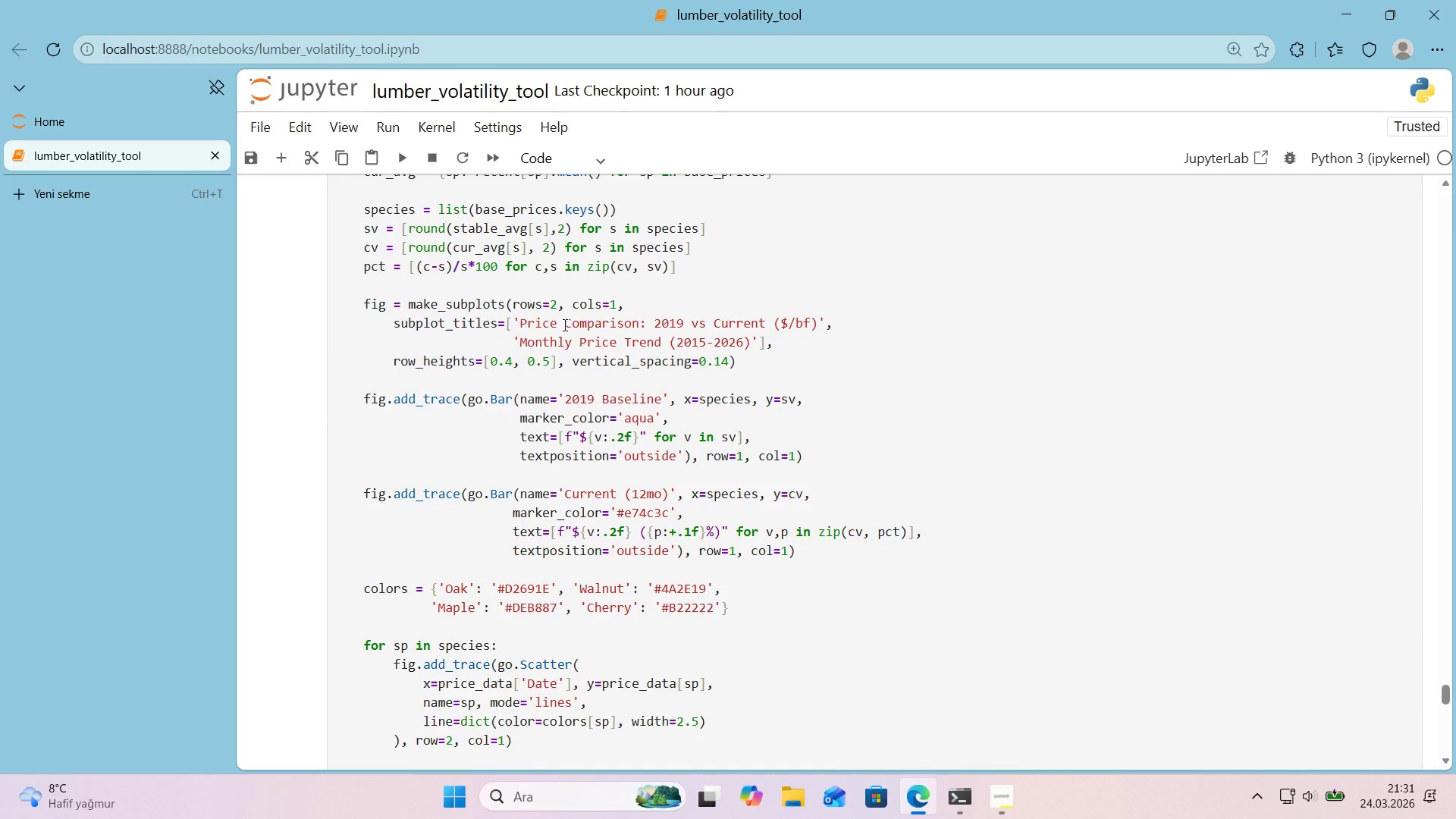 
left_click([552, 362])
 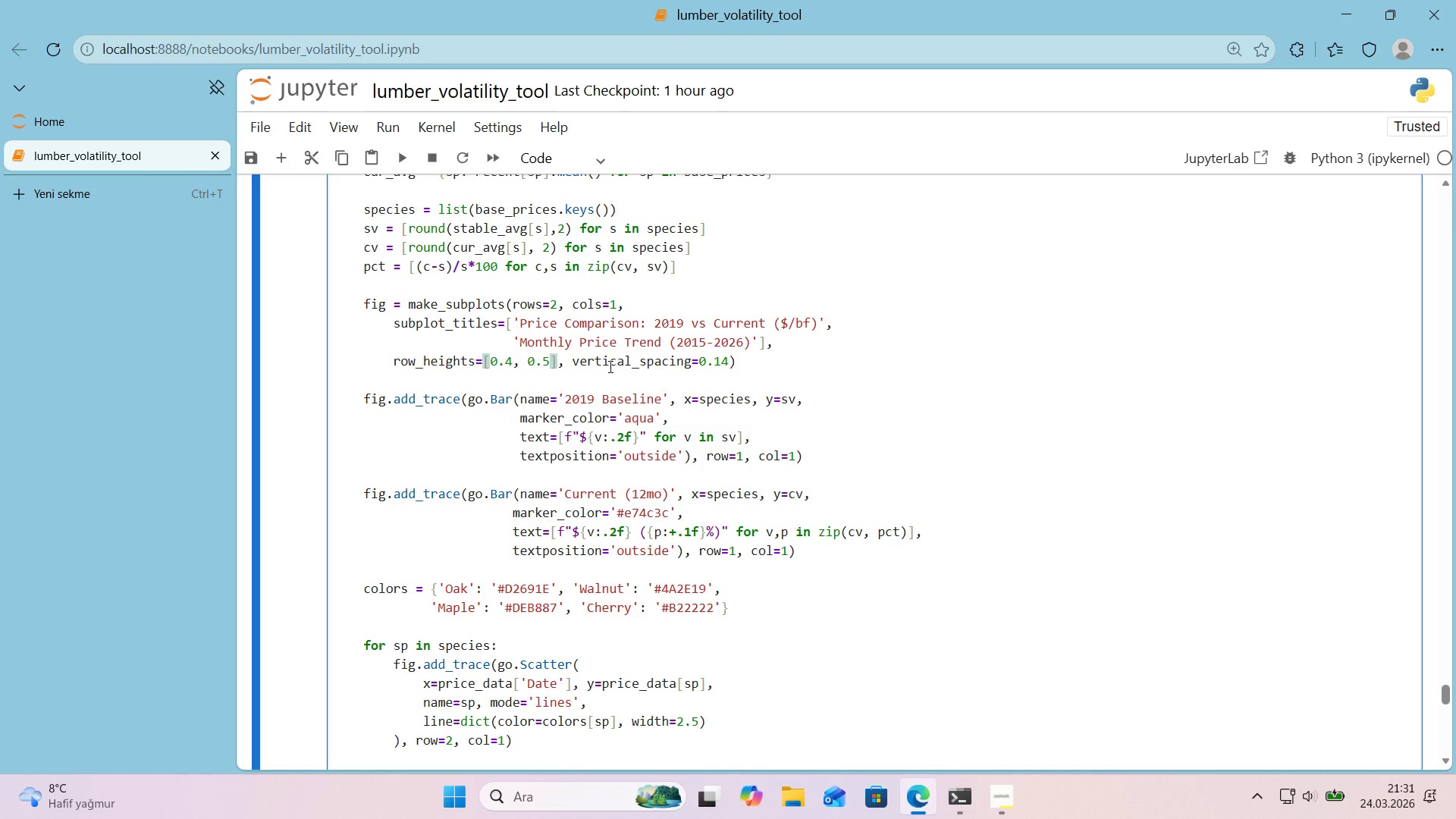 
key(Backspace)
 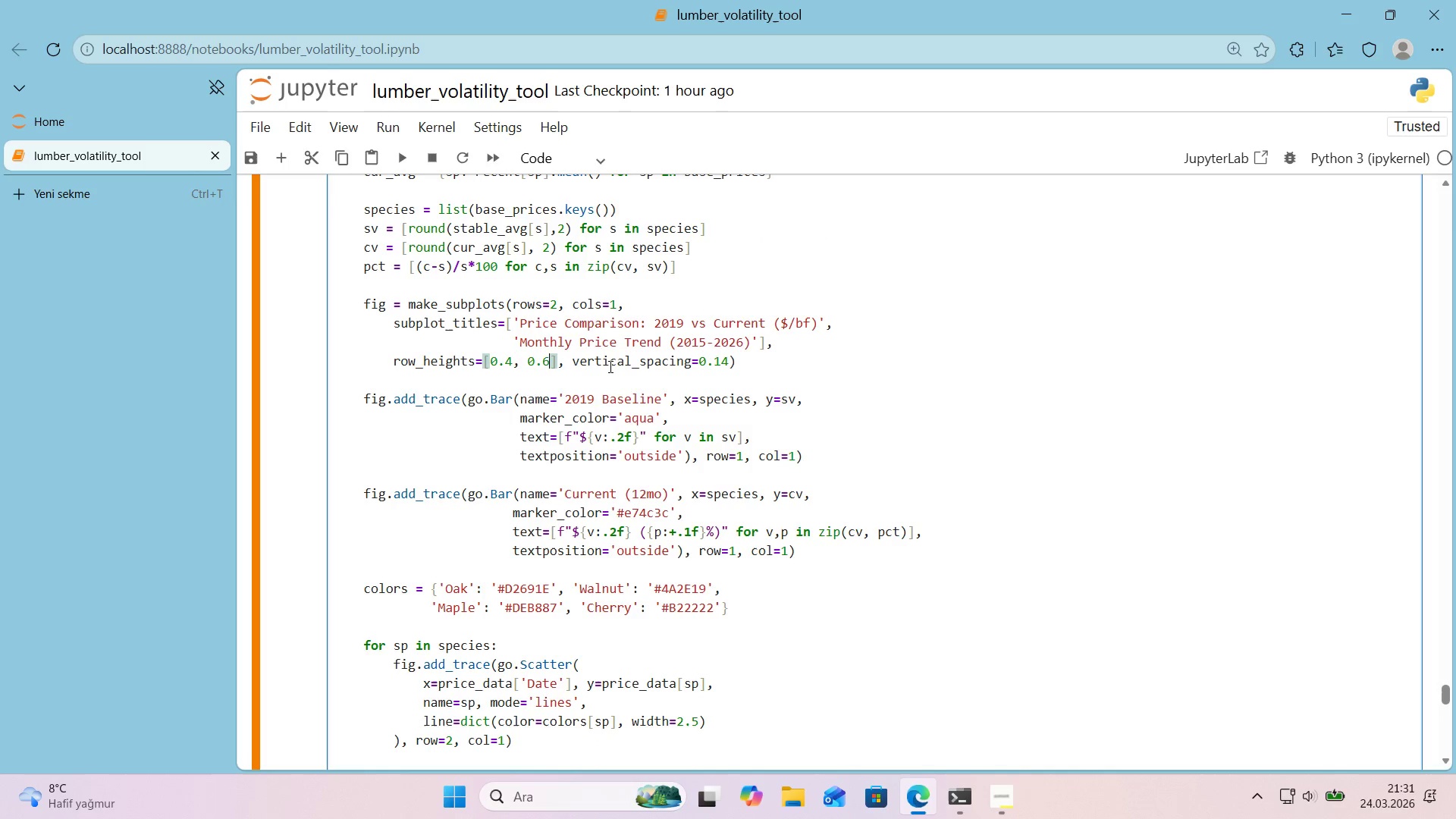 
key(Numpad6)
 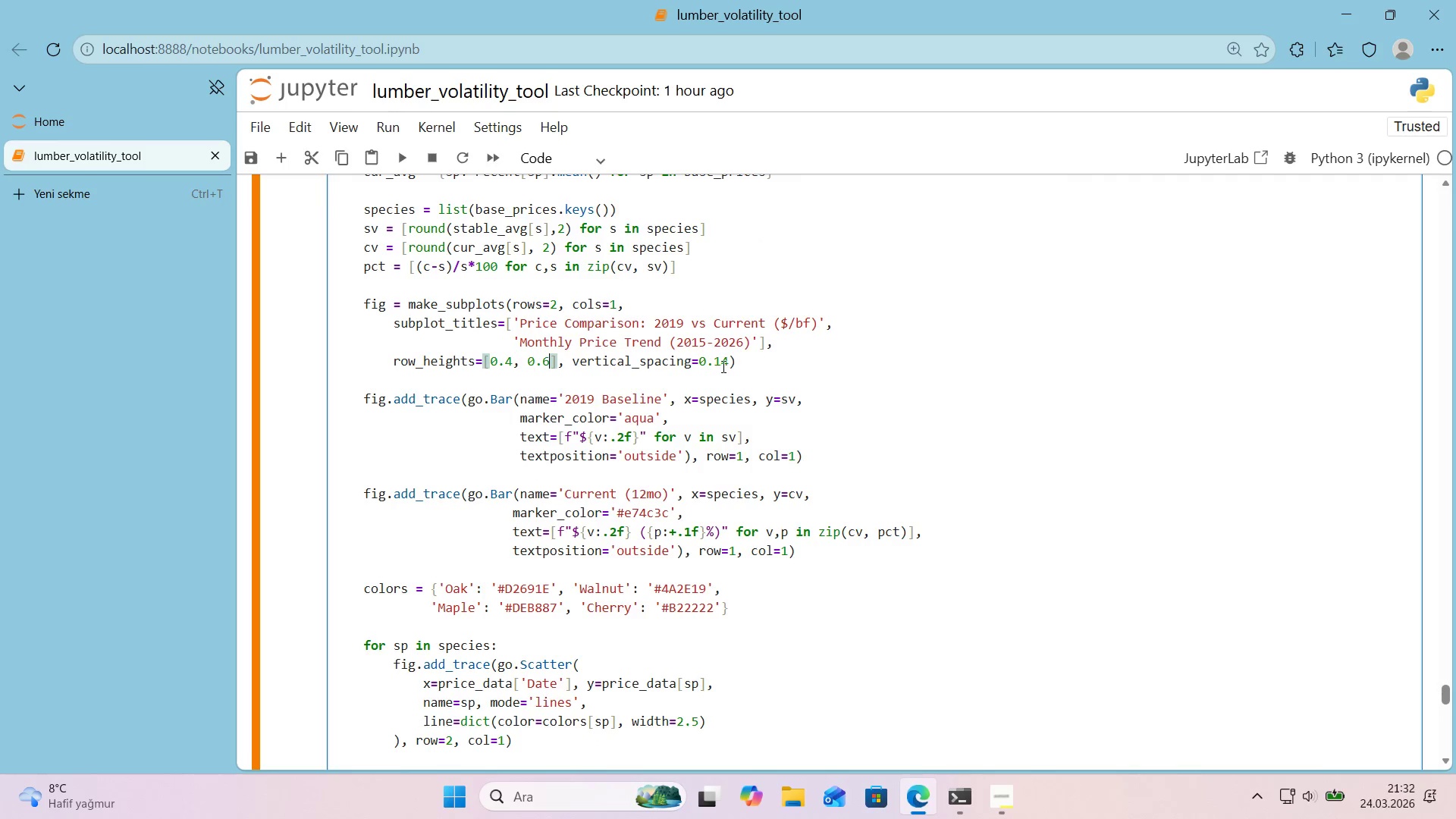 
left_click([727, 362])
 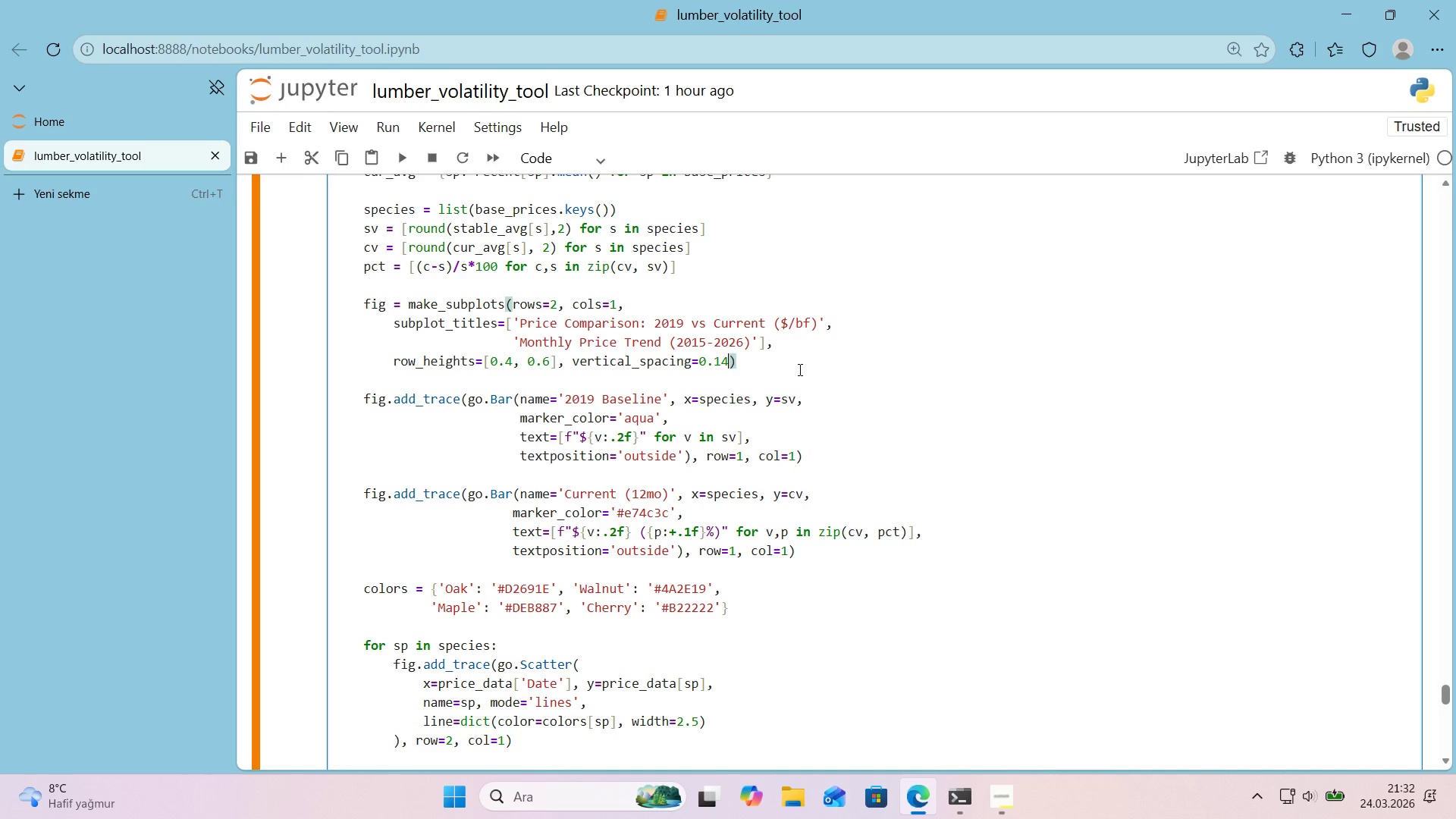 
wait(13.88)
 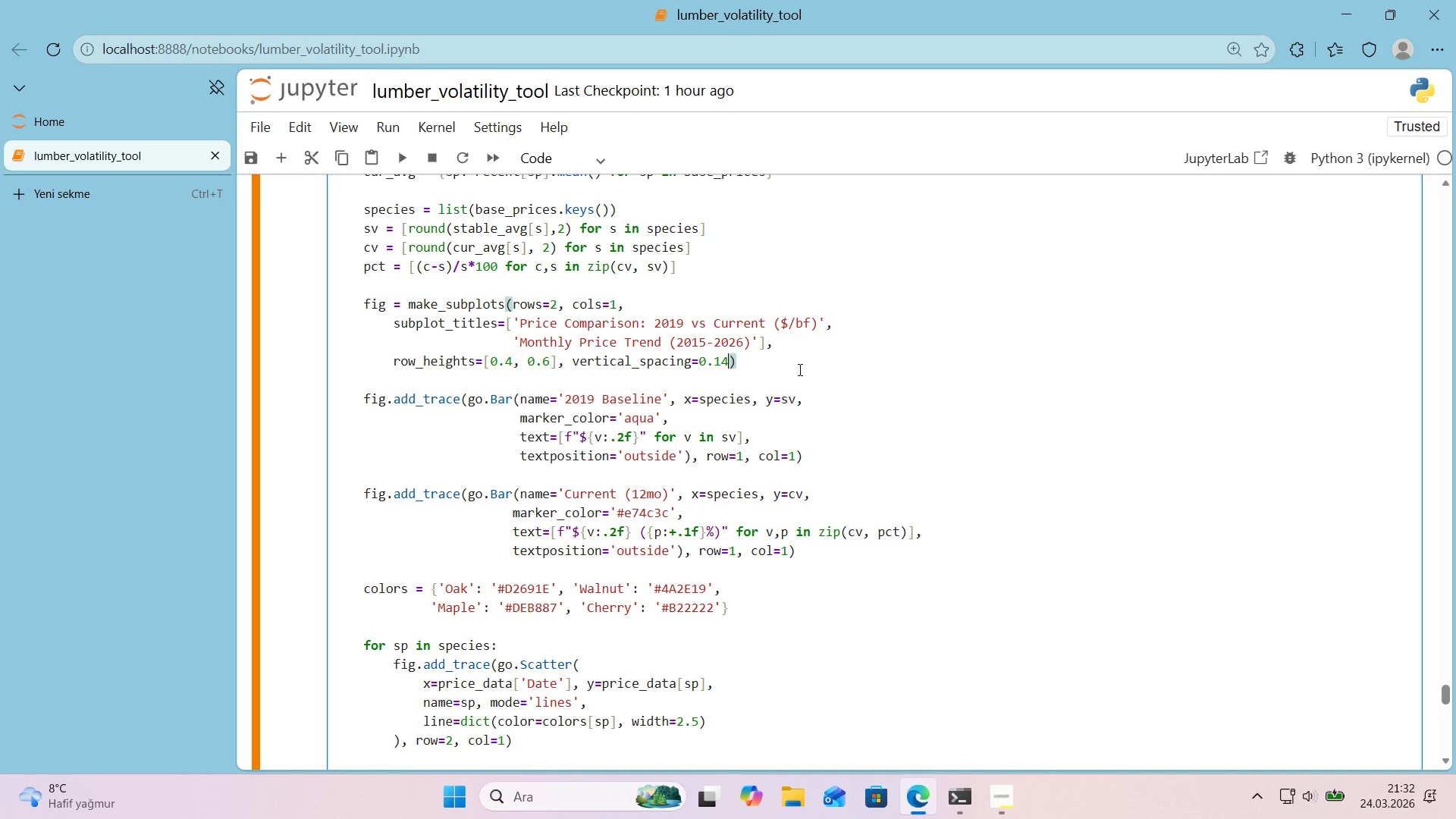 
left_click([730, 362])
 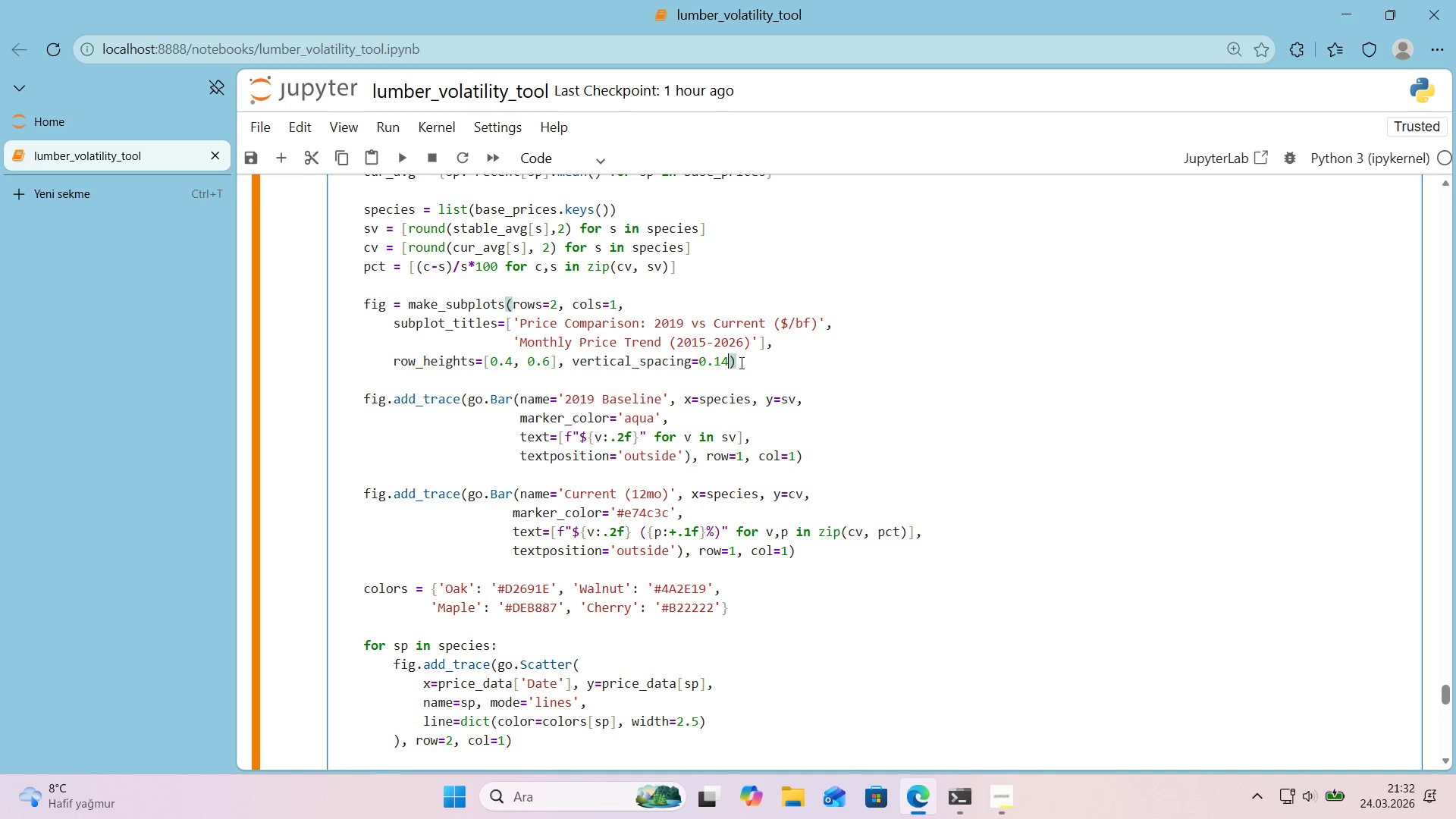 
key(Backspace)
 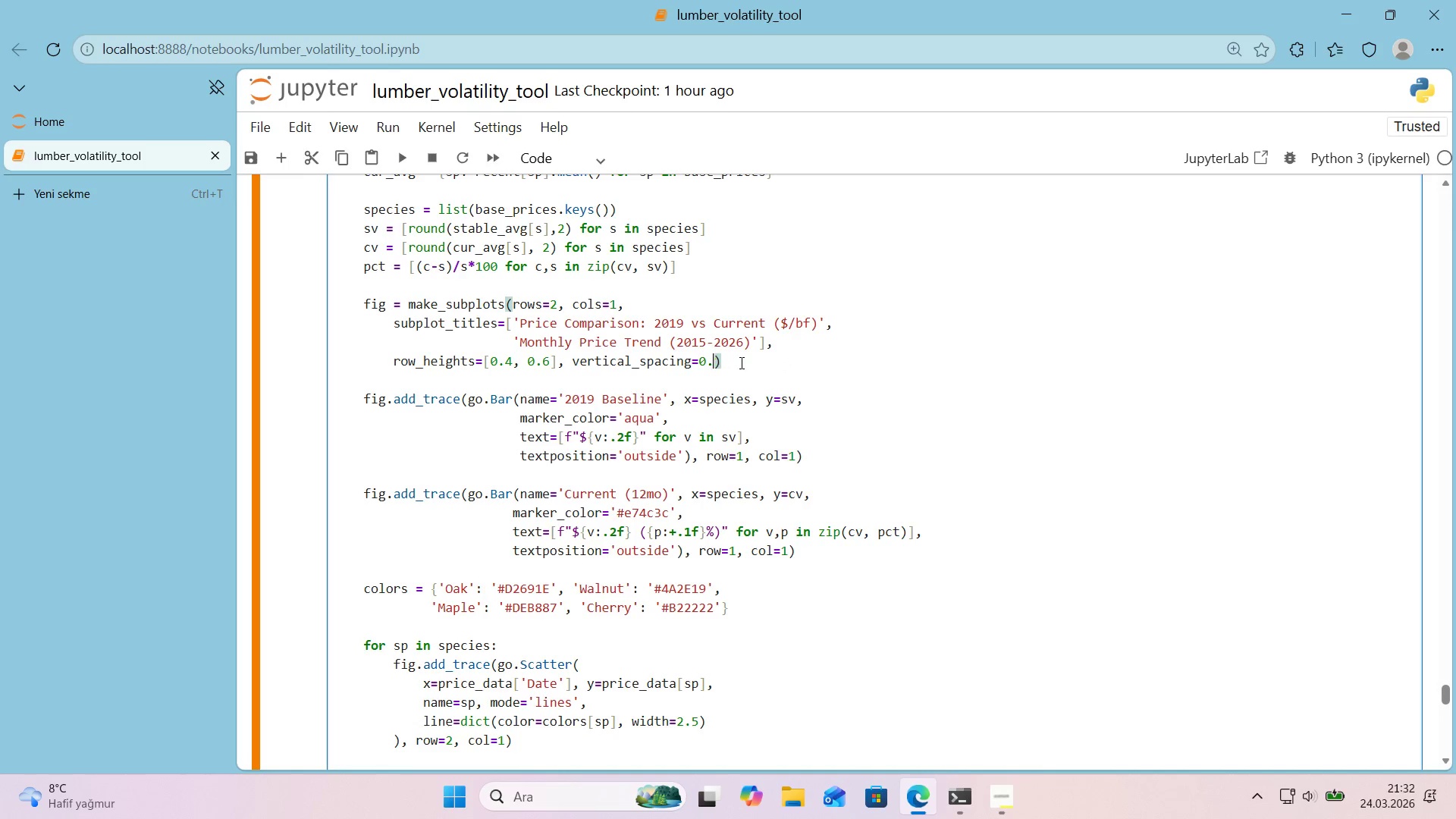 
key(Backspace)
 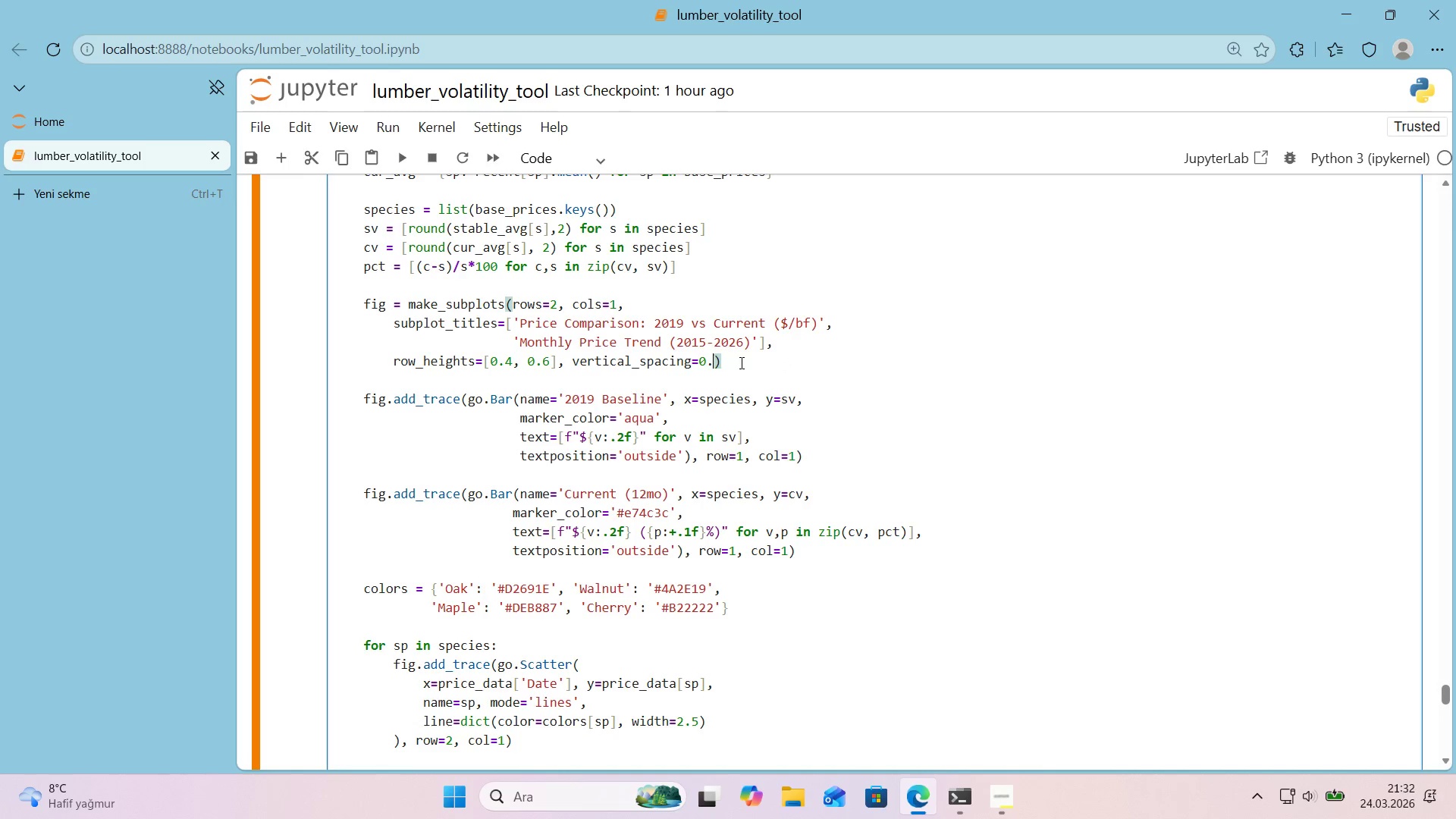 
key(Numpad2)
 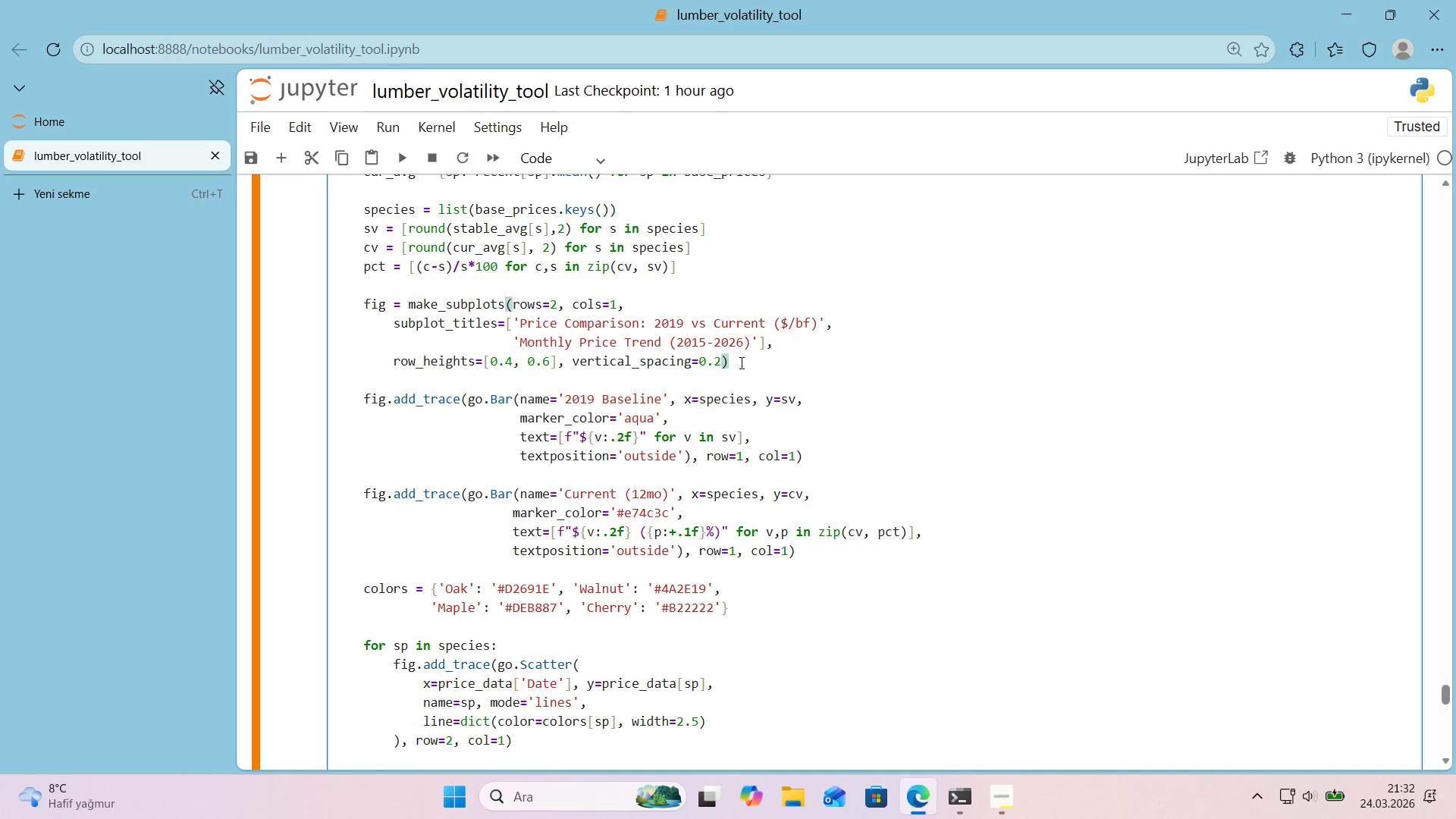 
key(Shift+Enter)
 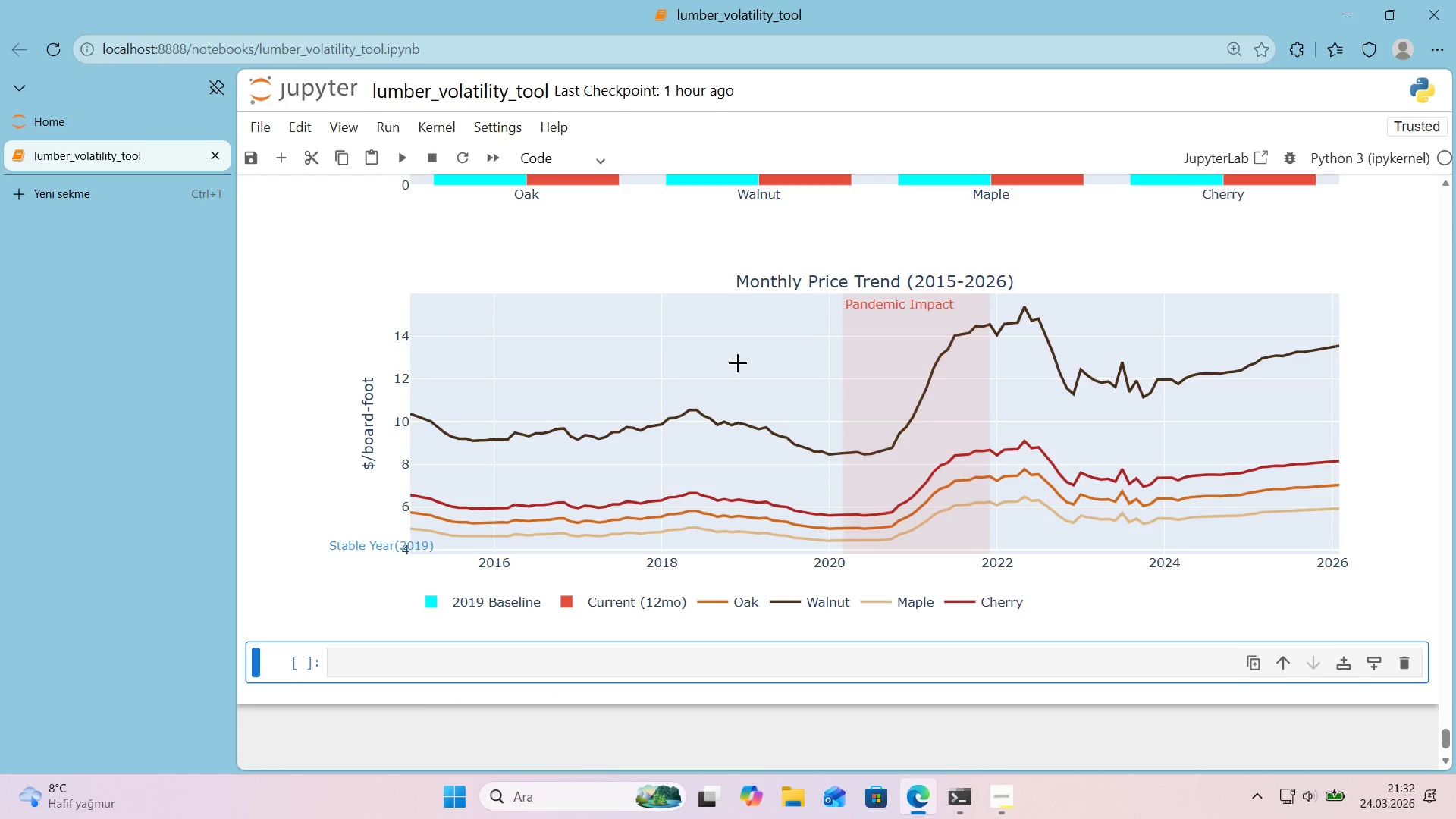 
scroll: coordinate [777, 355], scroll_direction: up, amount: 13.0
 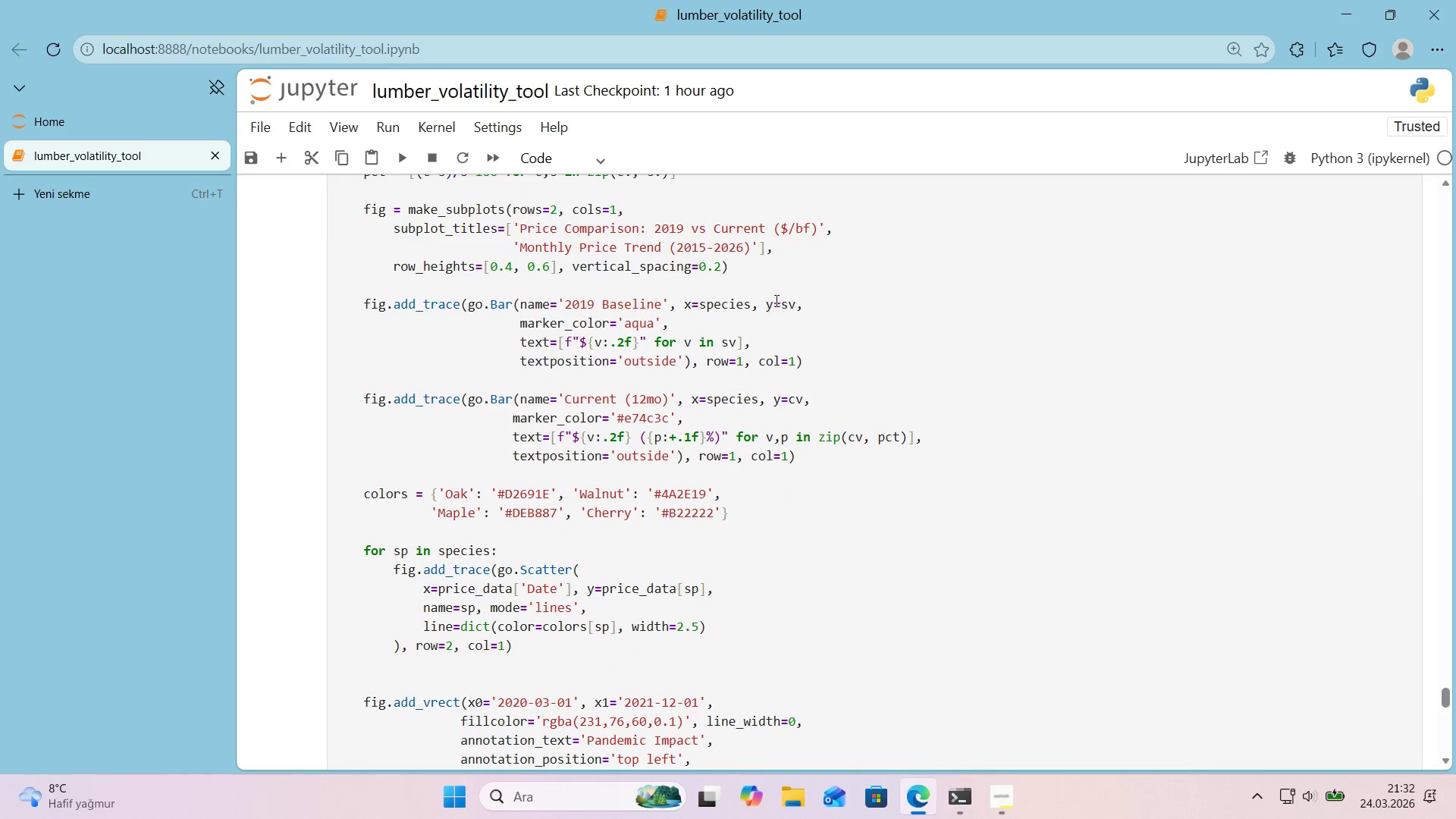 
left_click([777, 276])
 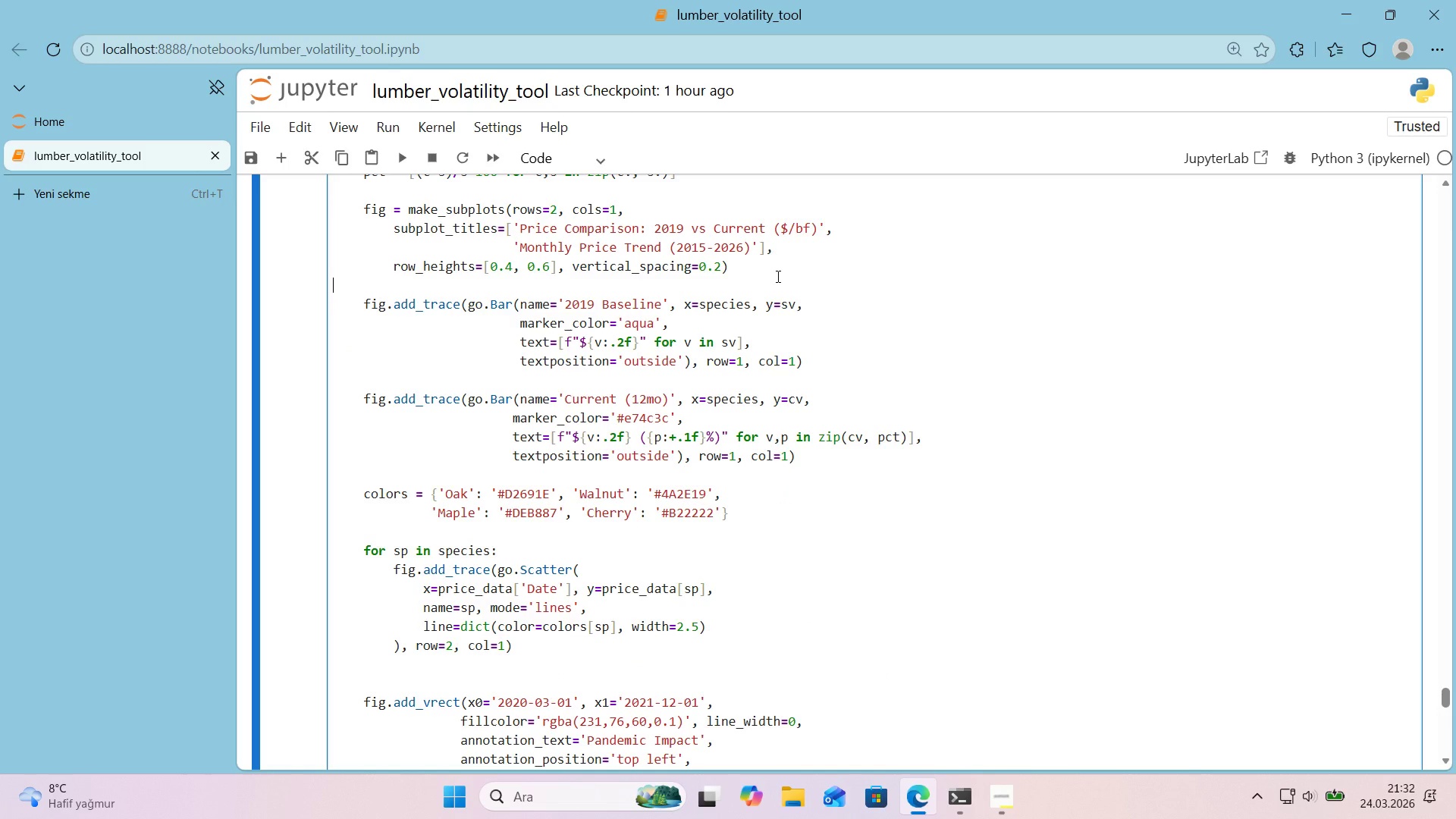 
key(Control+Z)
 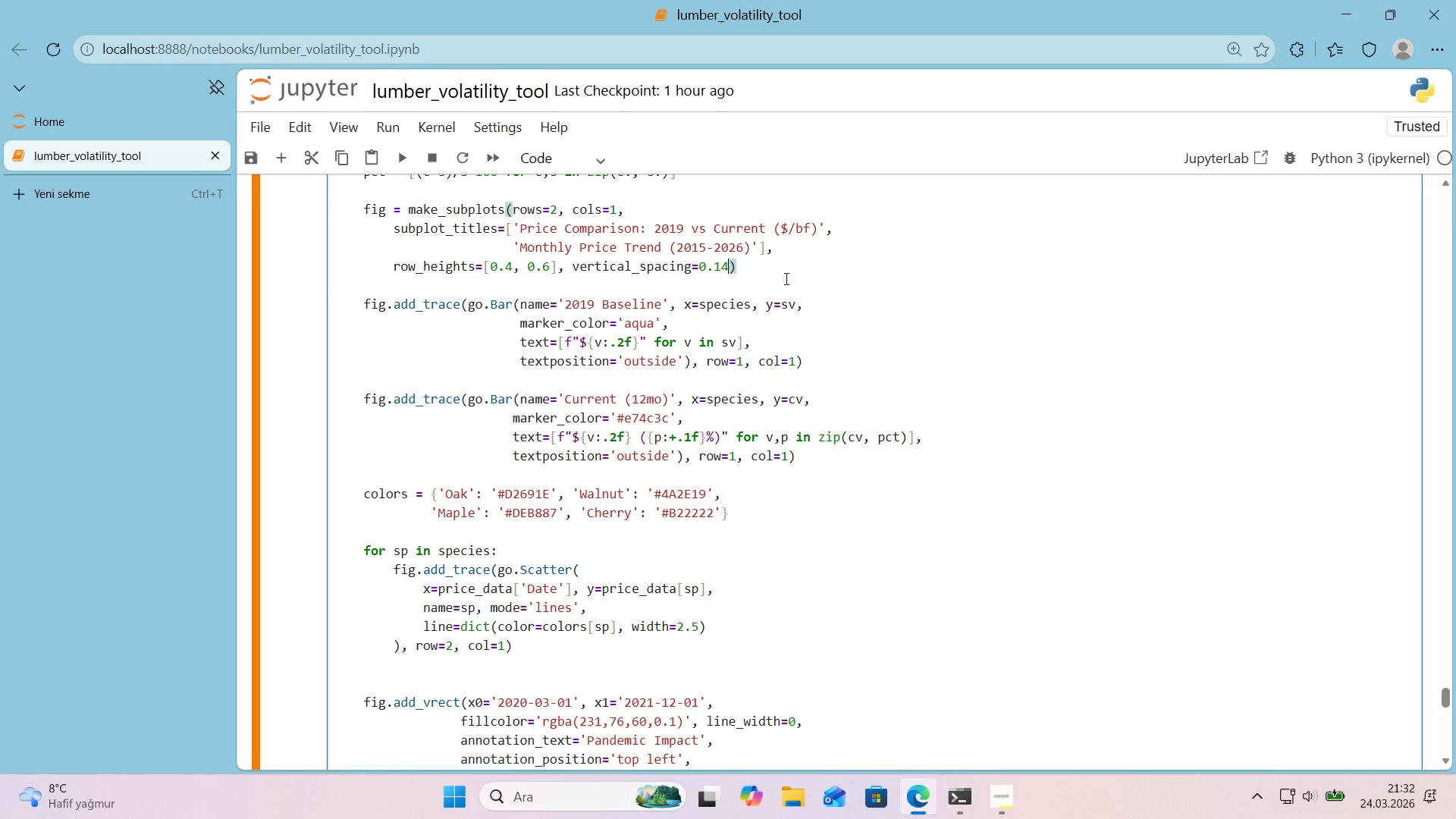 
left_click([785, 278])
 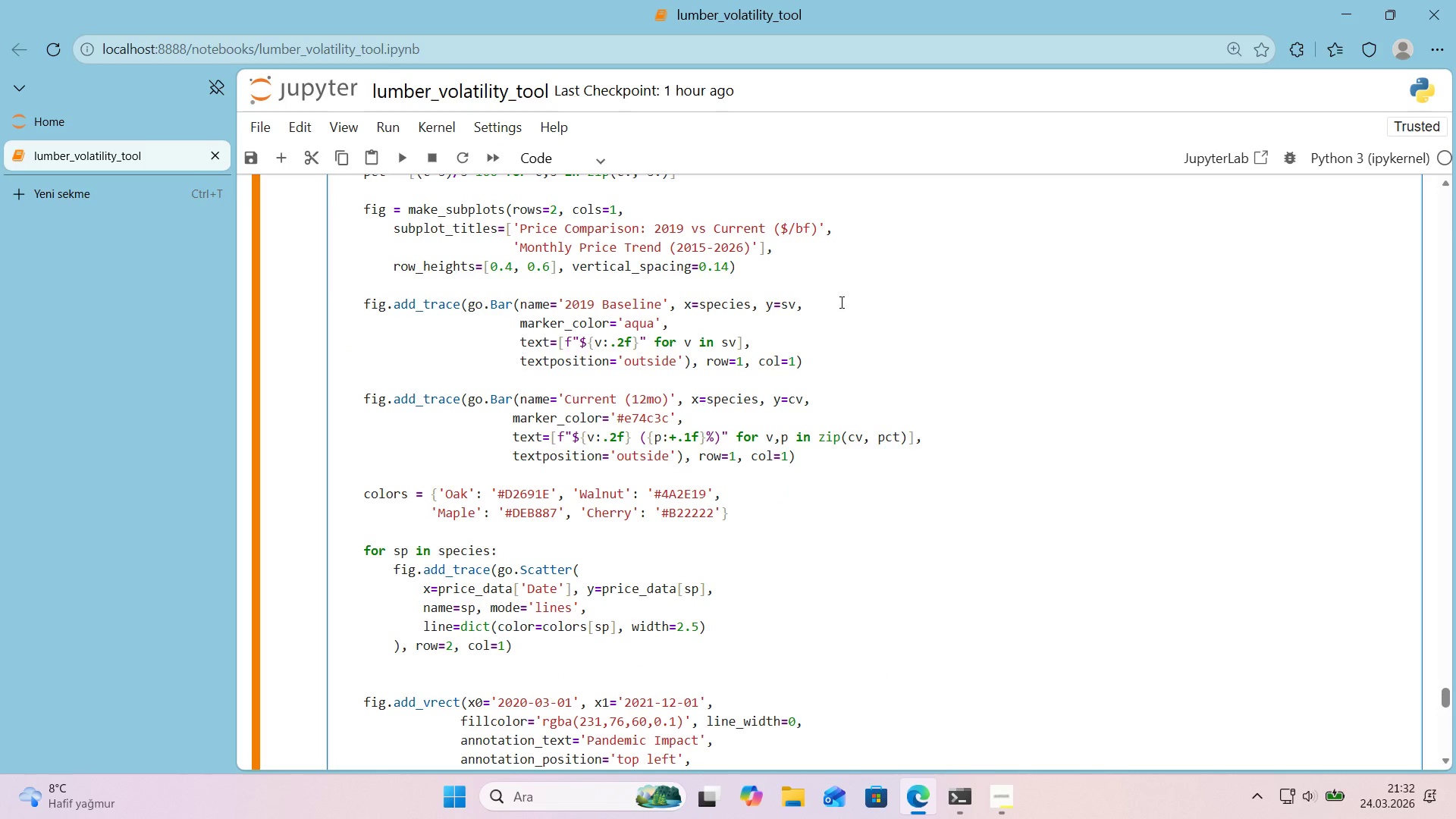 
wait(8.55)
 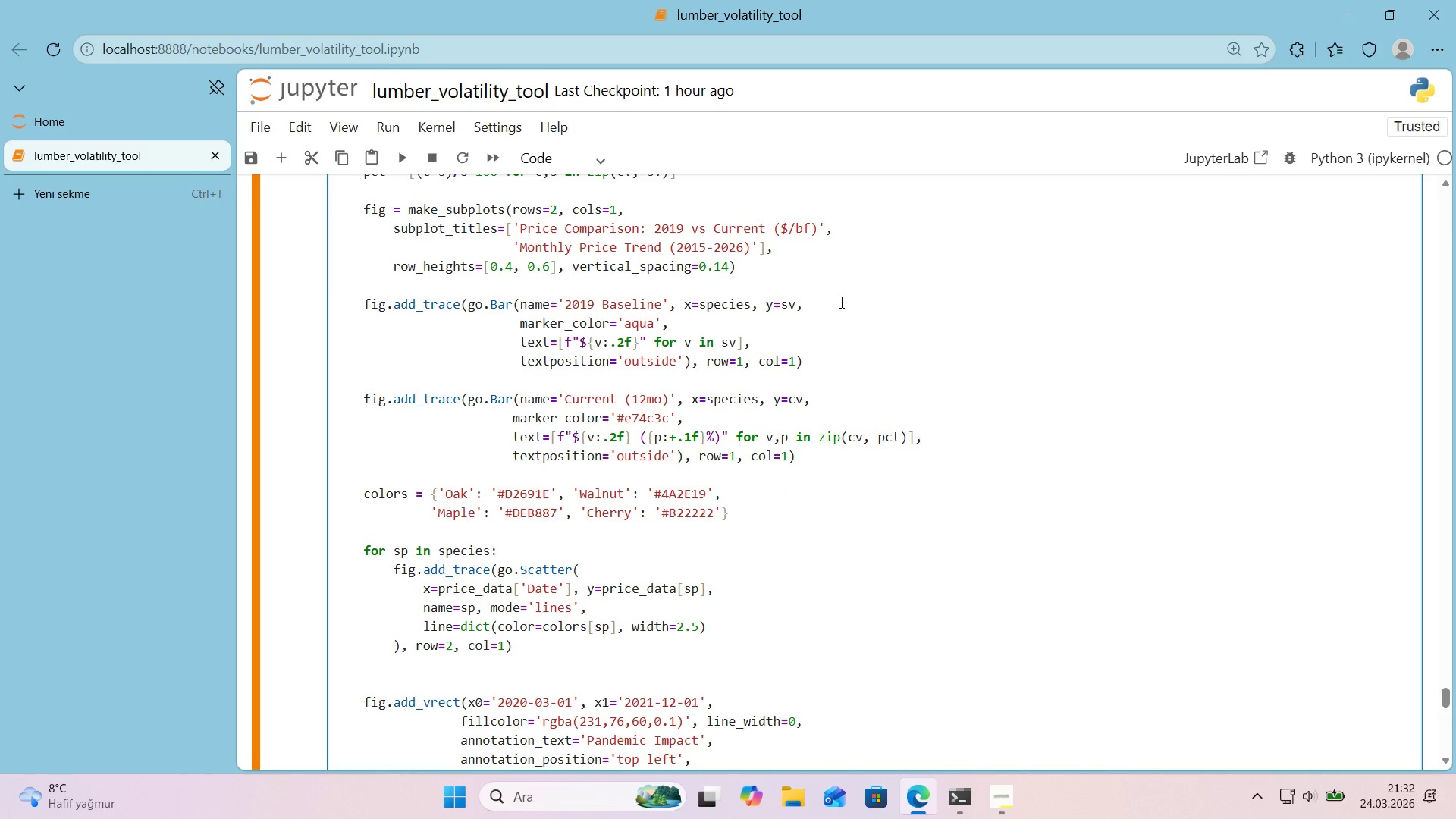 
left_click([515, 265])
 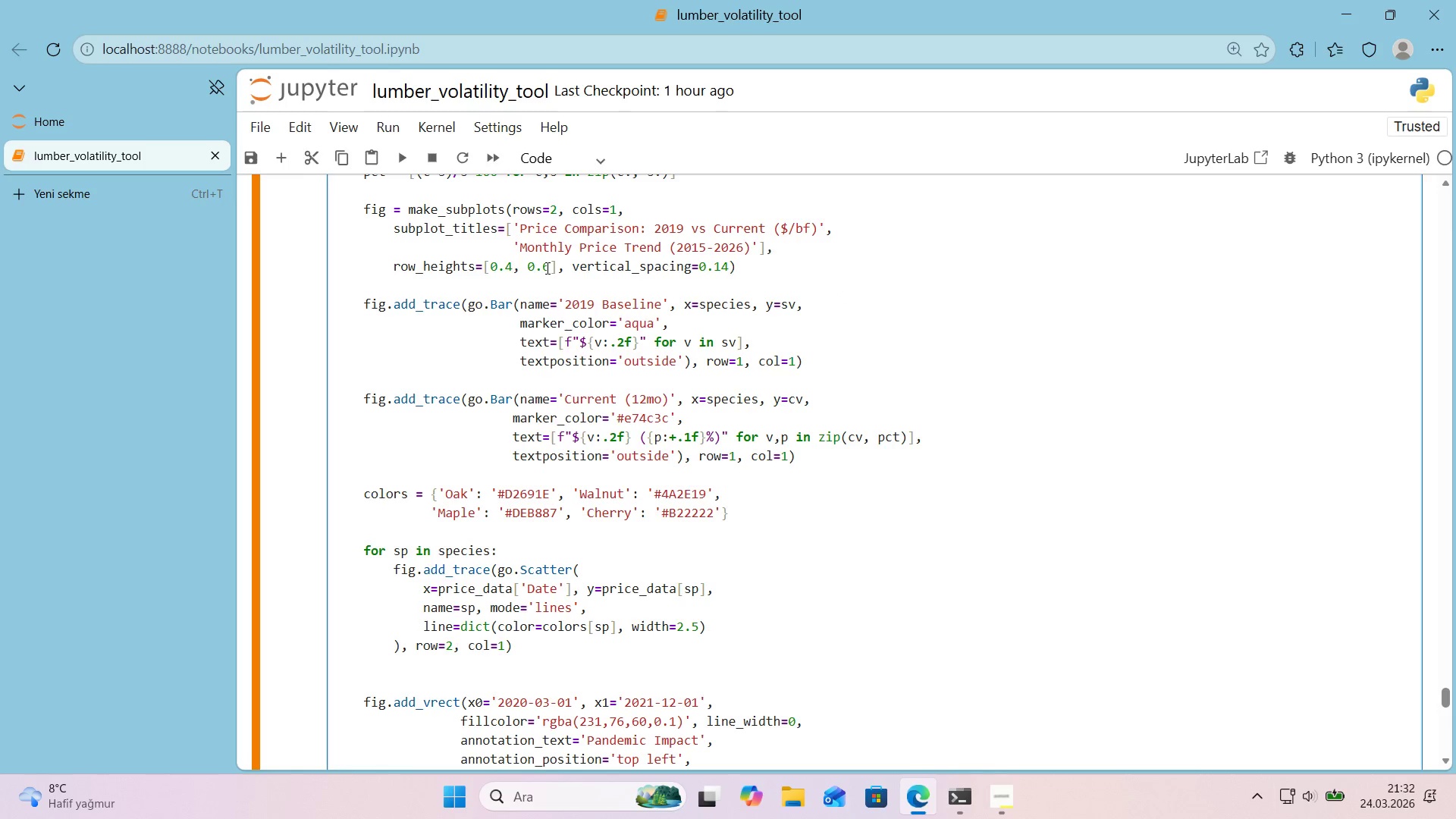 
key(Numpad5)
 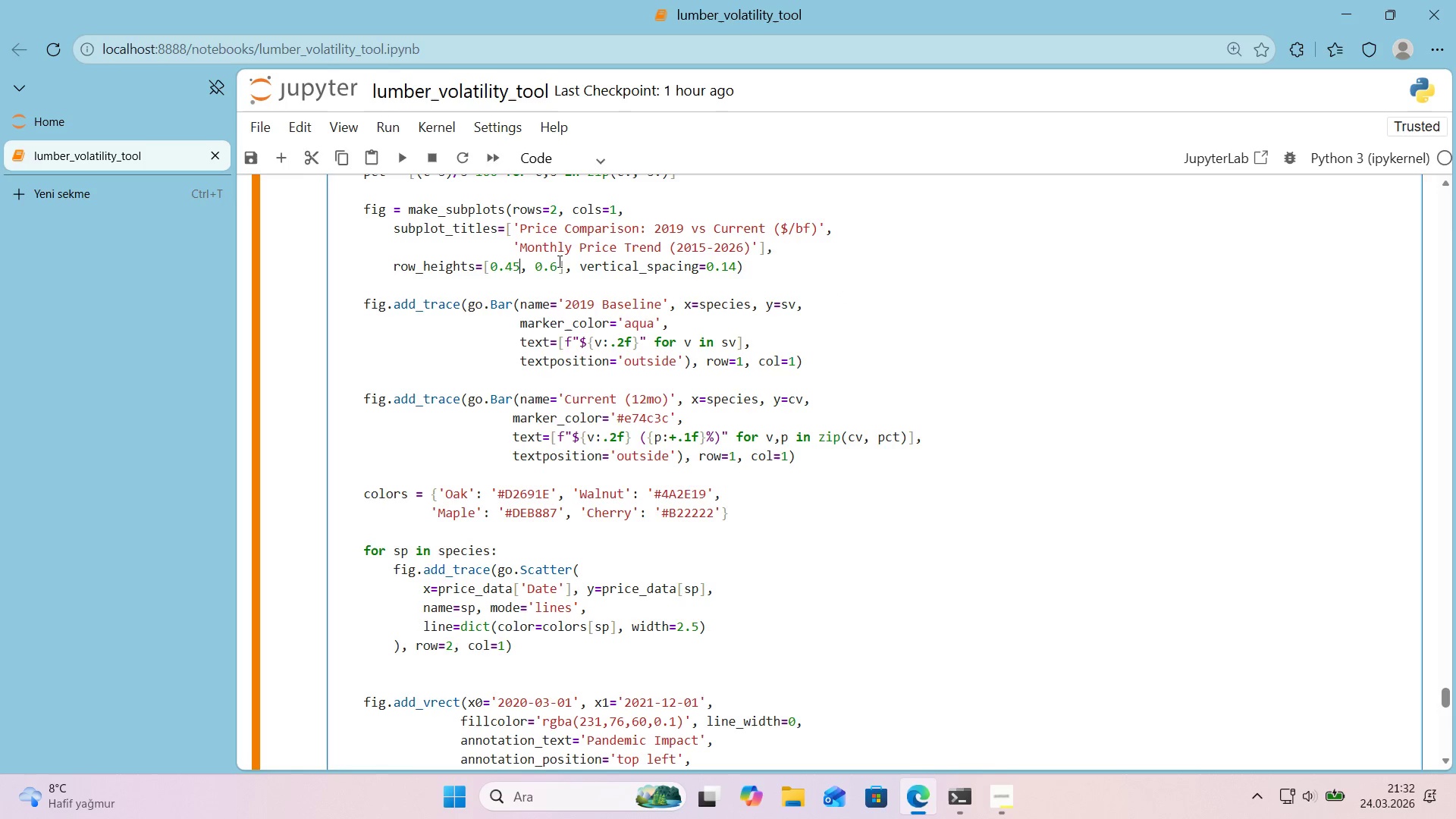 
left_click_drag(start_coordinate=[560, 262], to_coordinate=[554, 265])
 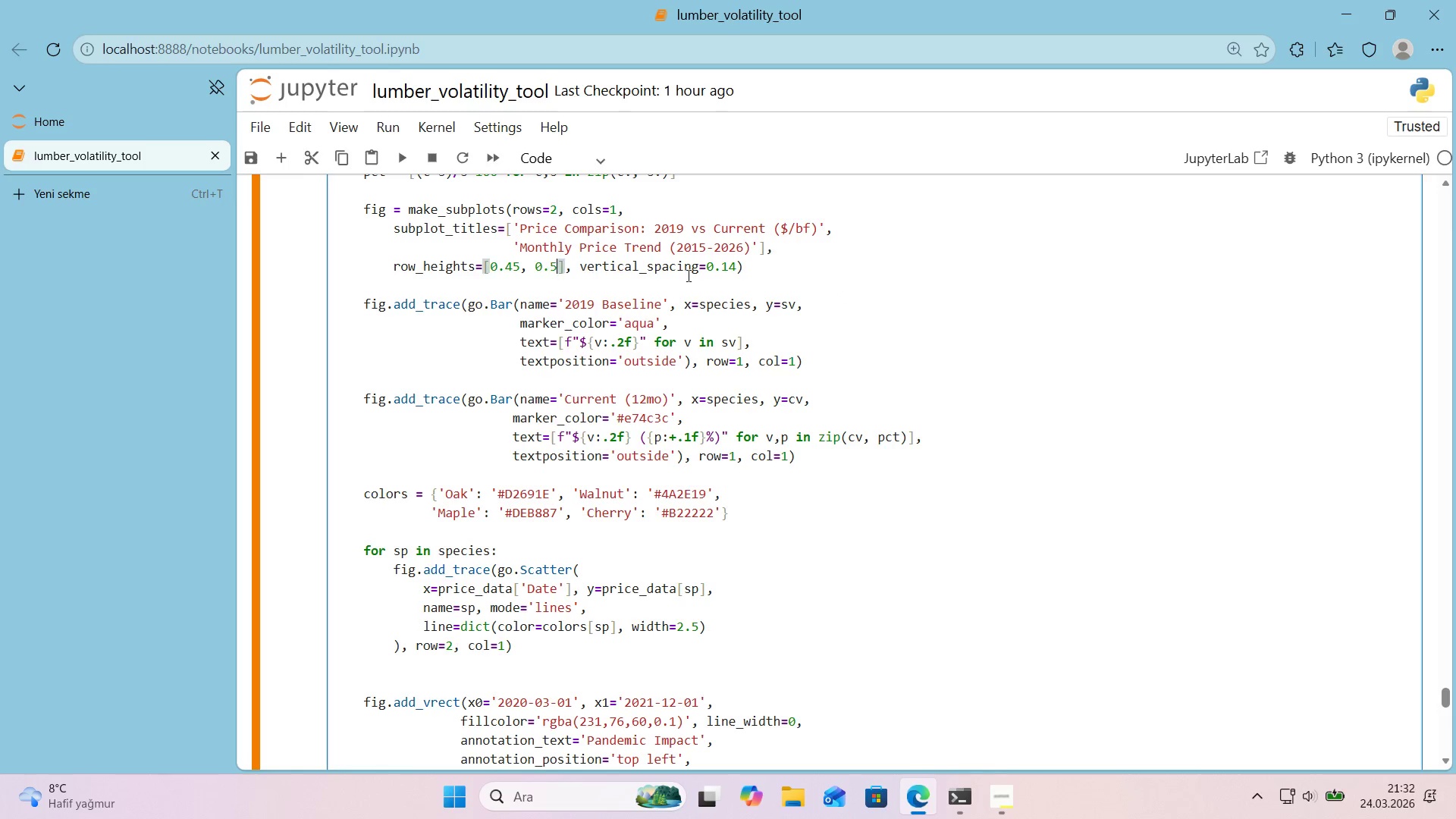 
key(Numpad5)
 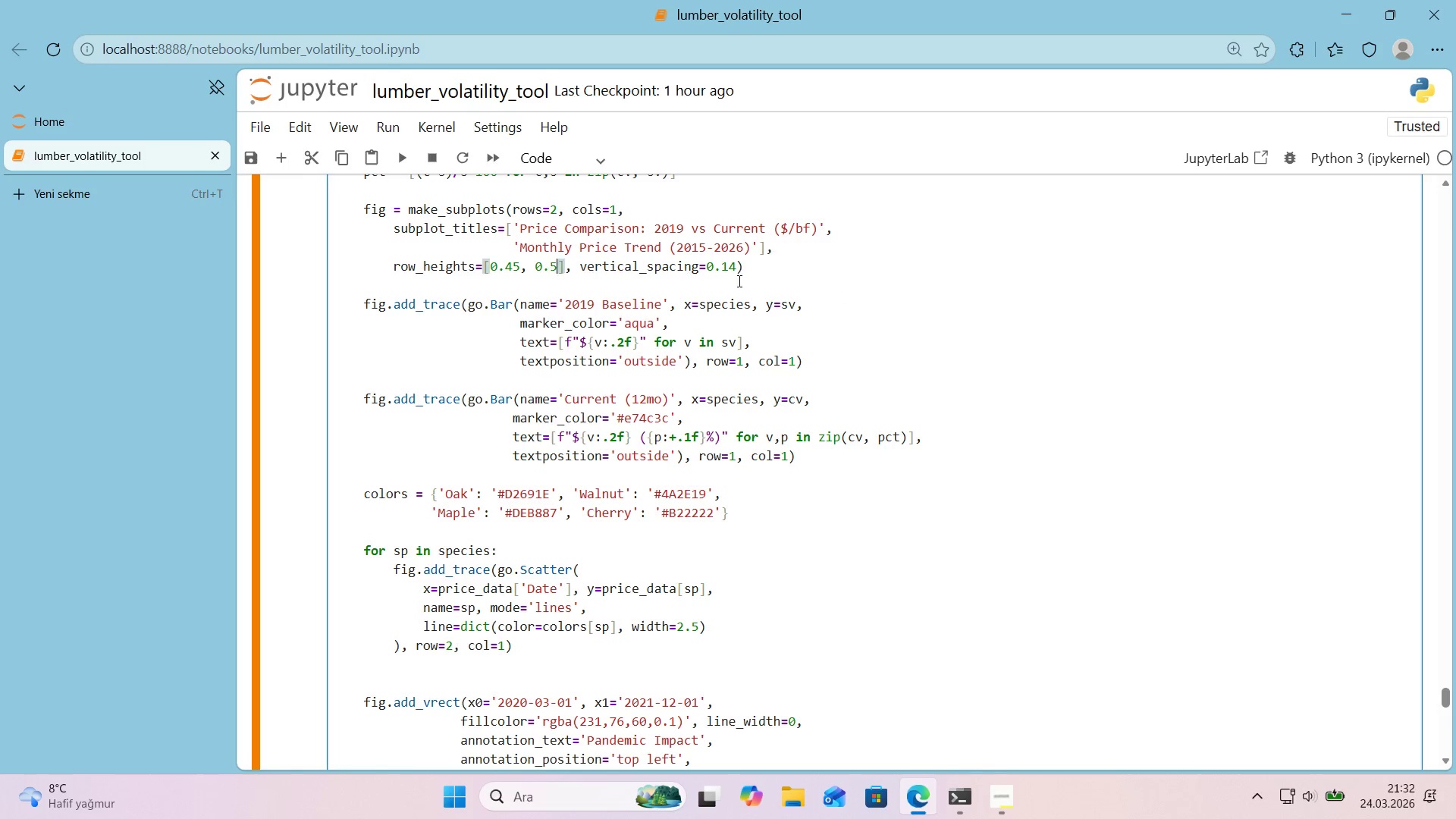 
key(Numpad5)
 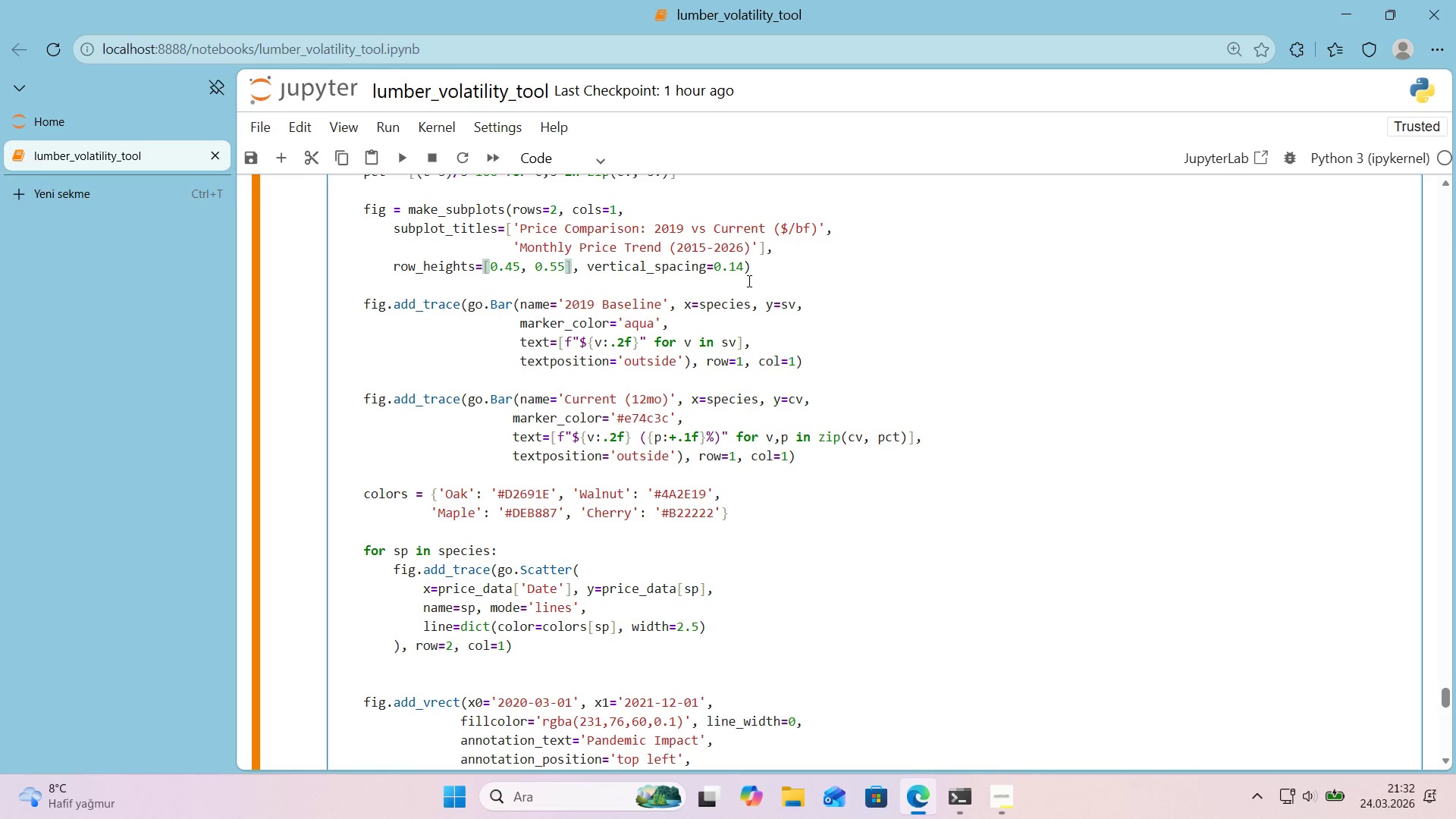 
key(Shift+Enter)
 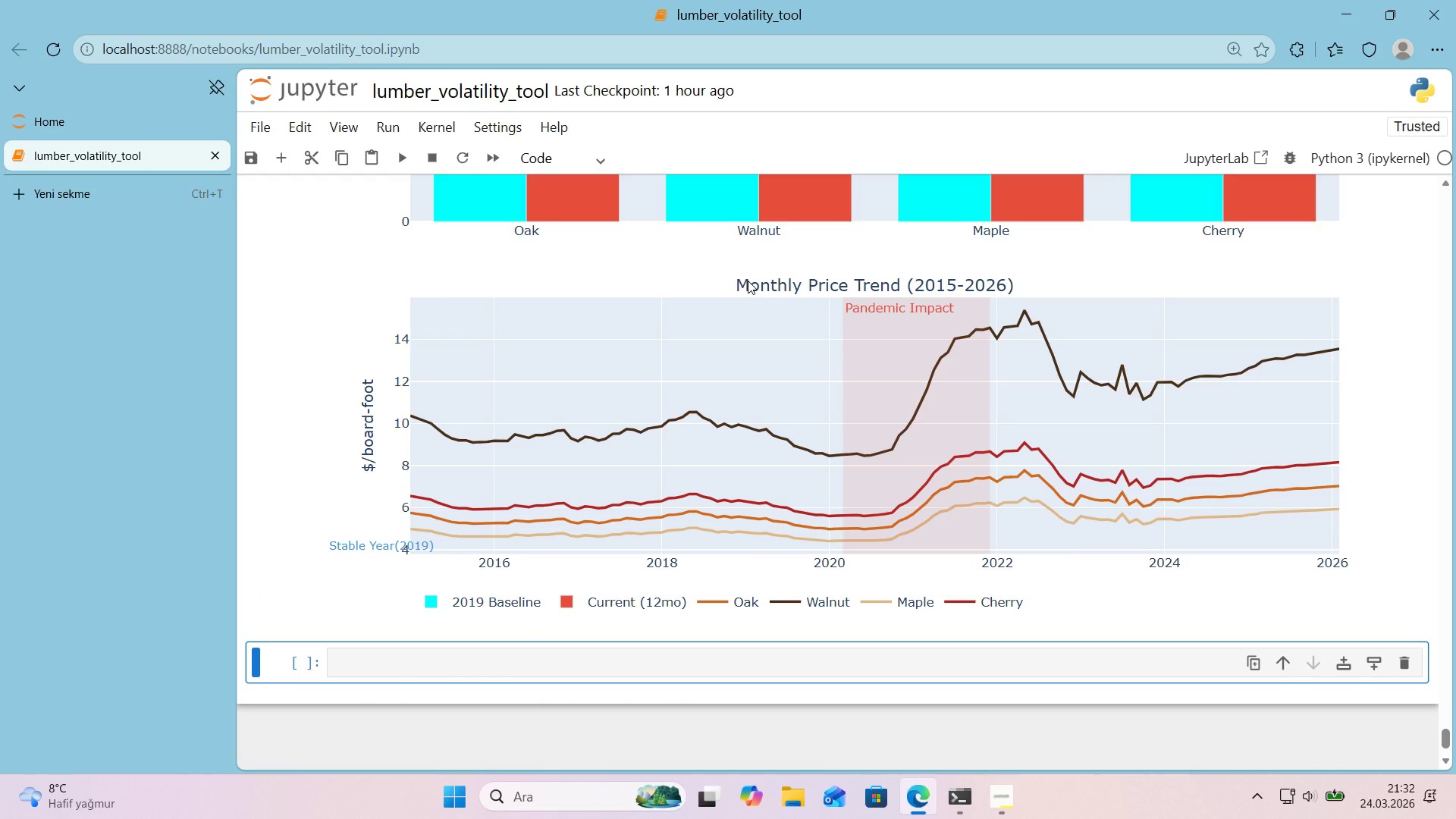 
scroll: coordinate [748, 281], scroll_direction: up, amount: 3.0
 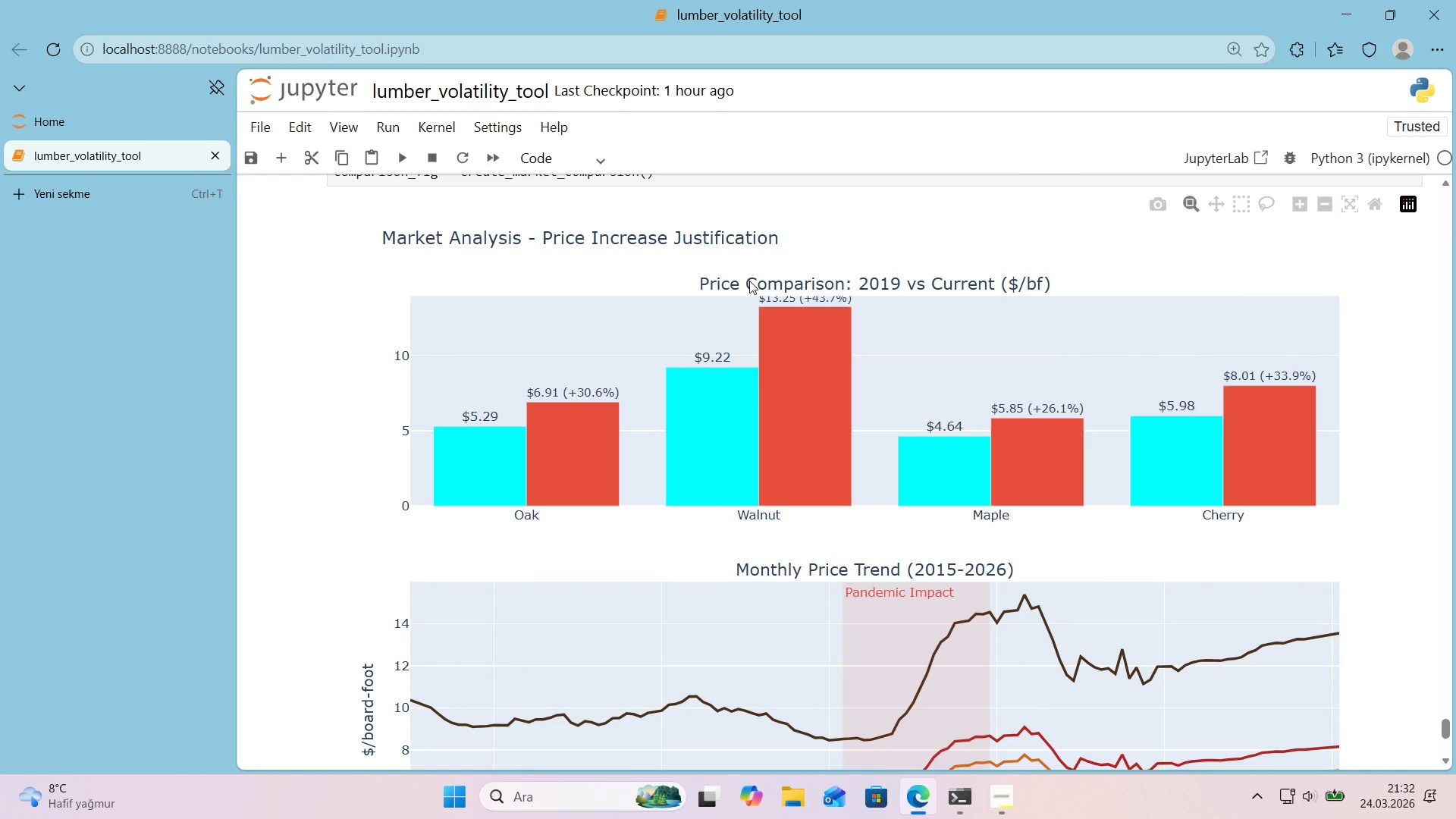 
wait(5.04)
 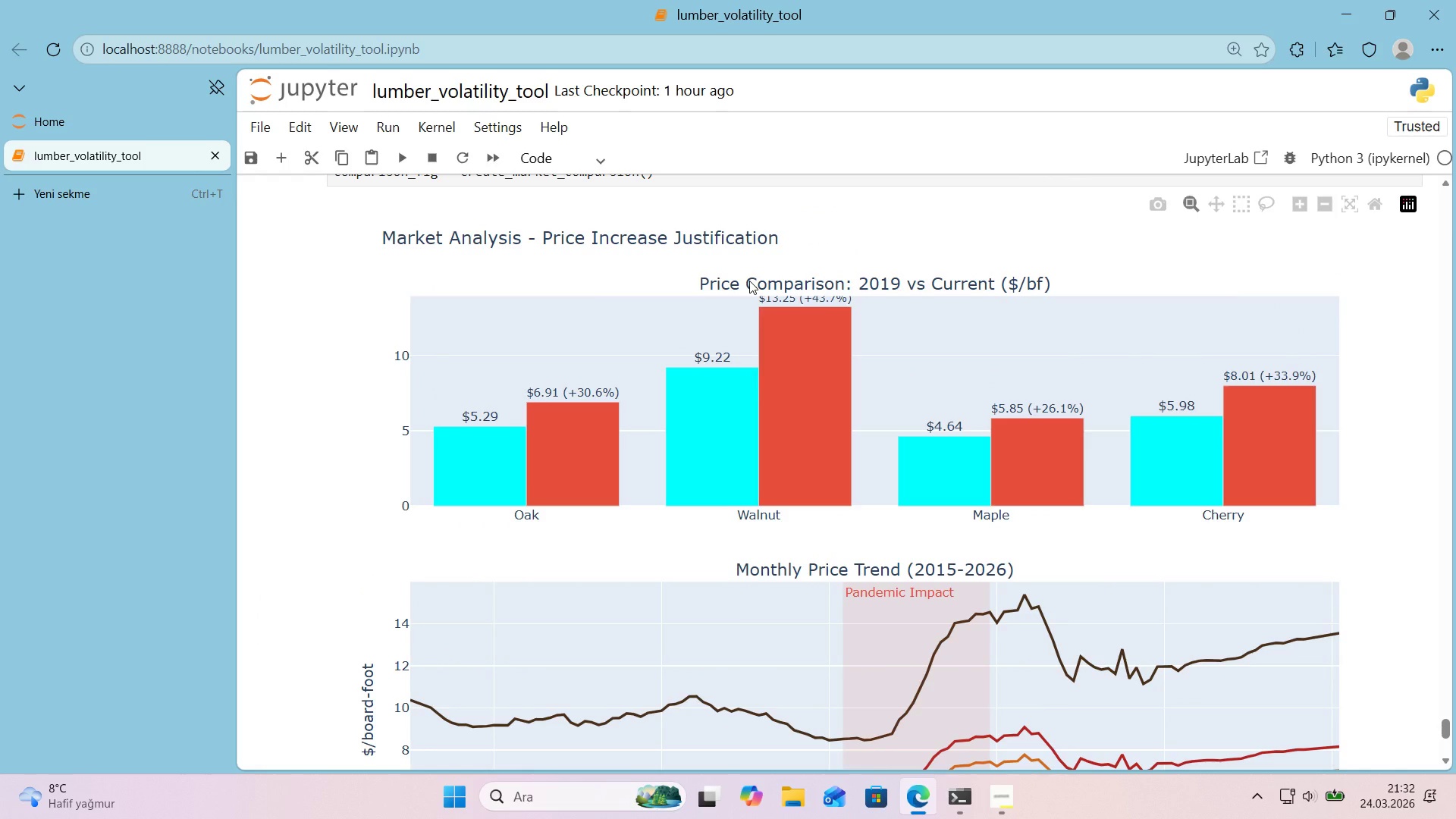 
scroll: coordinate [742, 278], scroll_direction: up, amount: 12.0
 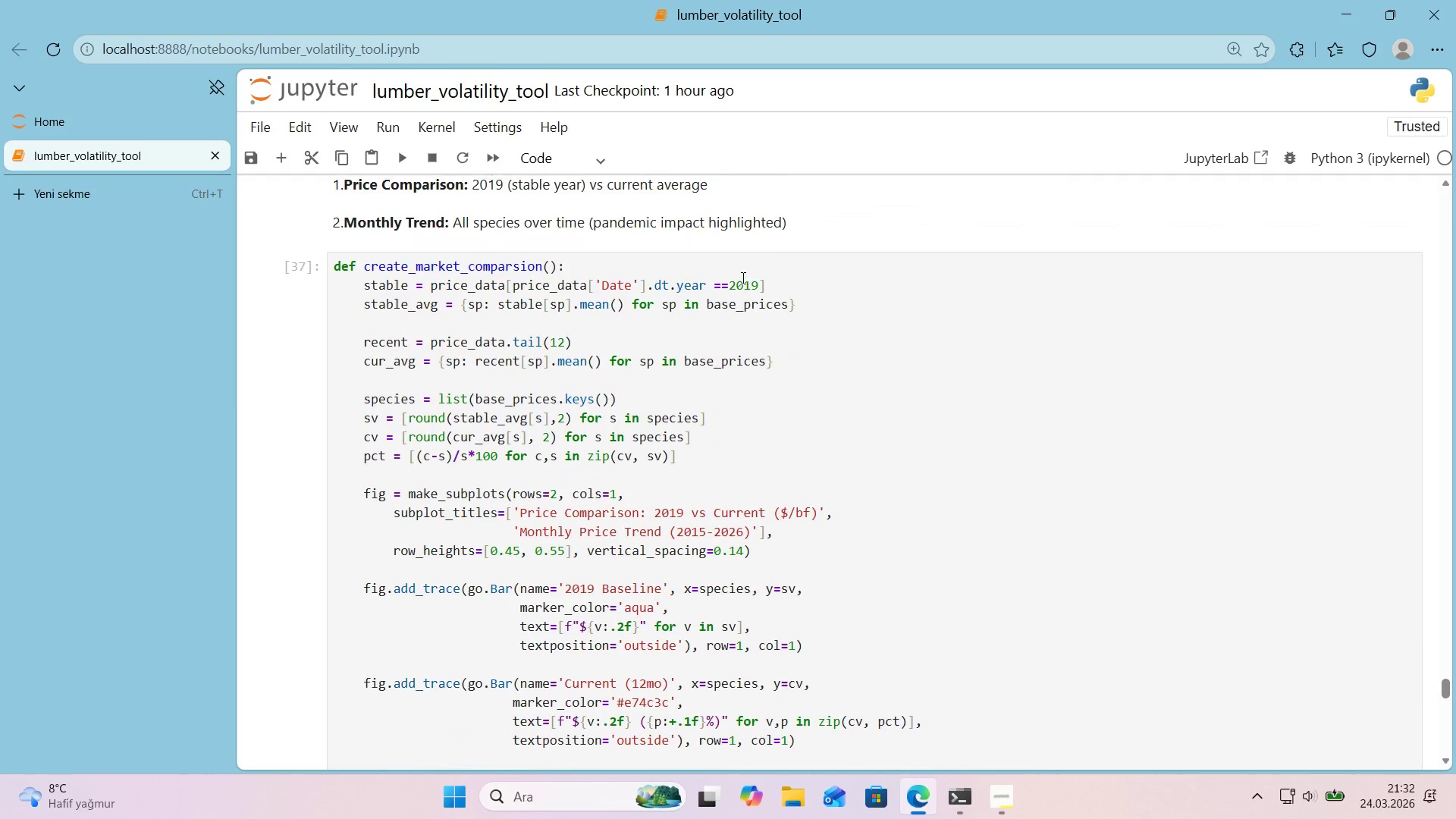 
scroll: coordinate [742, 278], scroll_direction: down, amount: 6.0
 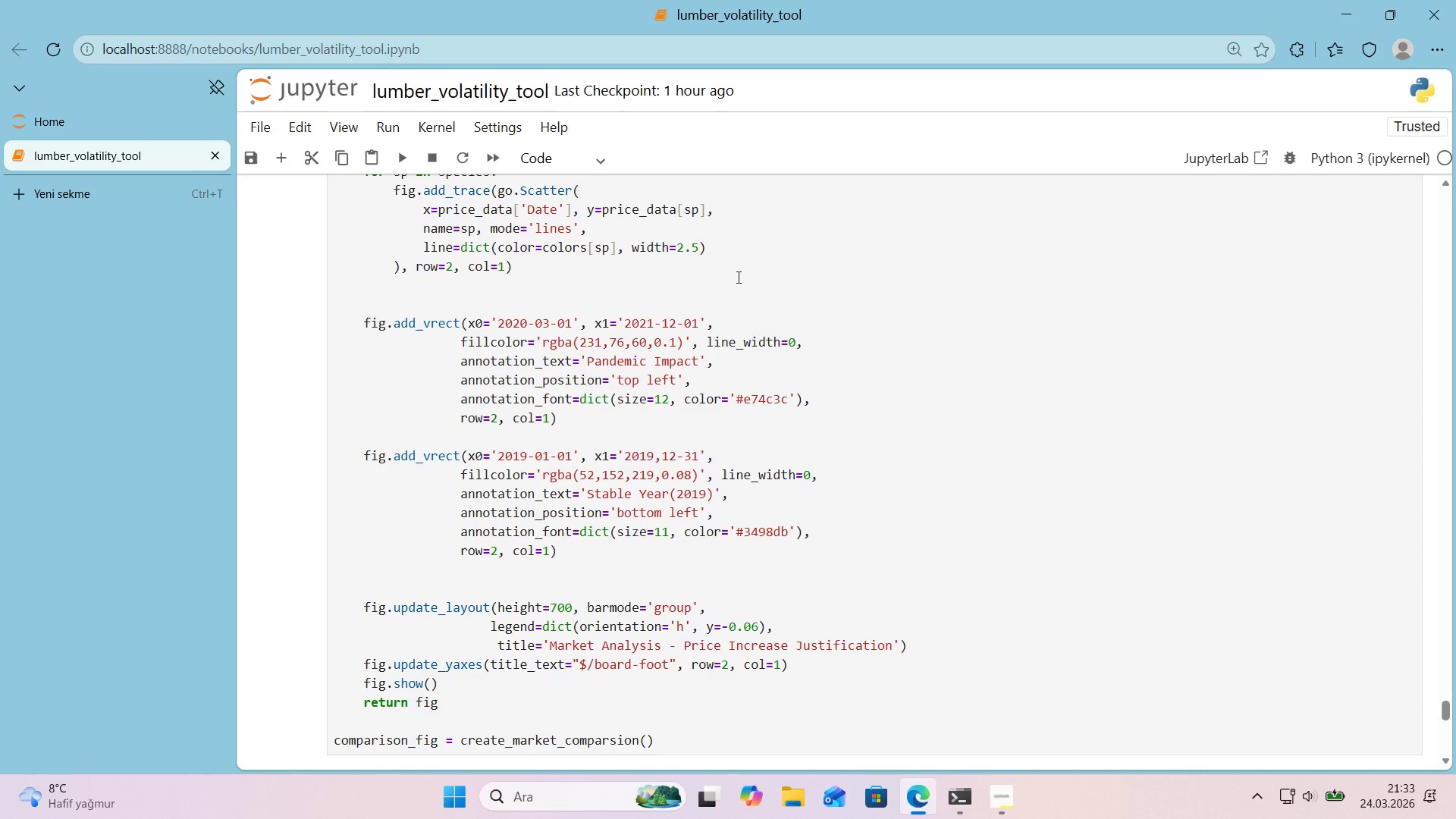 
wait(6.02)
 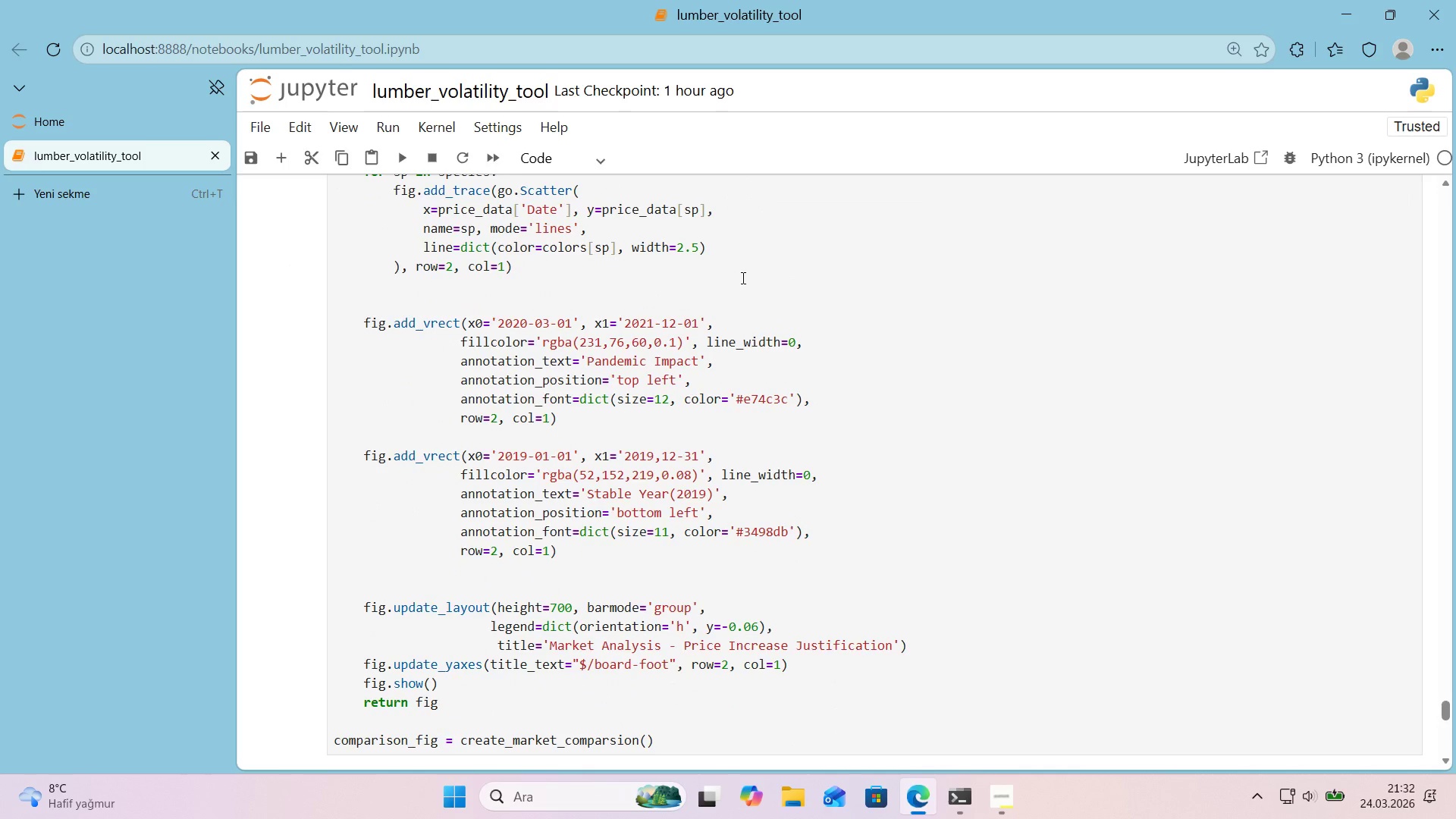 
double_click([563, 606])
 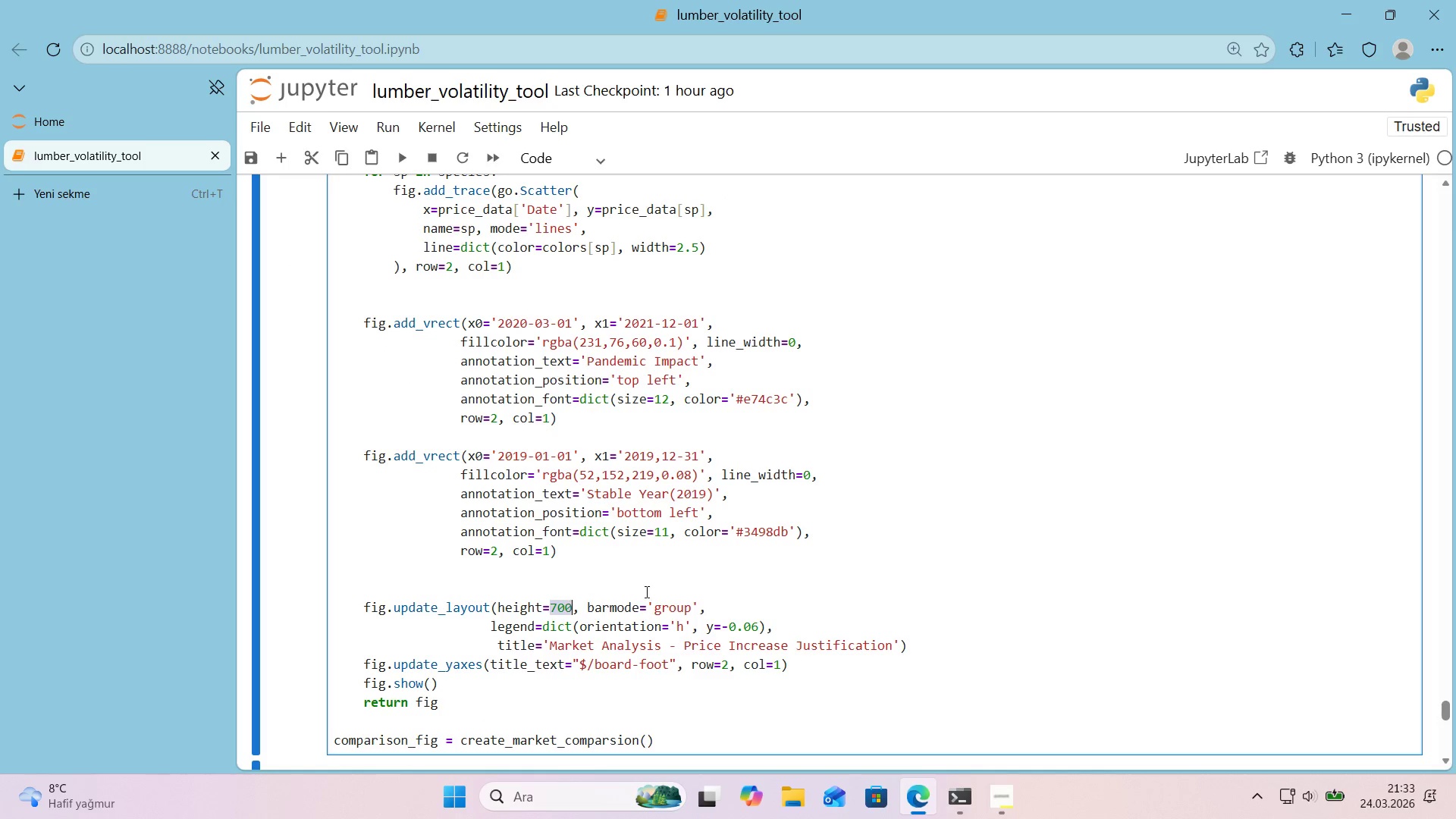 
key(Control+C)
 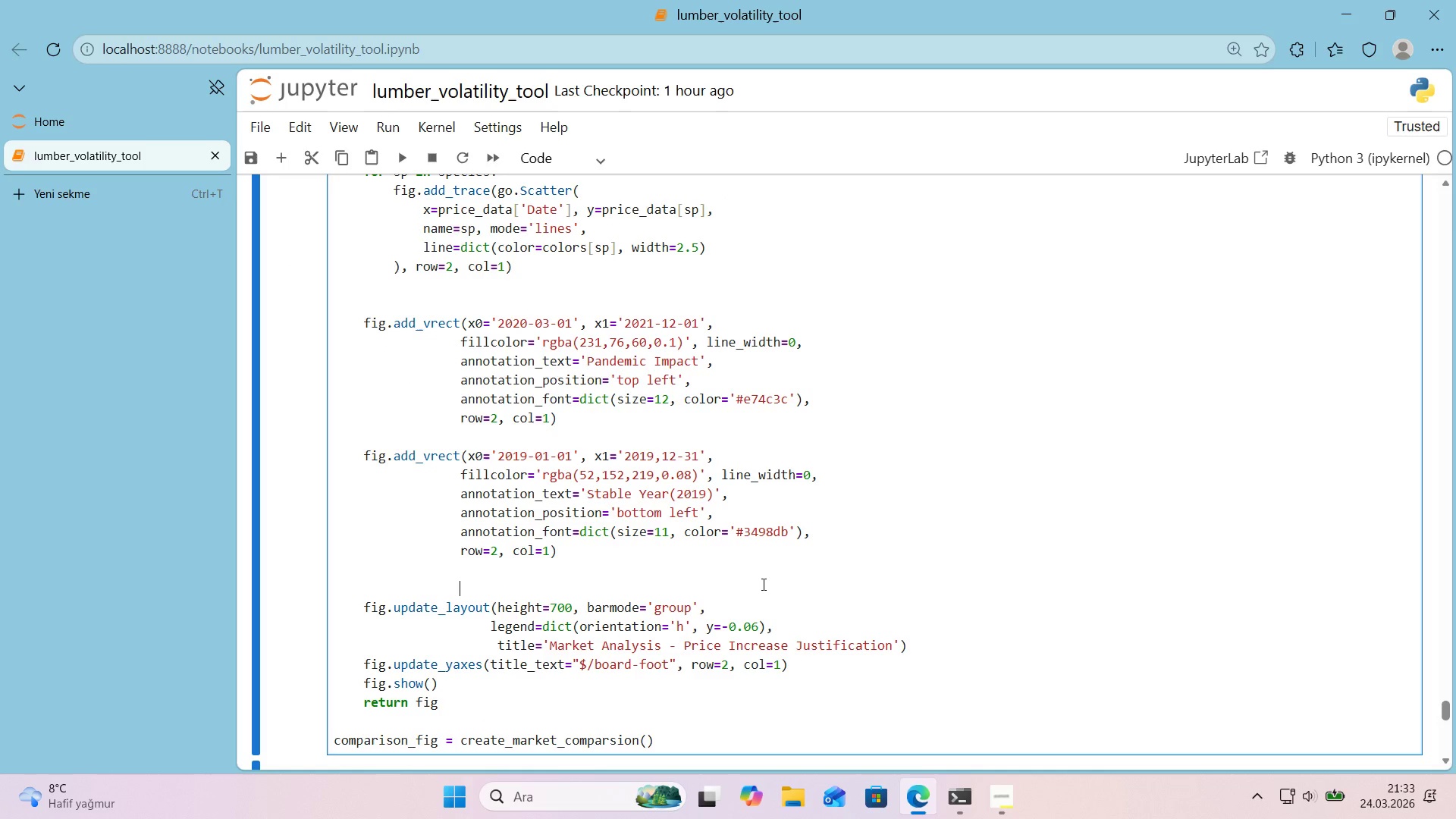 
left_click([762, 584])
 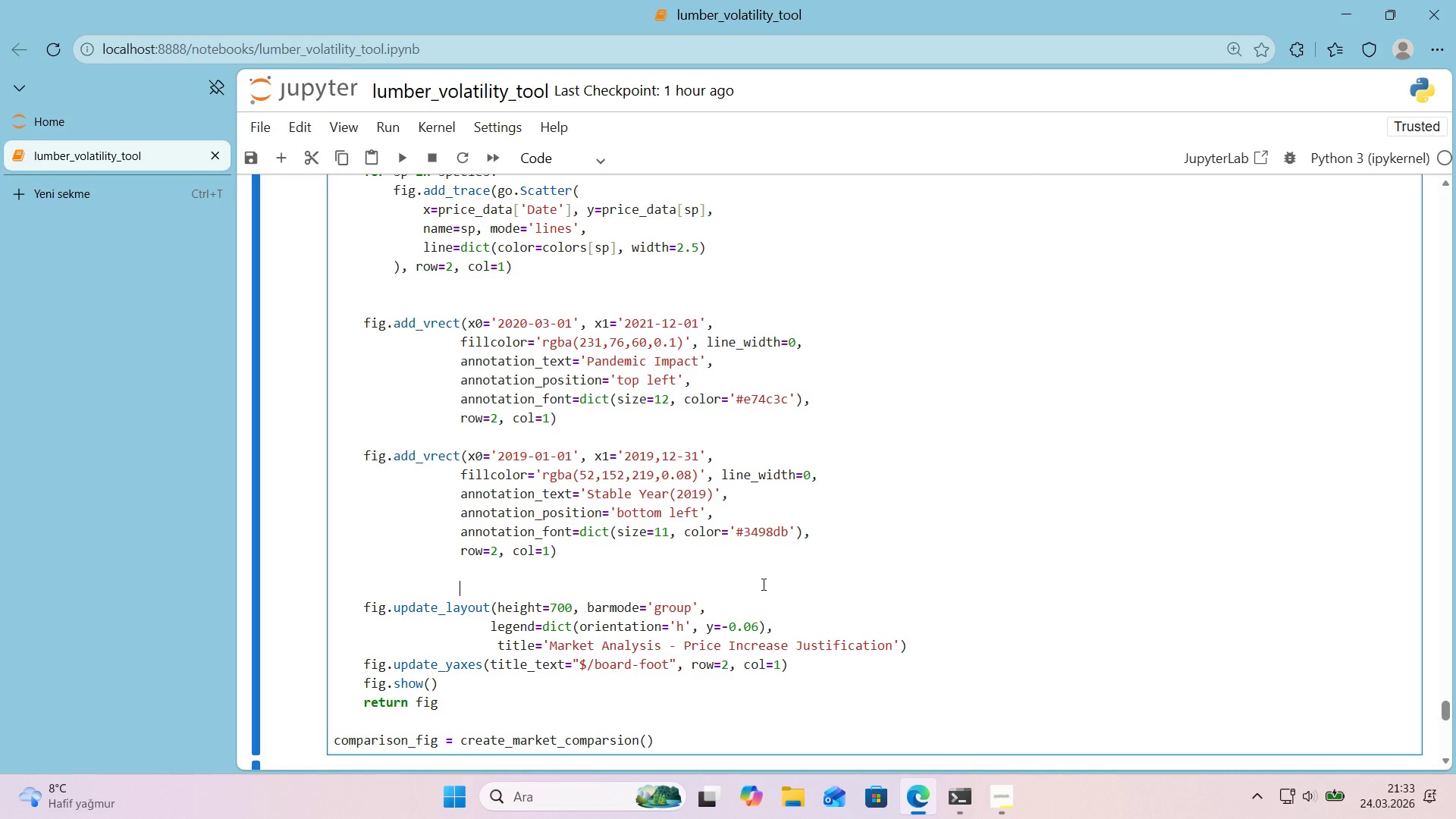 
key(Control+ControlLeft)
 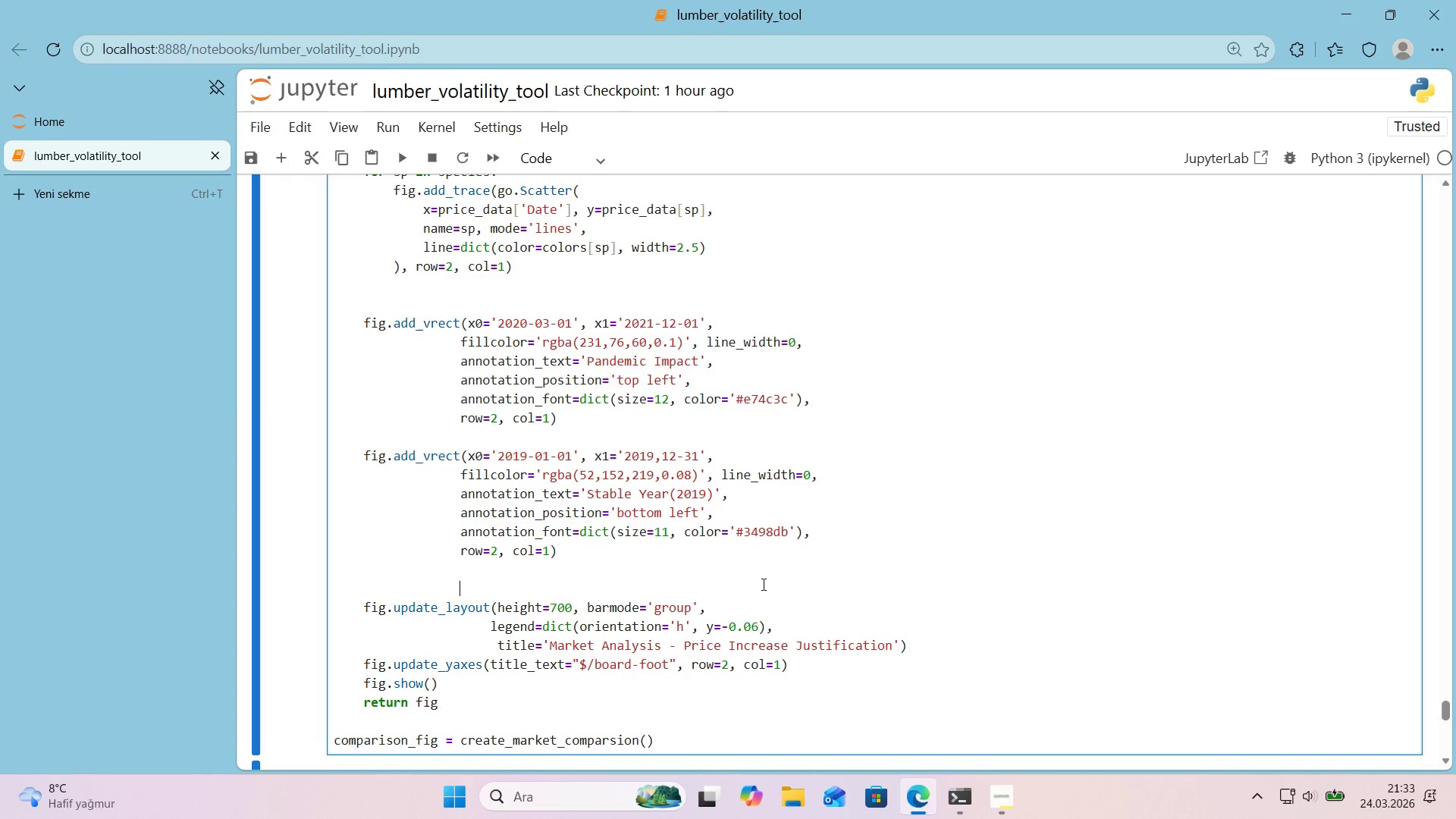 
key(Control+F)
 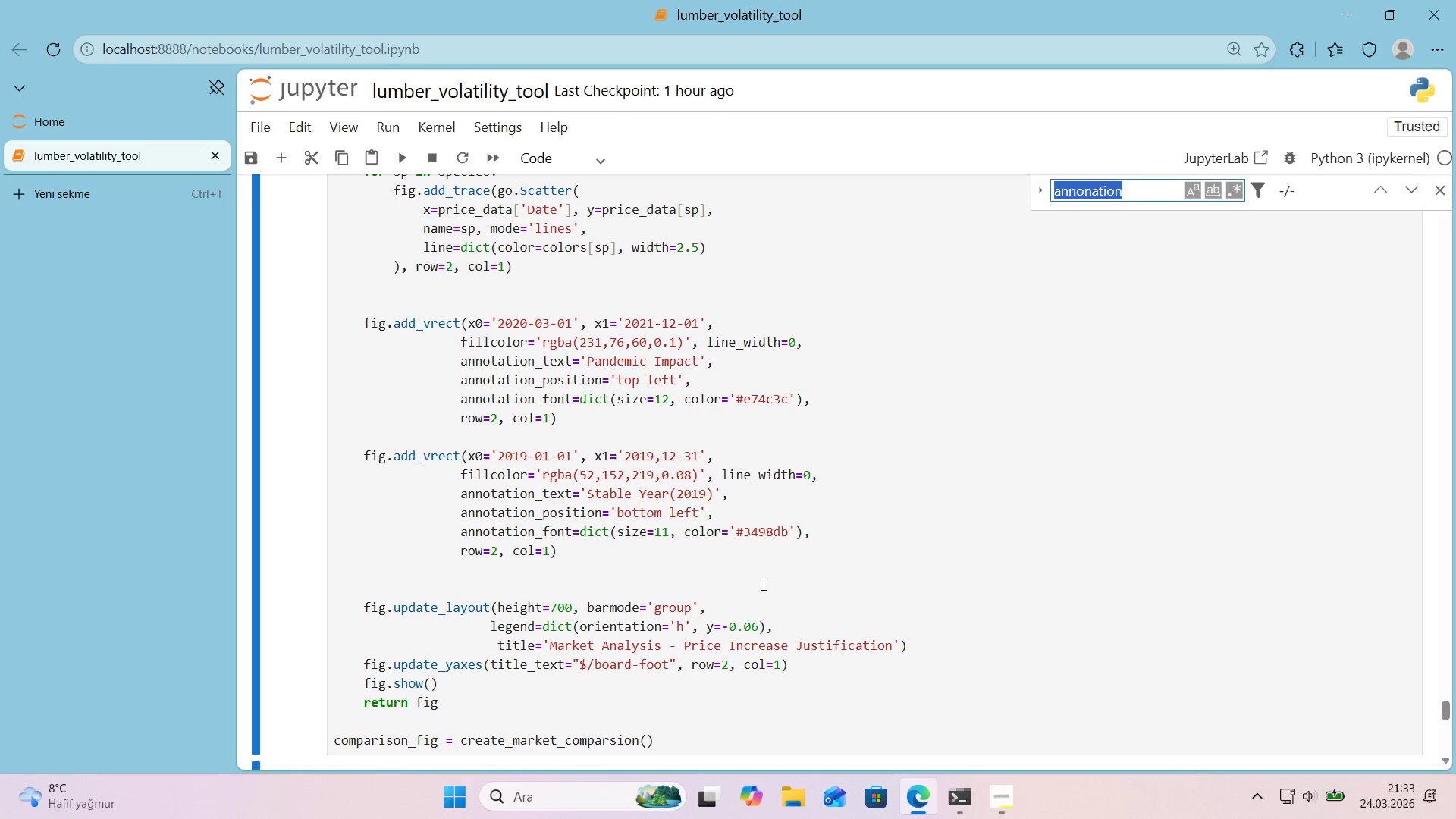 
key(Control+ControlLeft)
 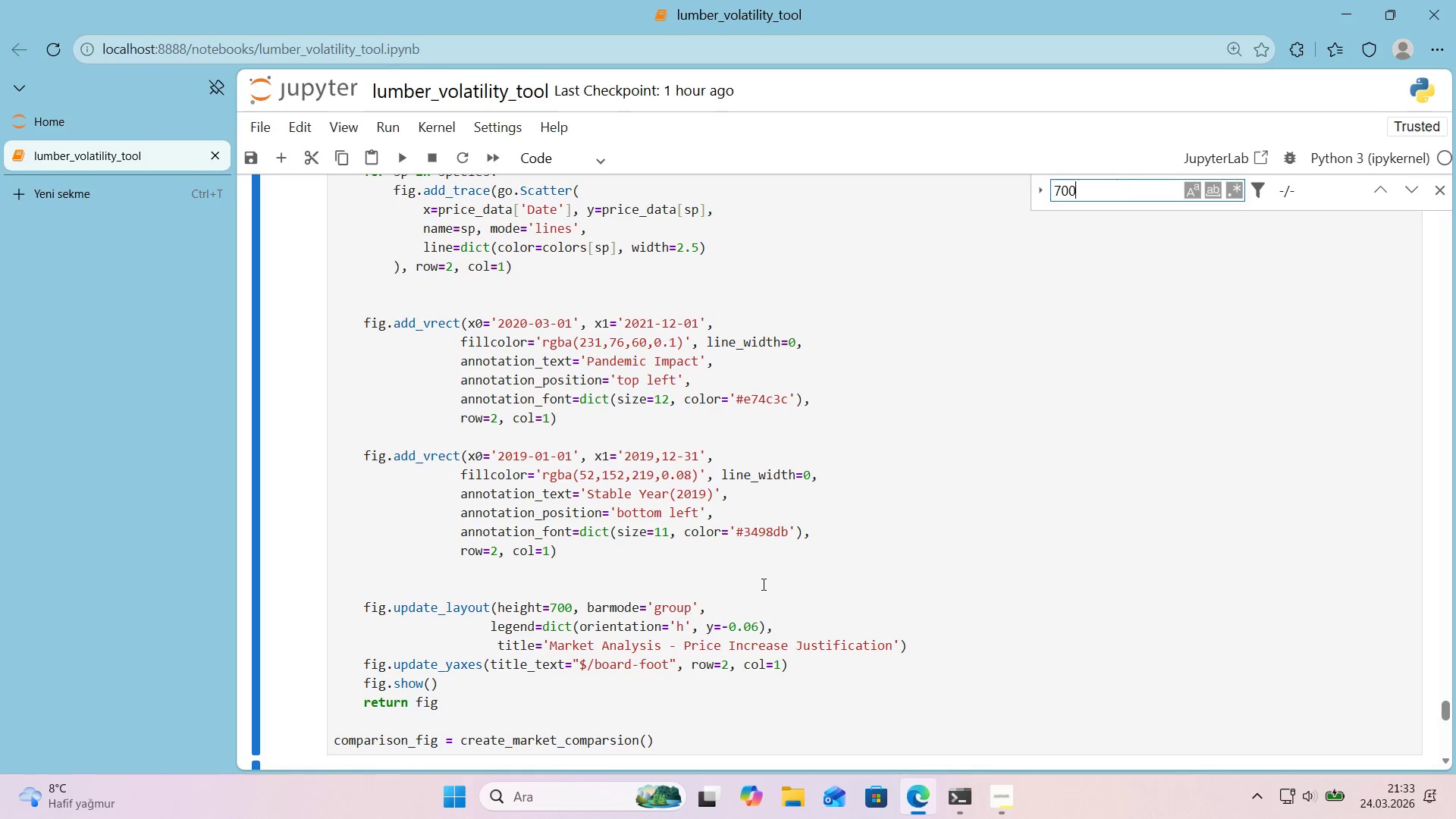 
key(Control+V)
 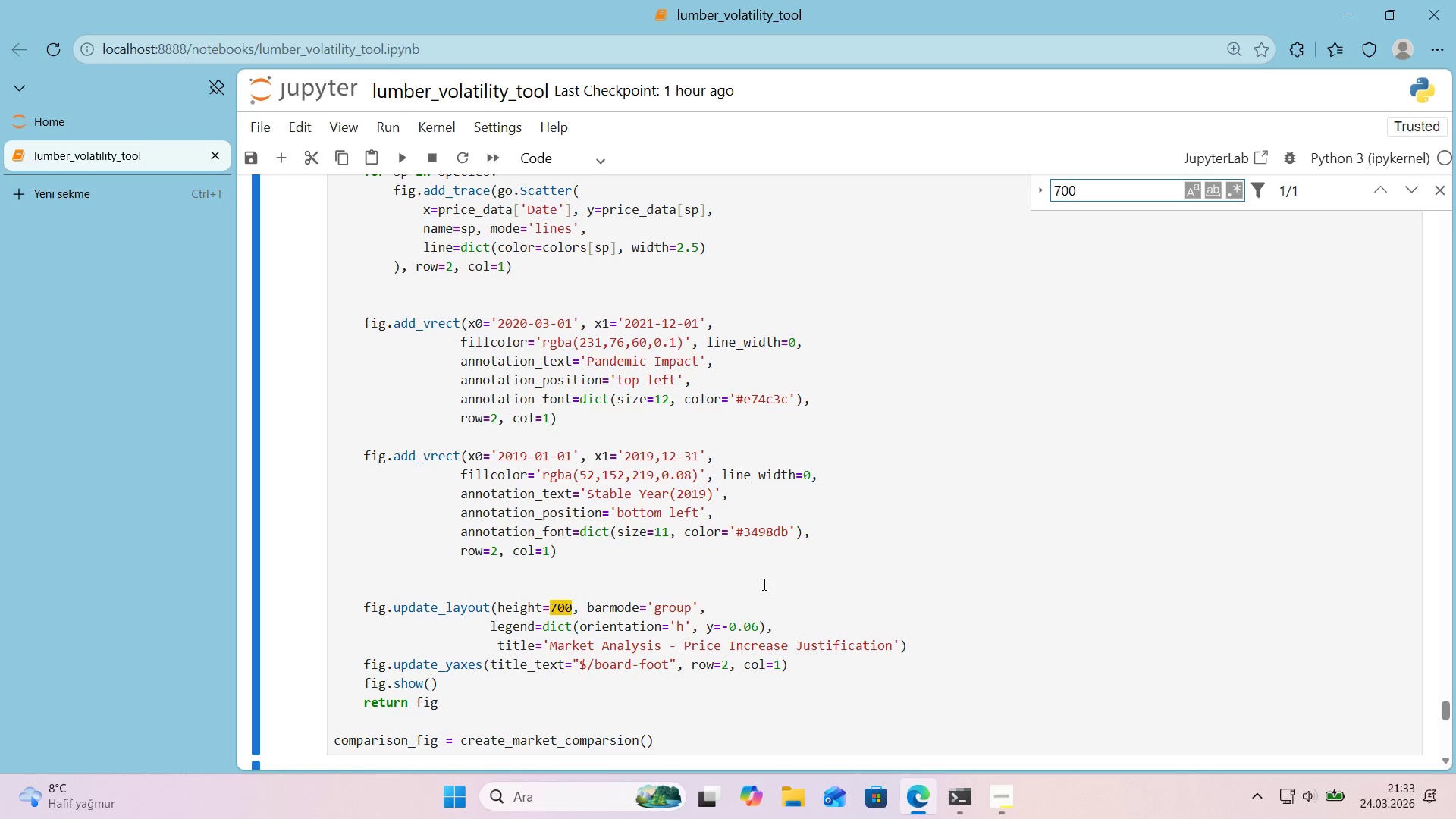 
key(Enter)
 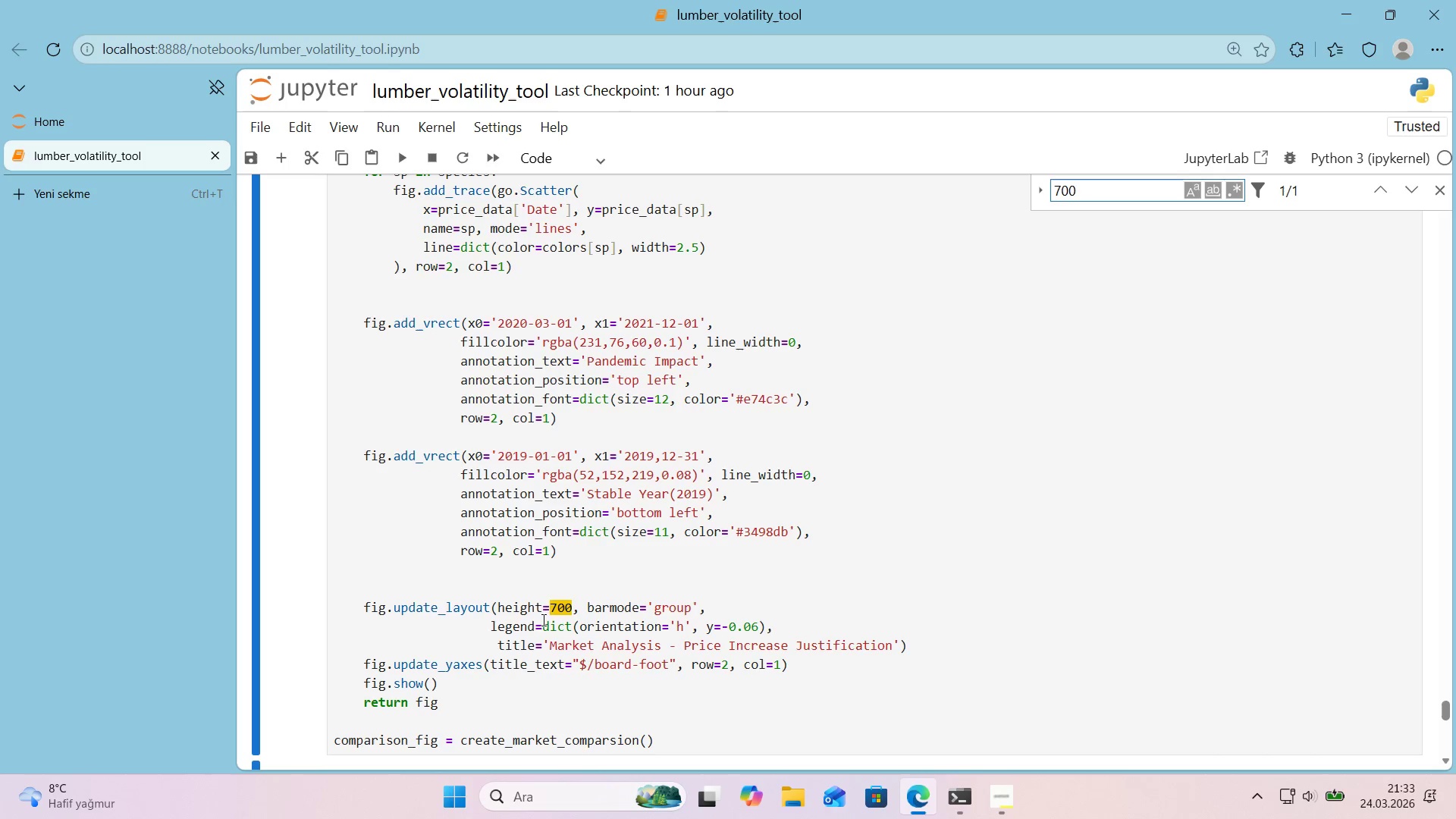 
double_click([557, 604])
 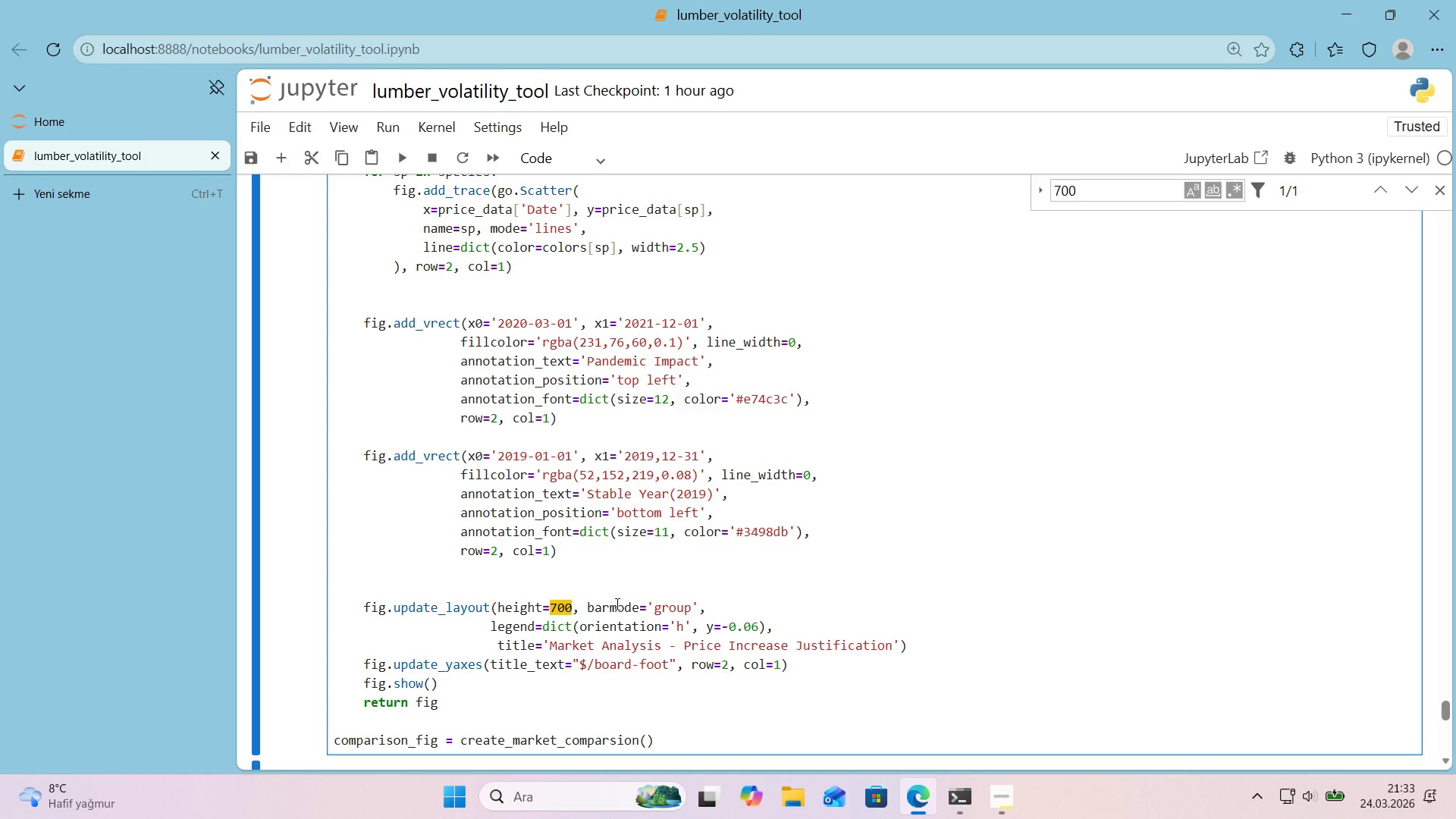 
key(Numpad8)
 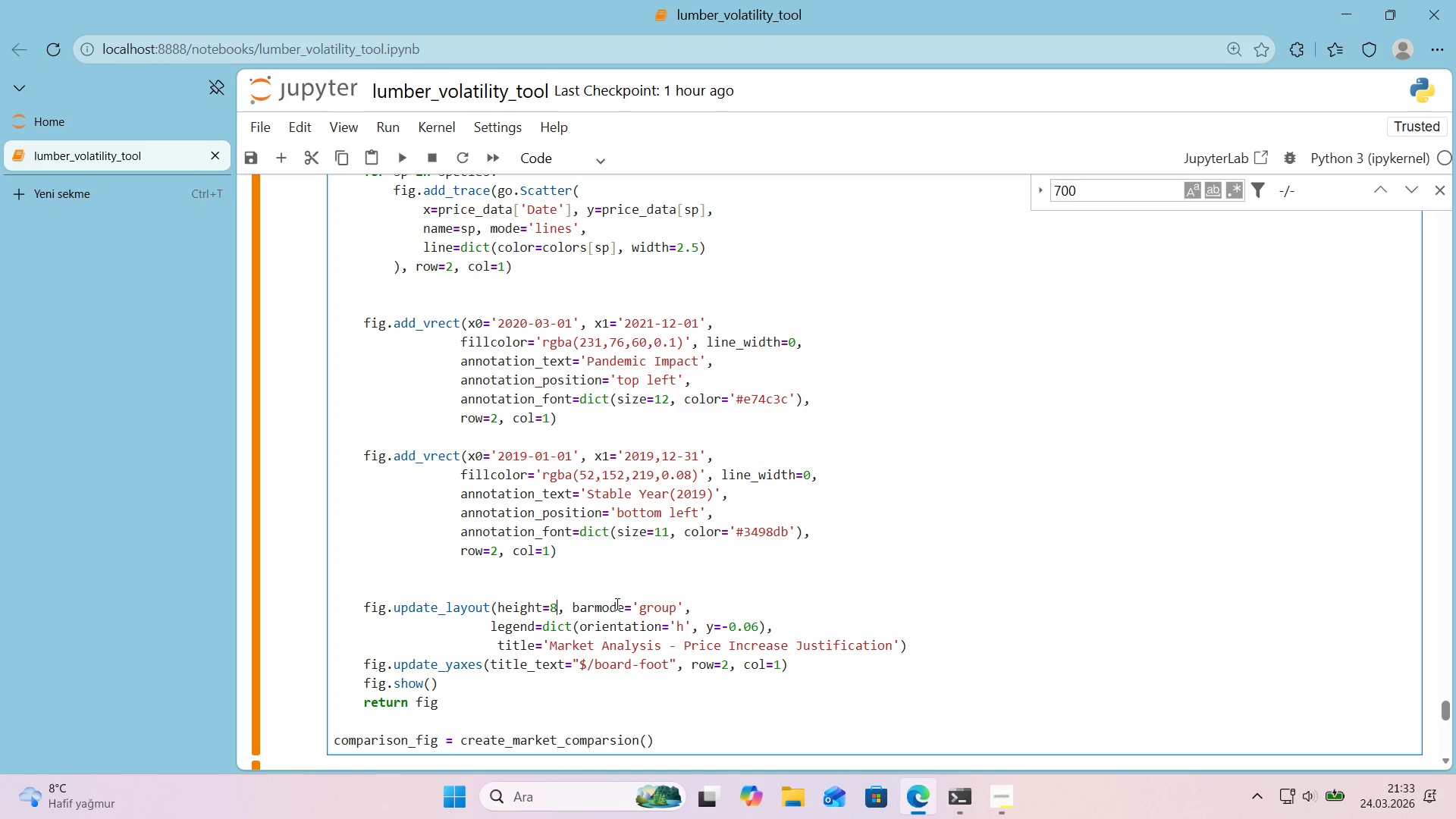 
key(Numpad0)
 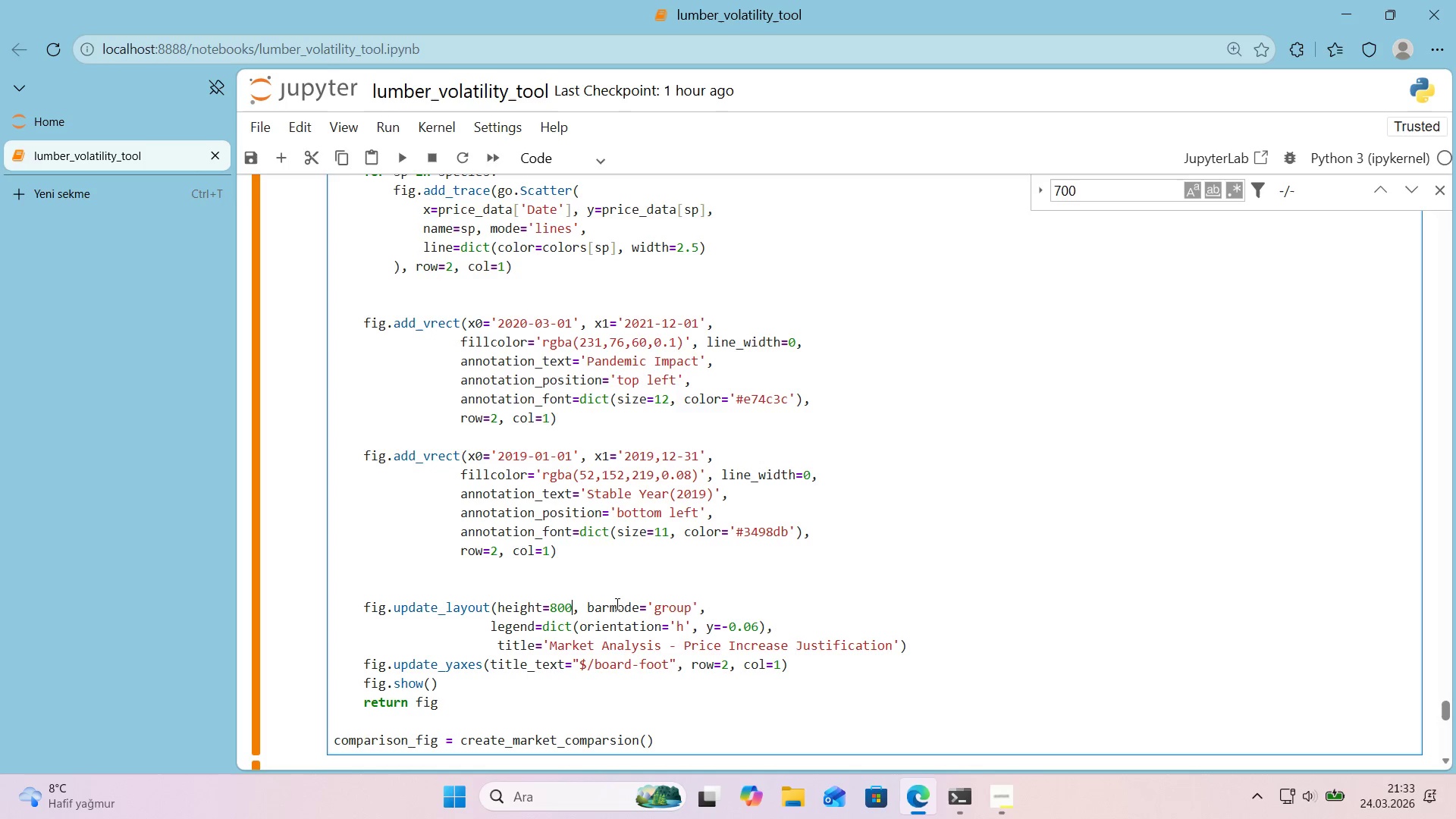 
key(Numpad0)
 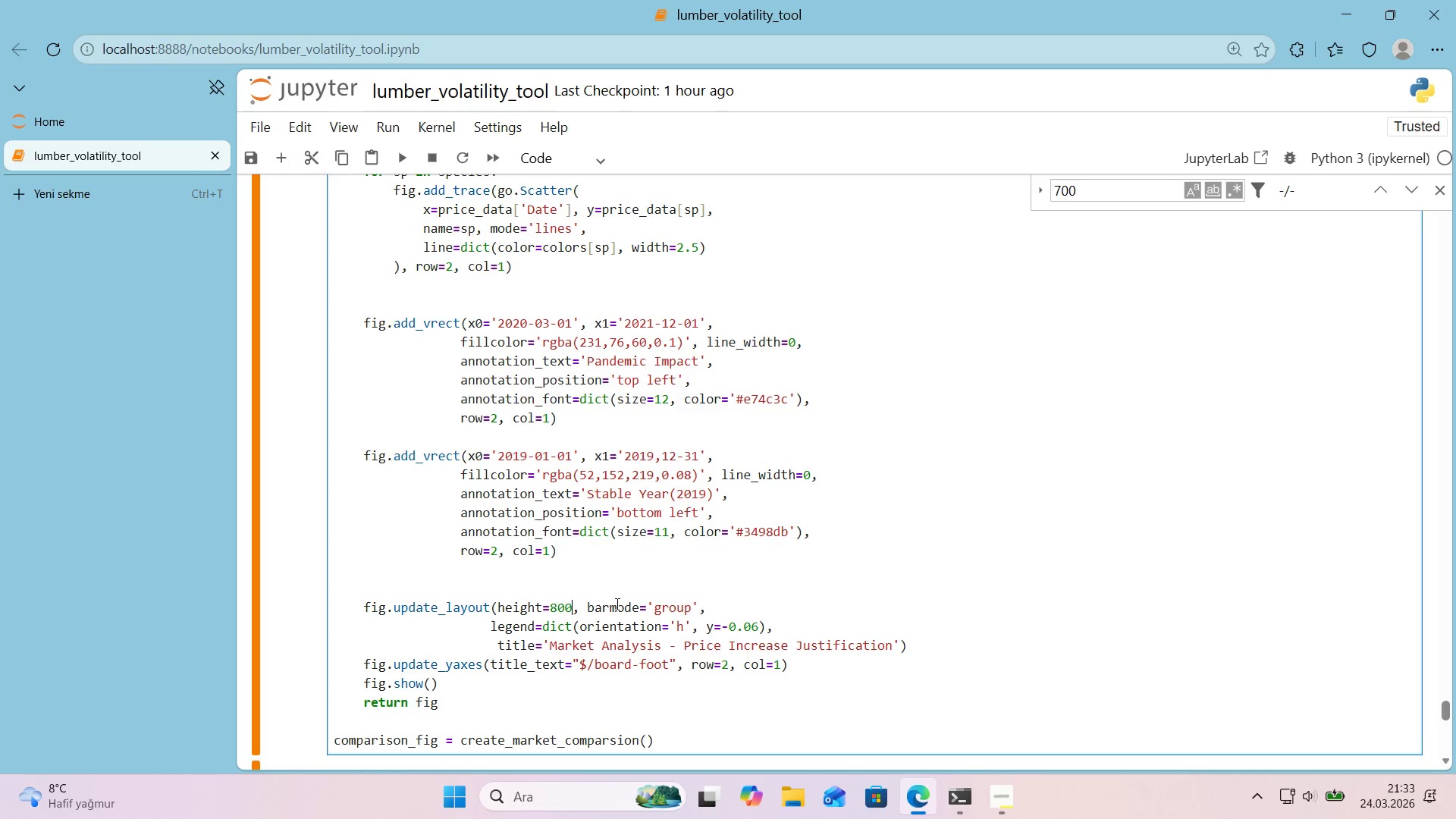 
key(Numpad0)
 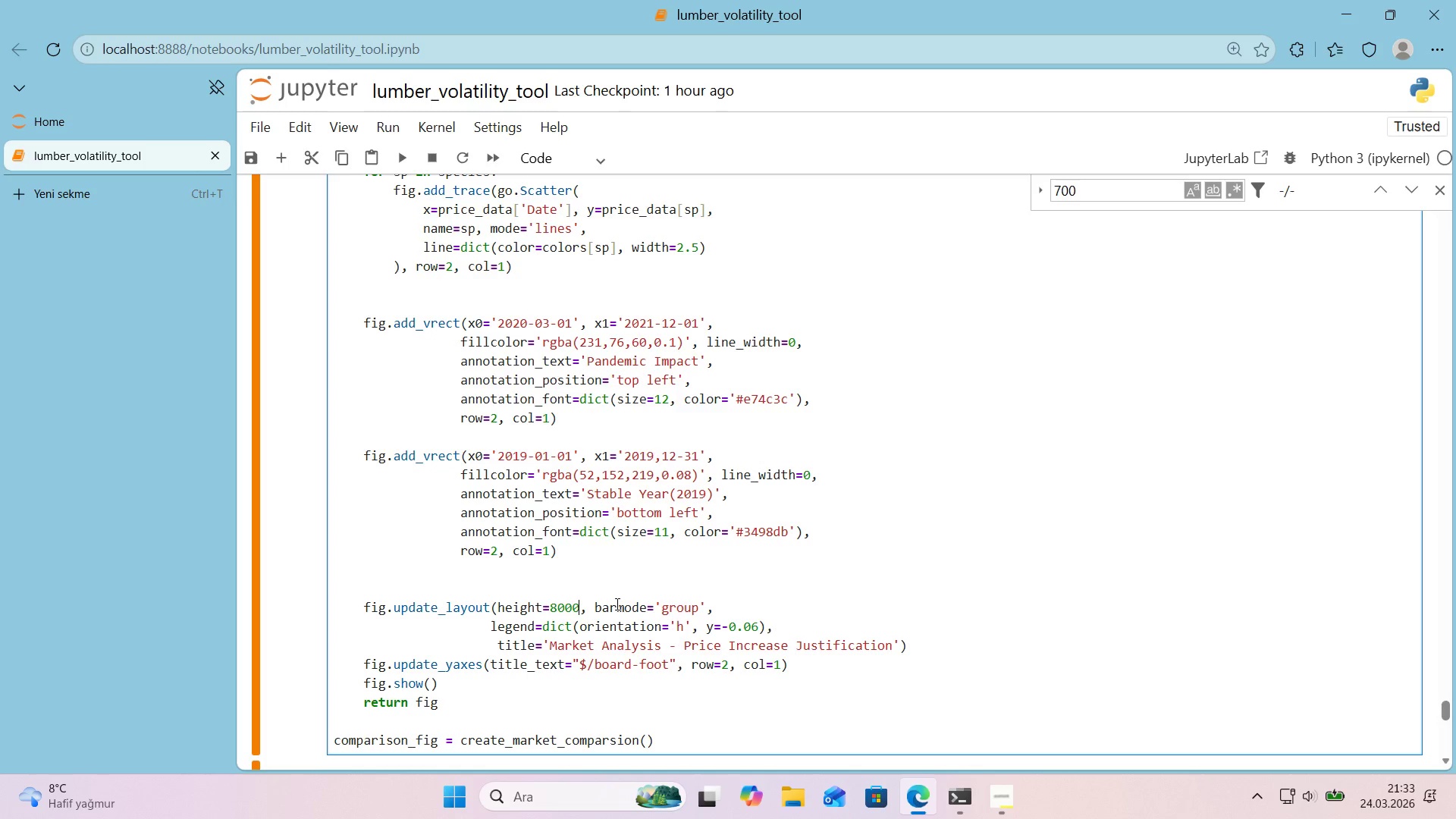 
key(Backspace)
 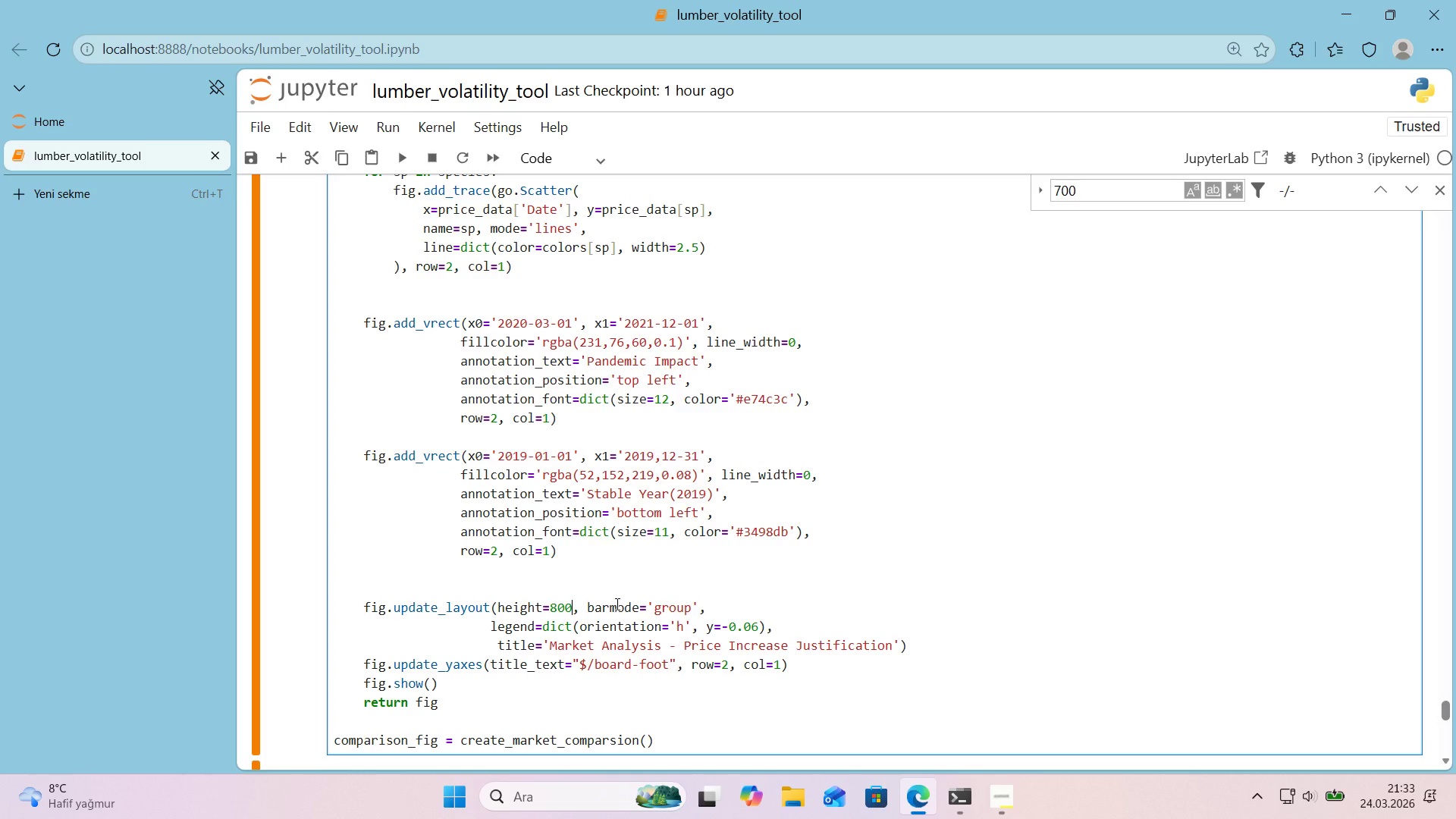 
key(Control+ControlLeft)
 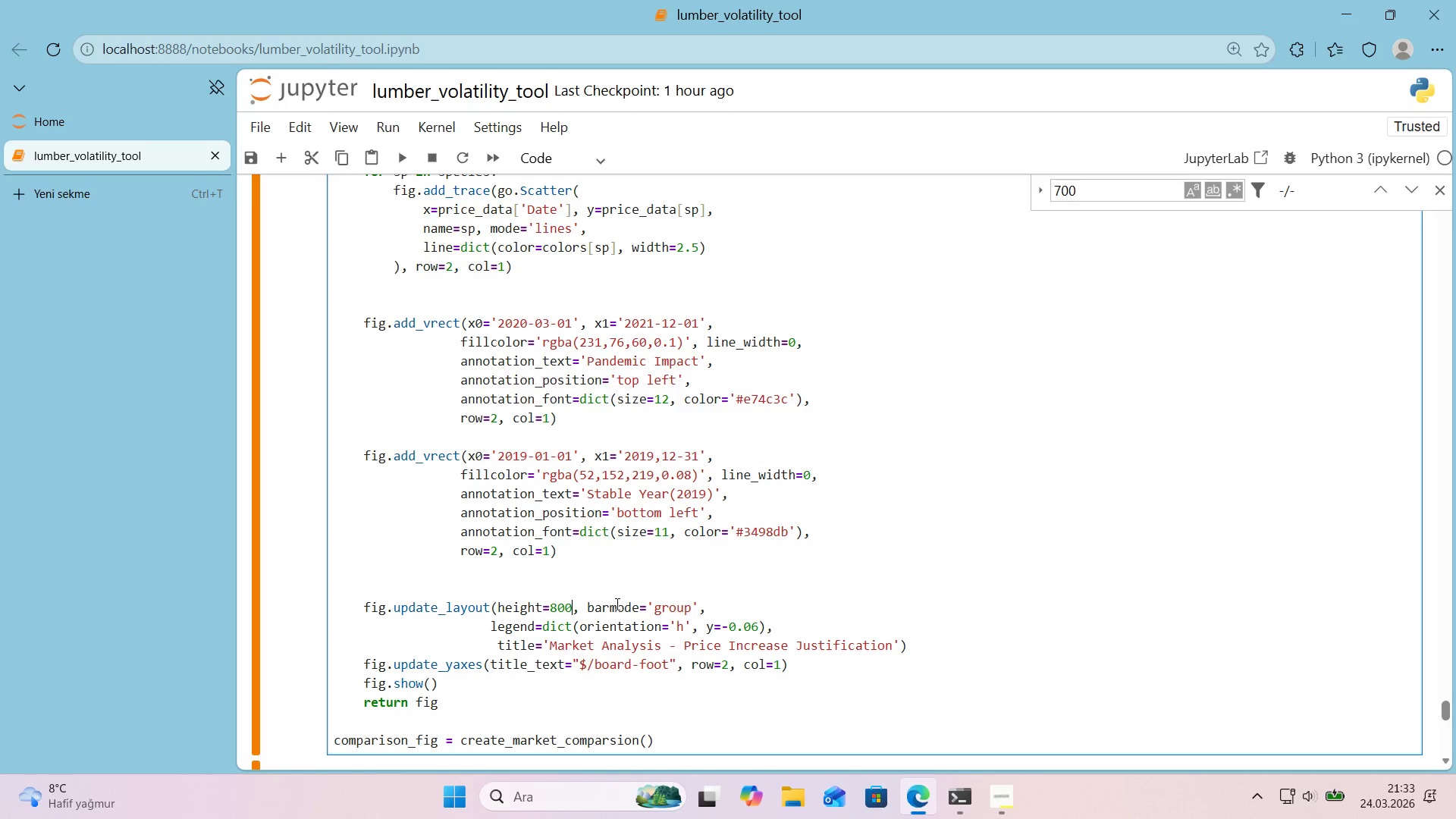 
key(Control+ControlLeft)
 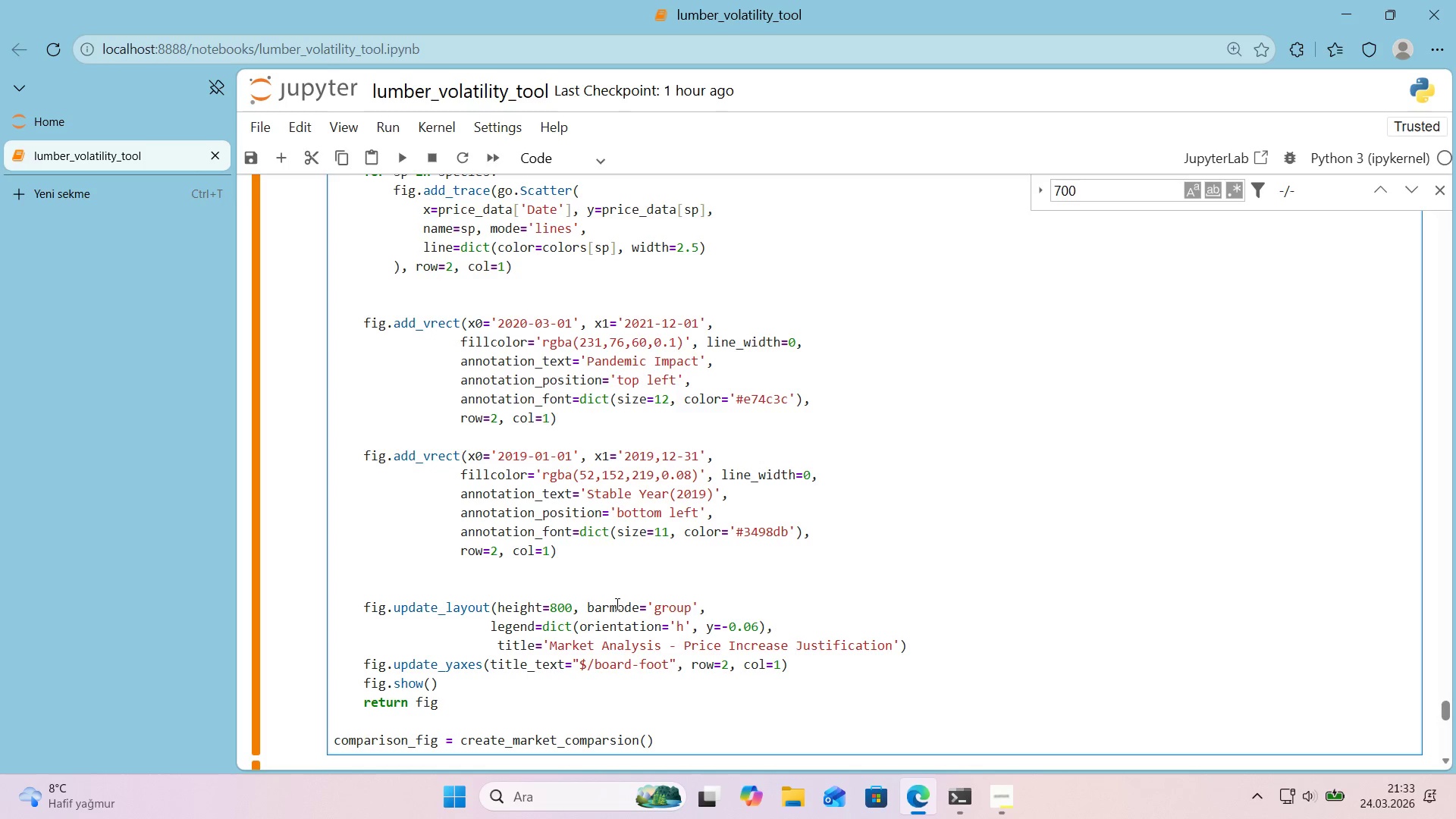 
key(Shift+Enter)
 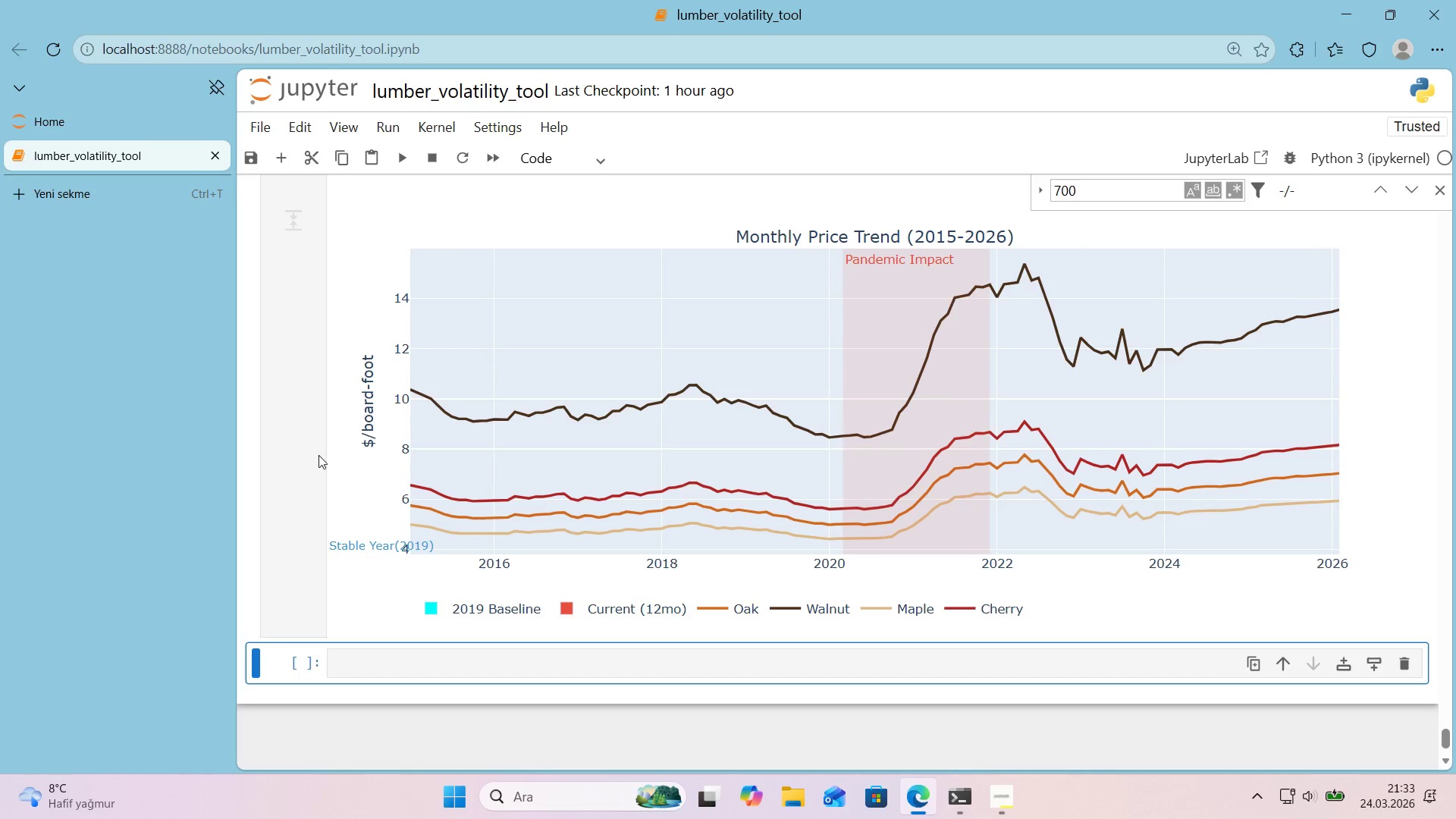 
scroll: coordinate [318, 455], scroll_direction: up, amount: 4.0
 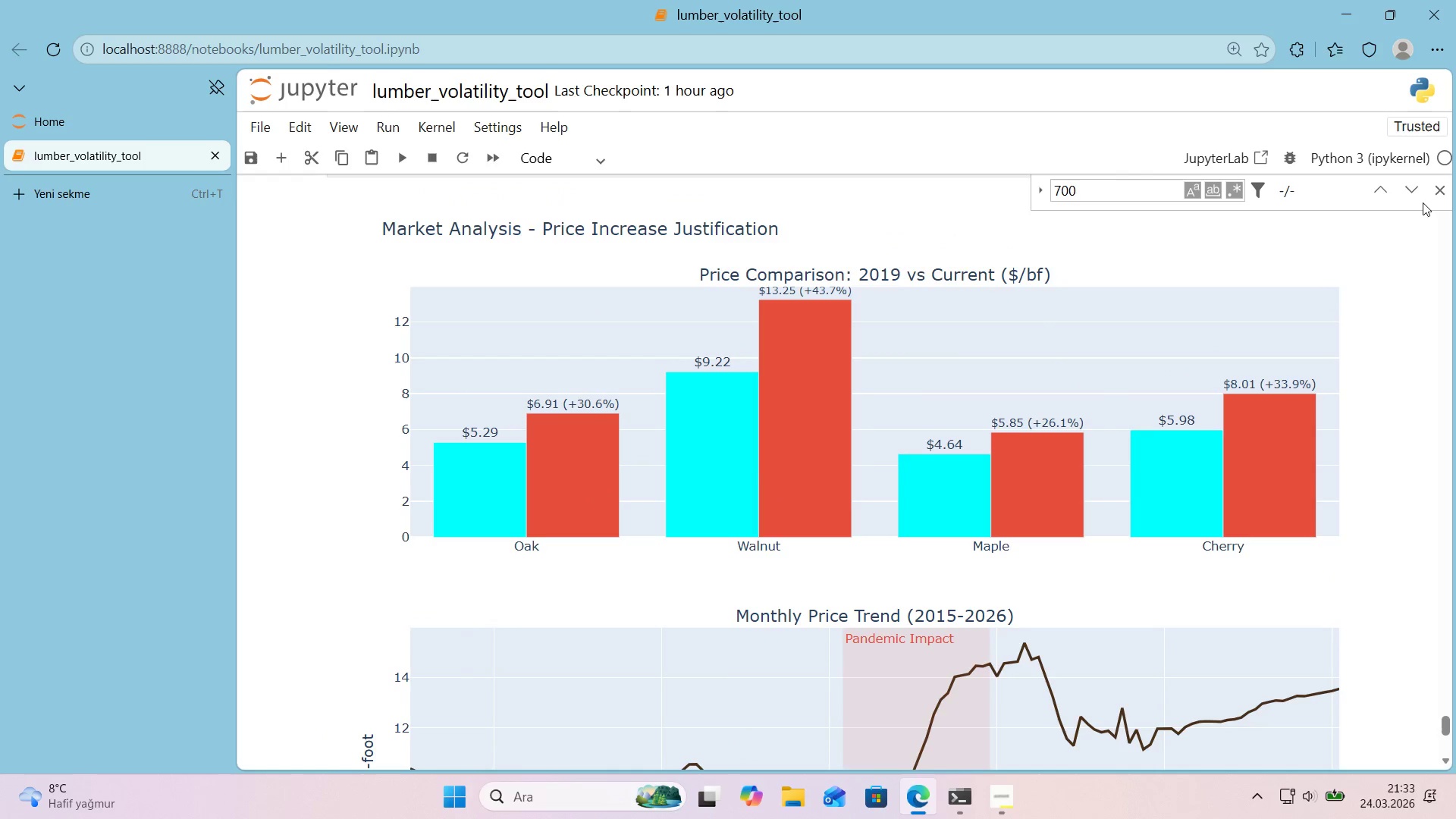 
left_click([1436, 194])
 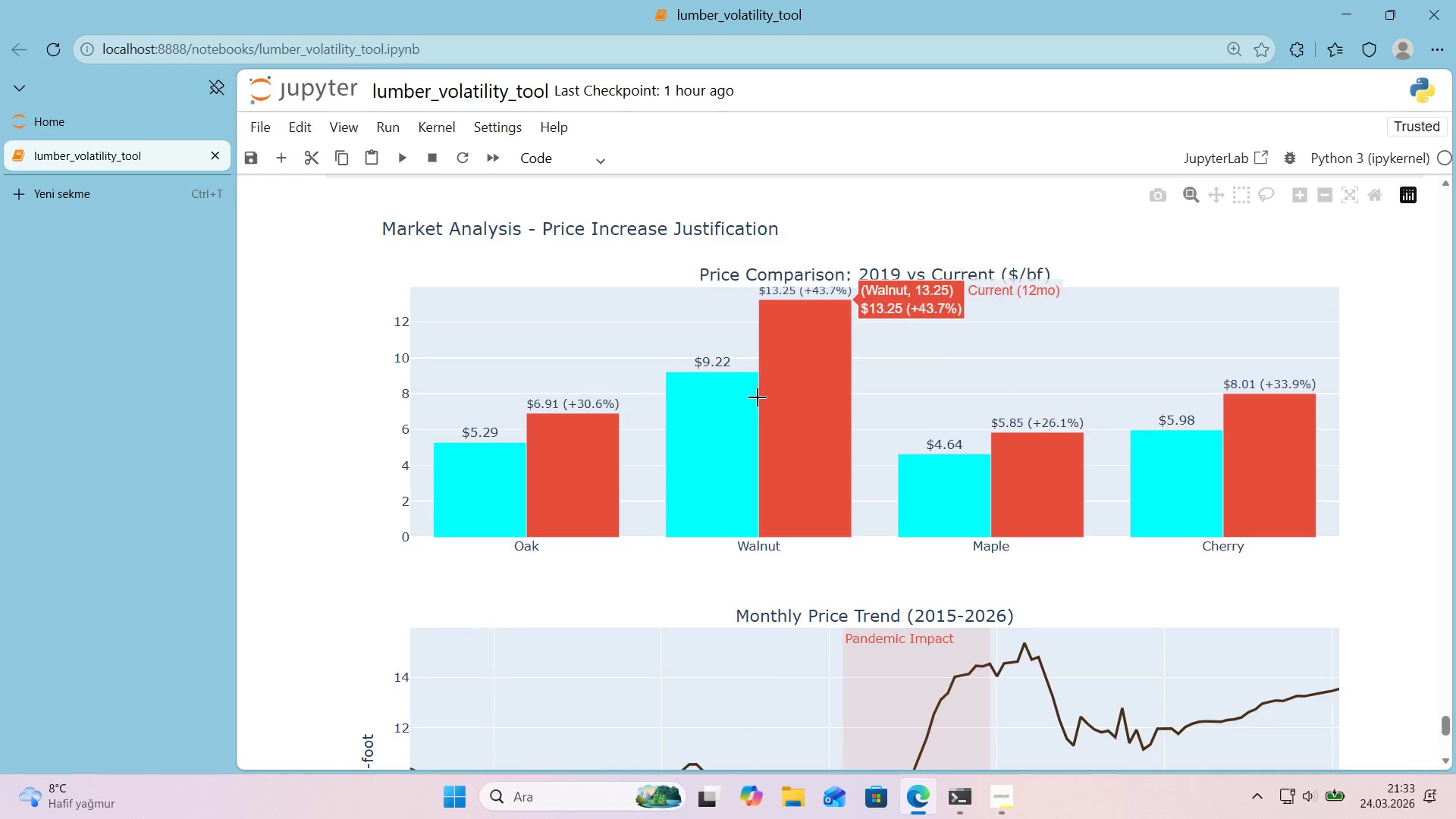 
scroll: coordinate [706, 384], scroll_direction: up, amount: 3.0
 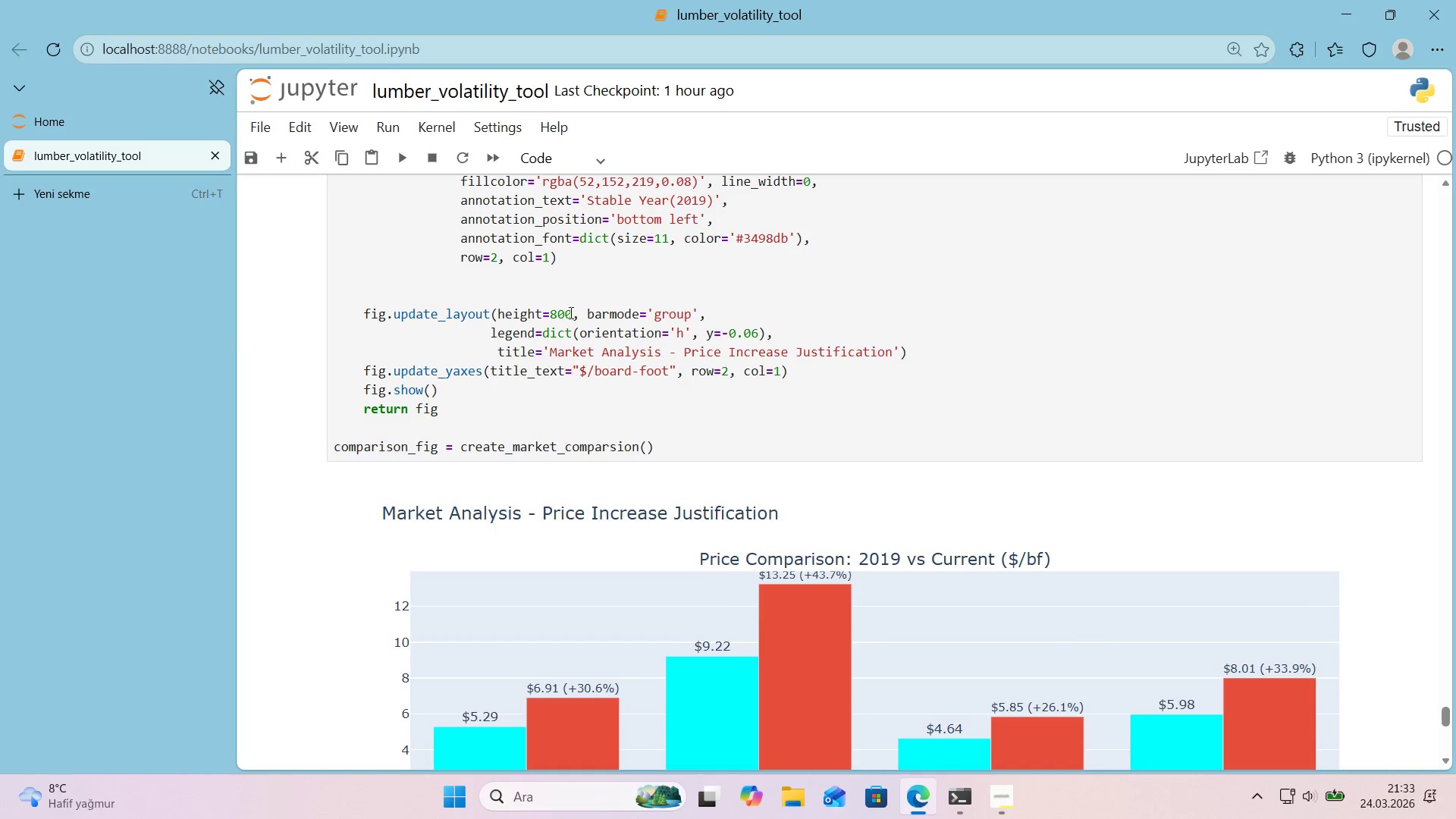 
left_click_drag(start_coordinate=[570, 312], to_coordinate=[560, 317])
 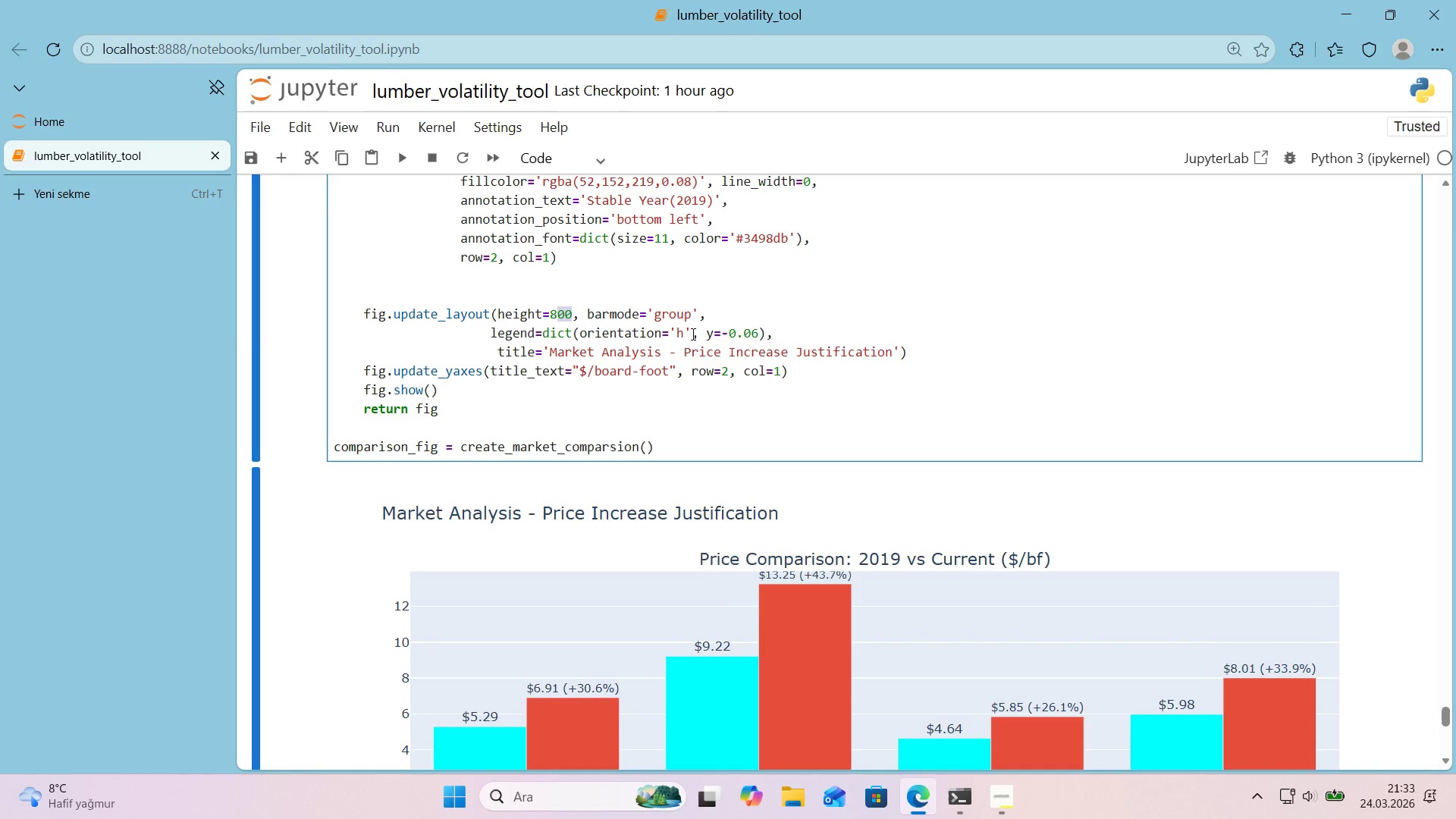 
key(Numpad2)
 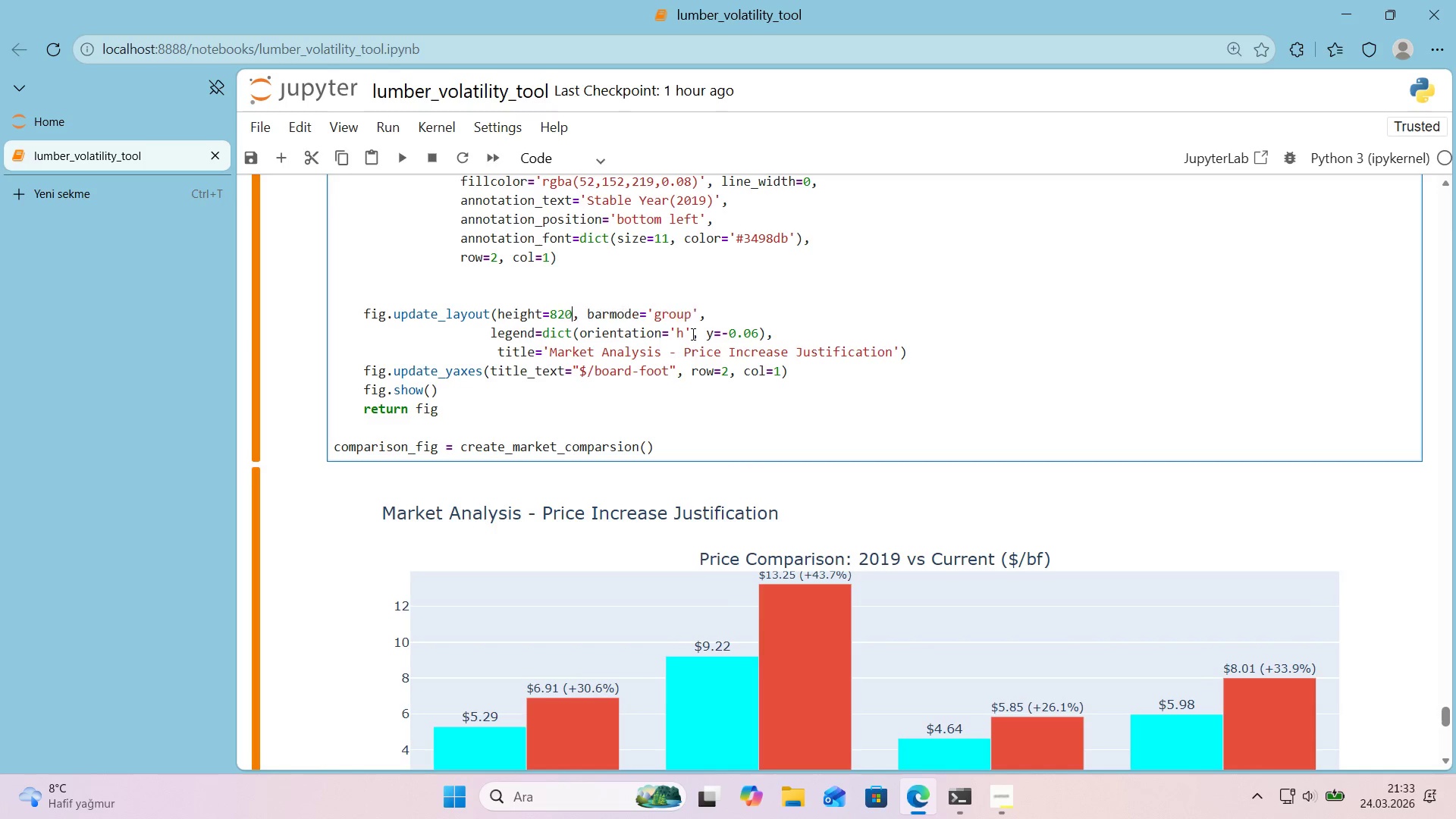 
key(Numpad0)
 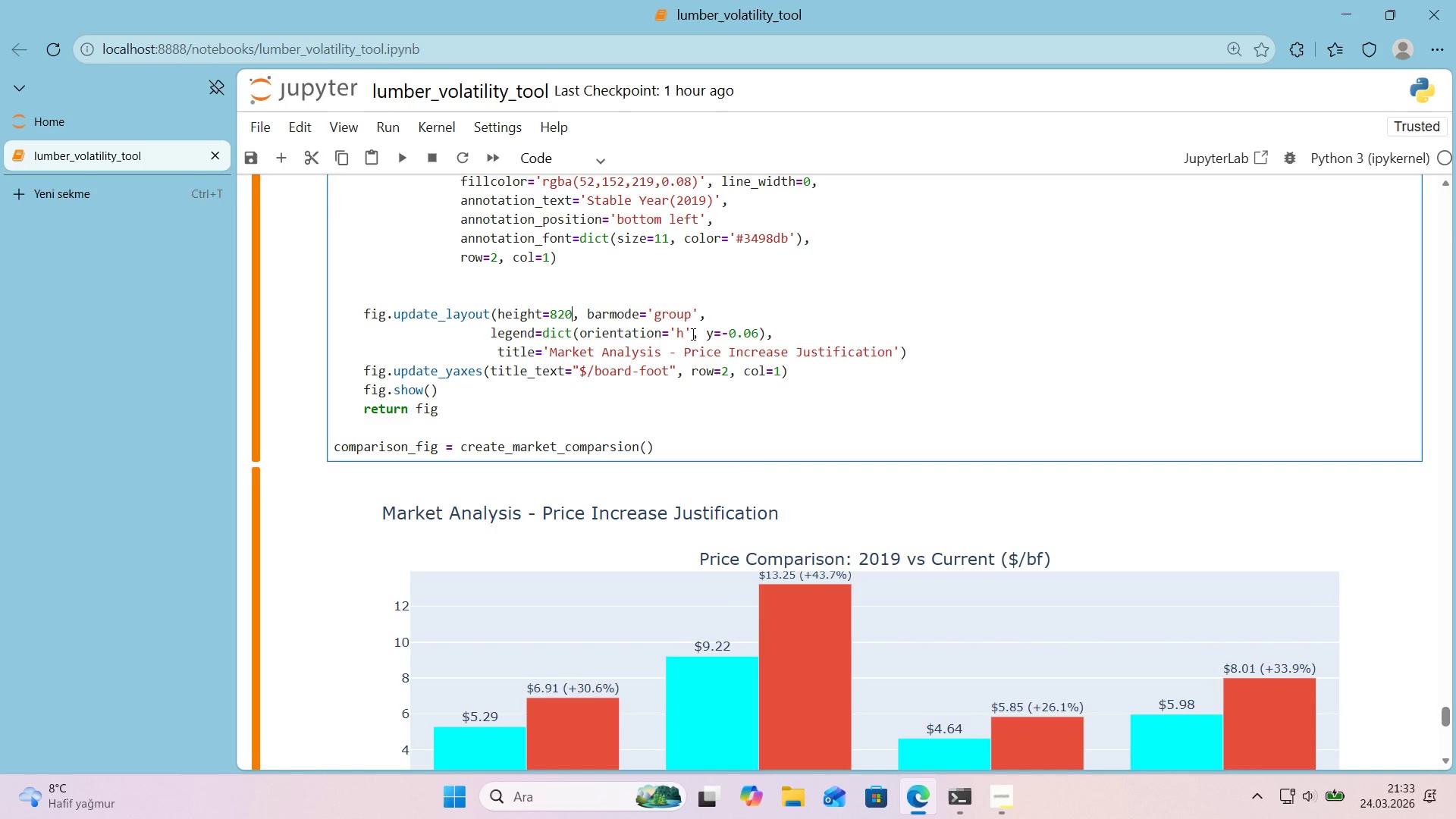 
key(Shift+Enter)
 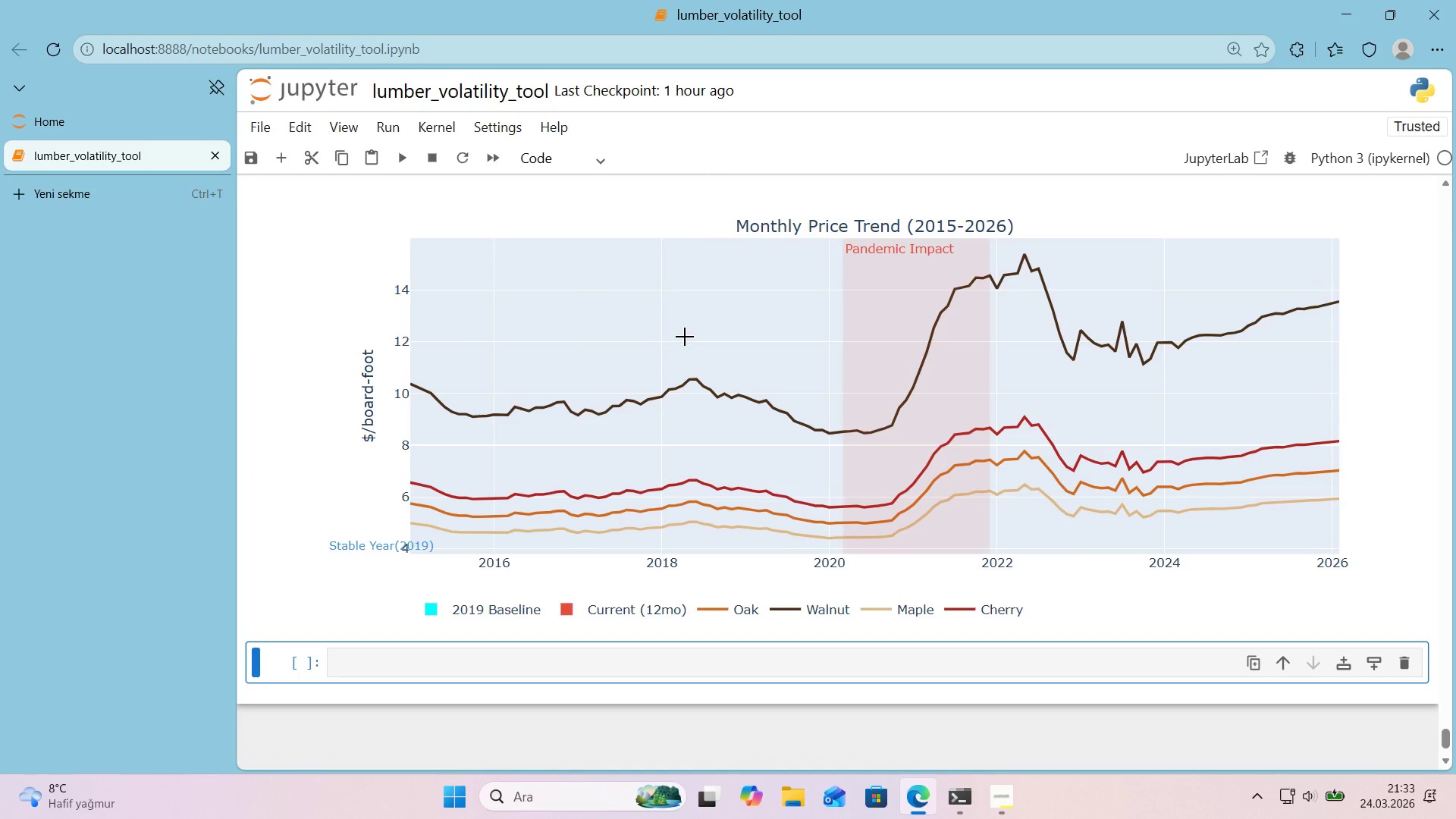 
scroll: coordinate [682, 337], scroll_direction: up, amount: 4.0
 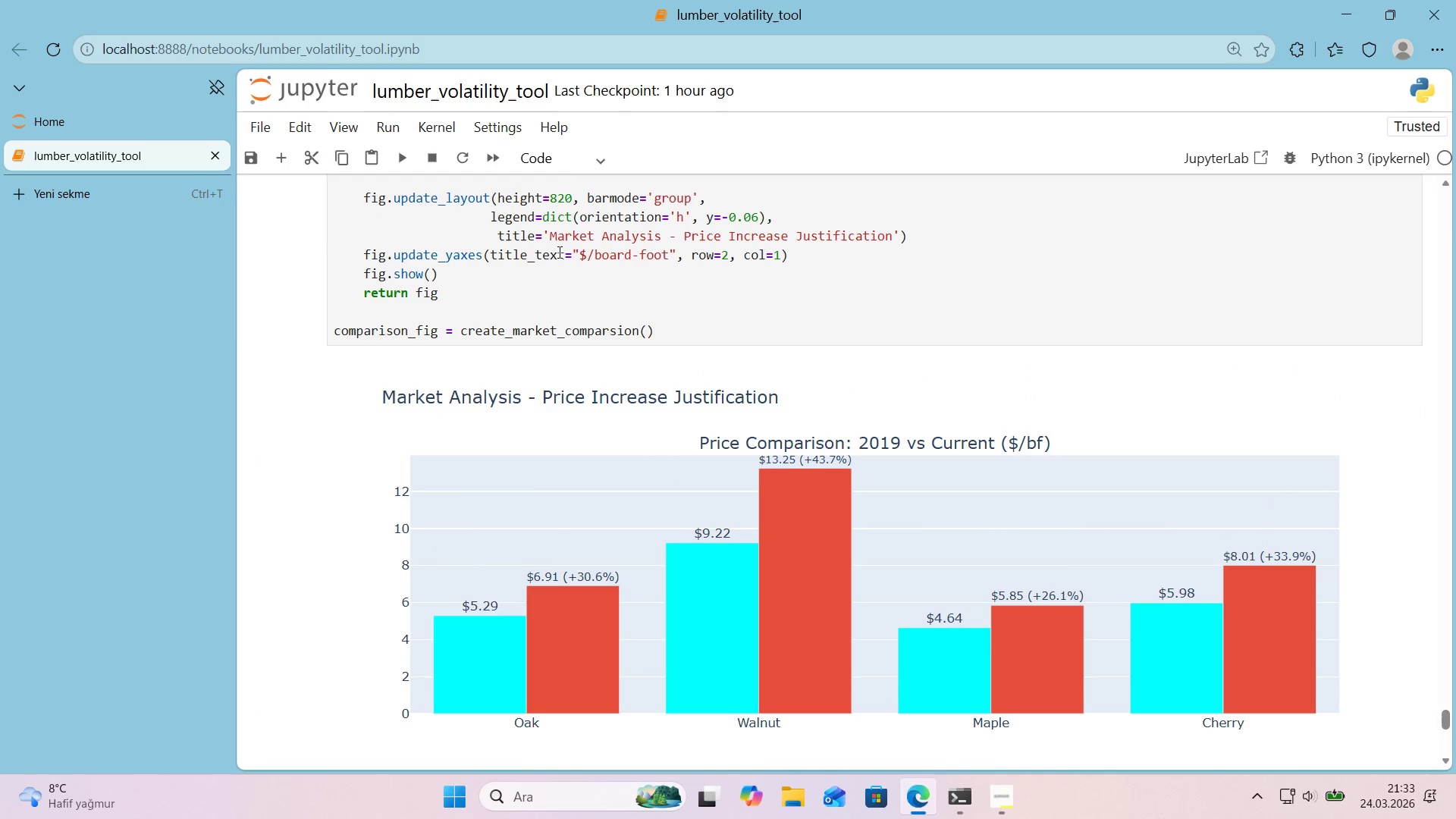 
left_click_drag(start_coordinate=[571, 197], to_coordinate=[559, 201])
 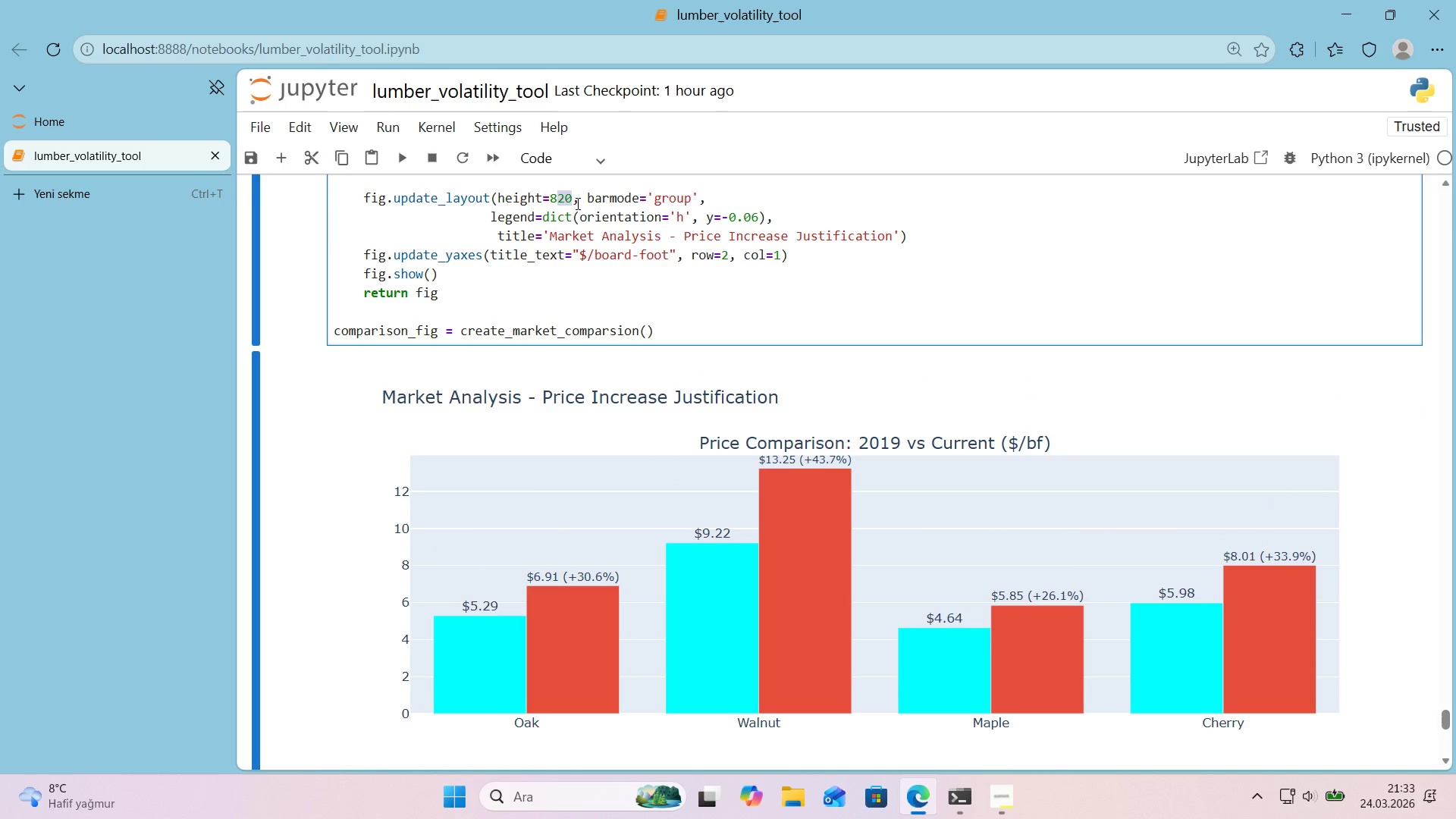 
key(Numpad5)
 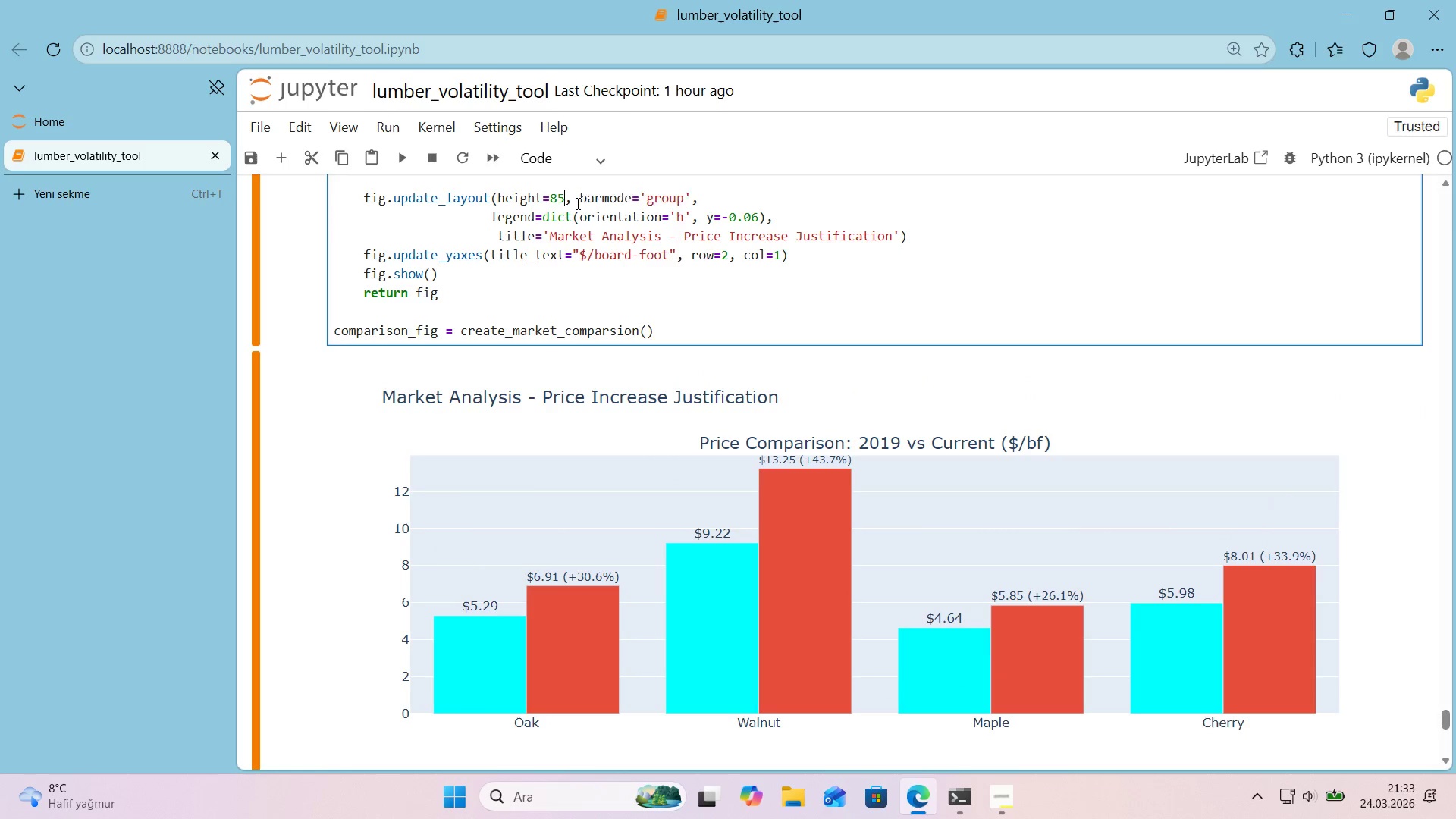 
key(Numpad0)
 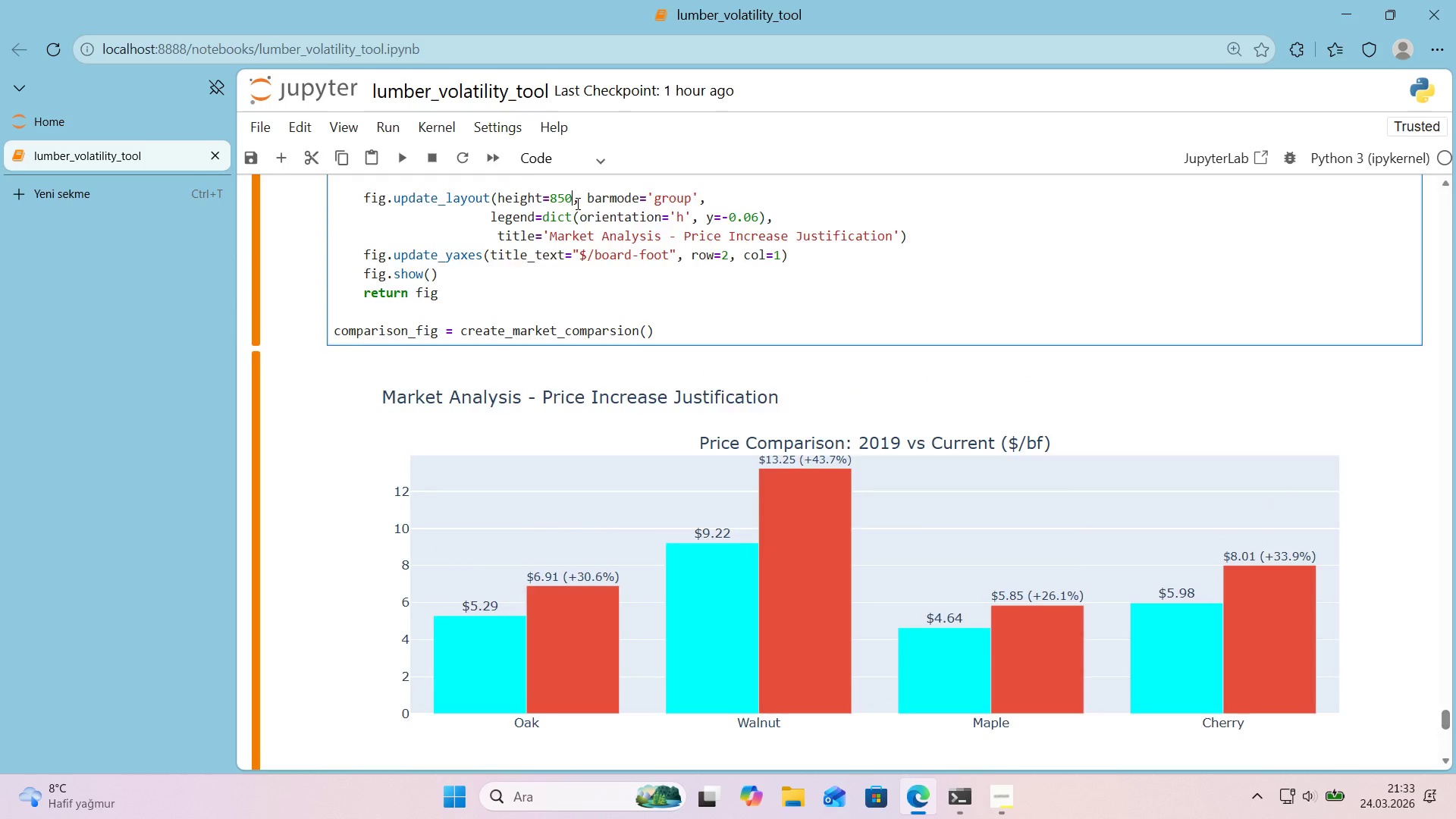 
key(Shift+Enter)
 